 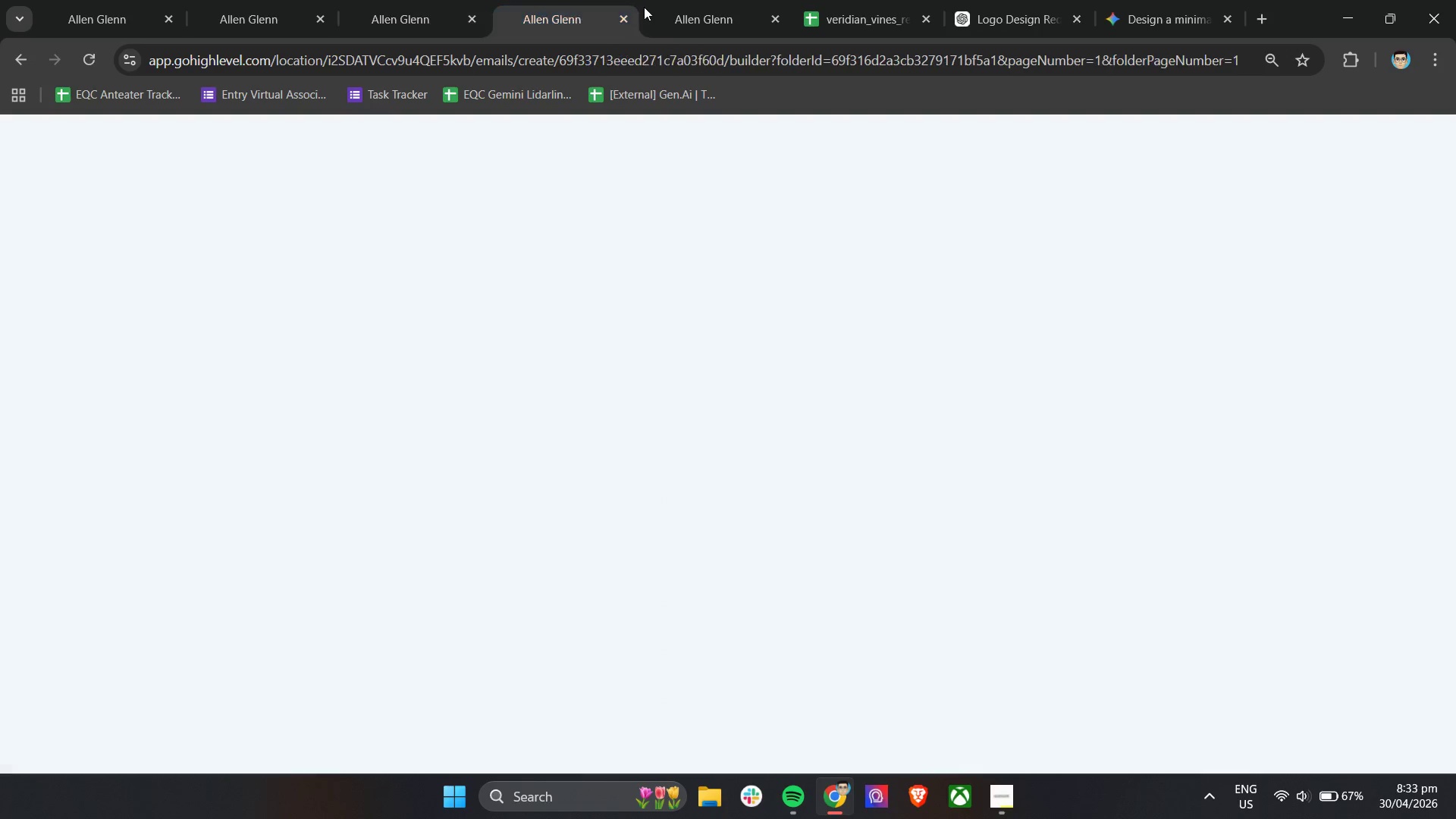 
left_click([369, 0])
 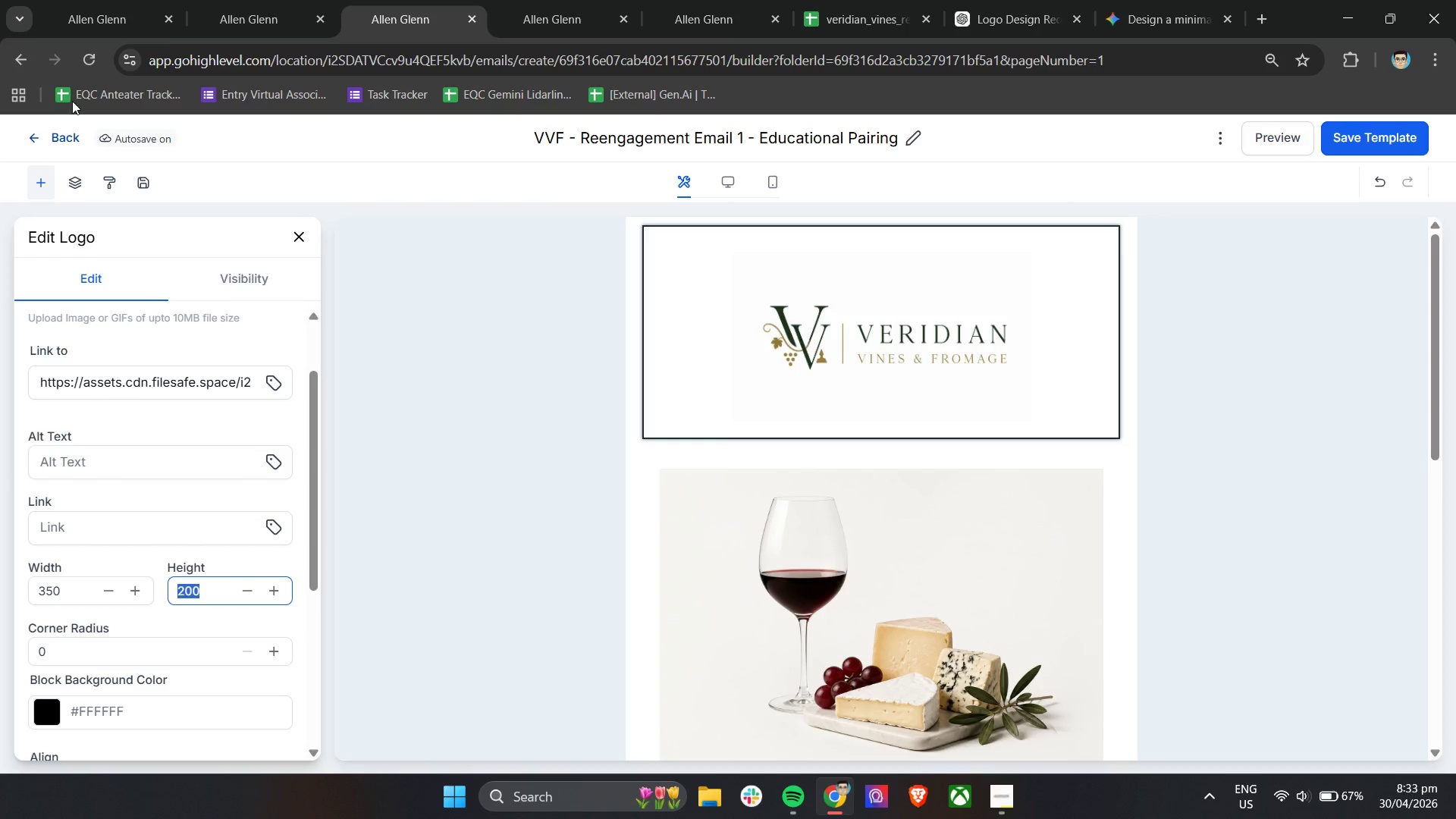 
left_click([247, 0])
 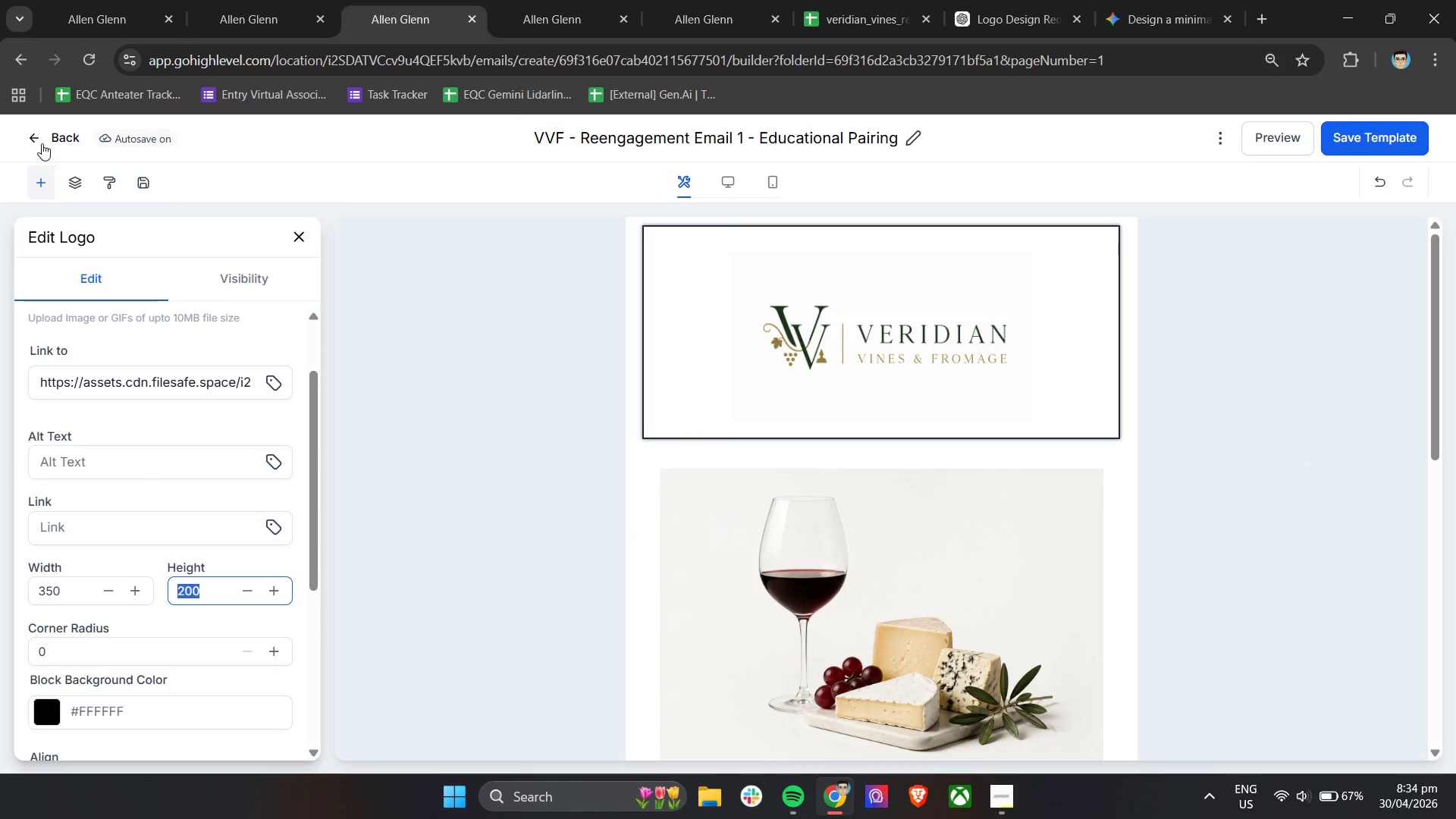 
left_click([39, 135])
 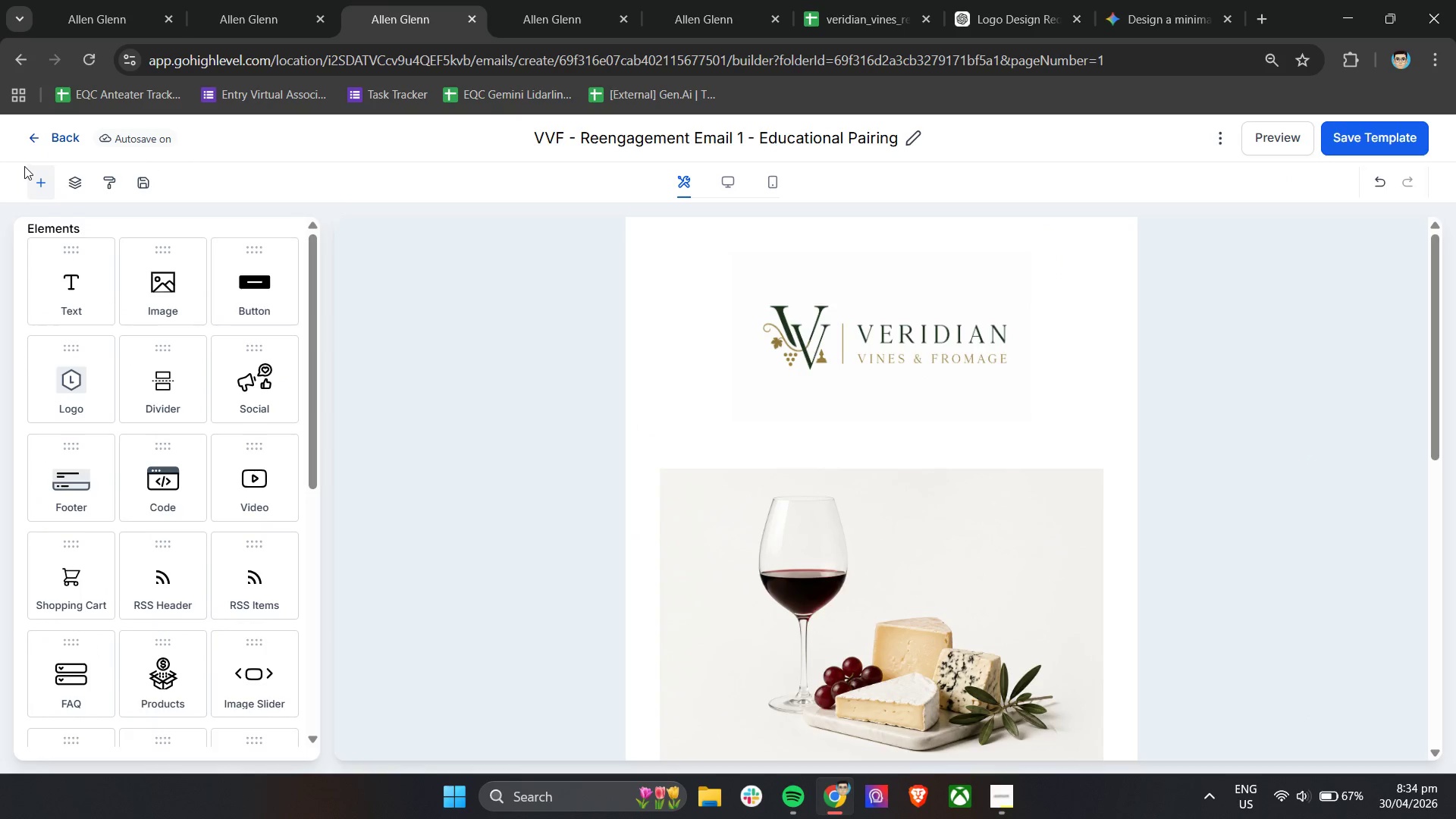 
left_click([28, 139])
 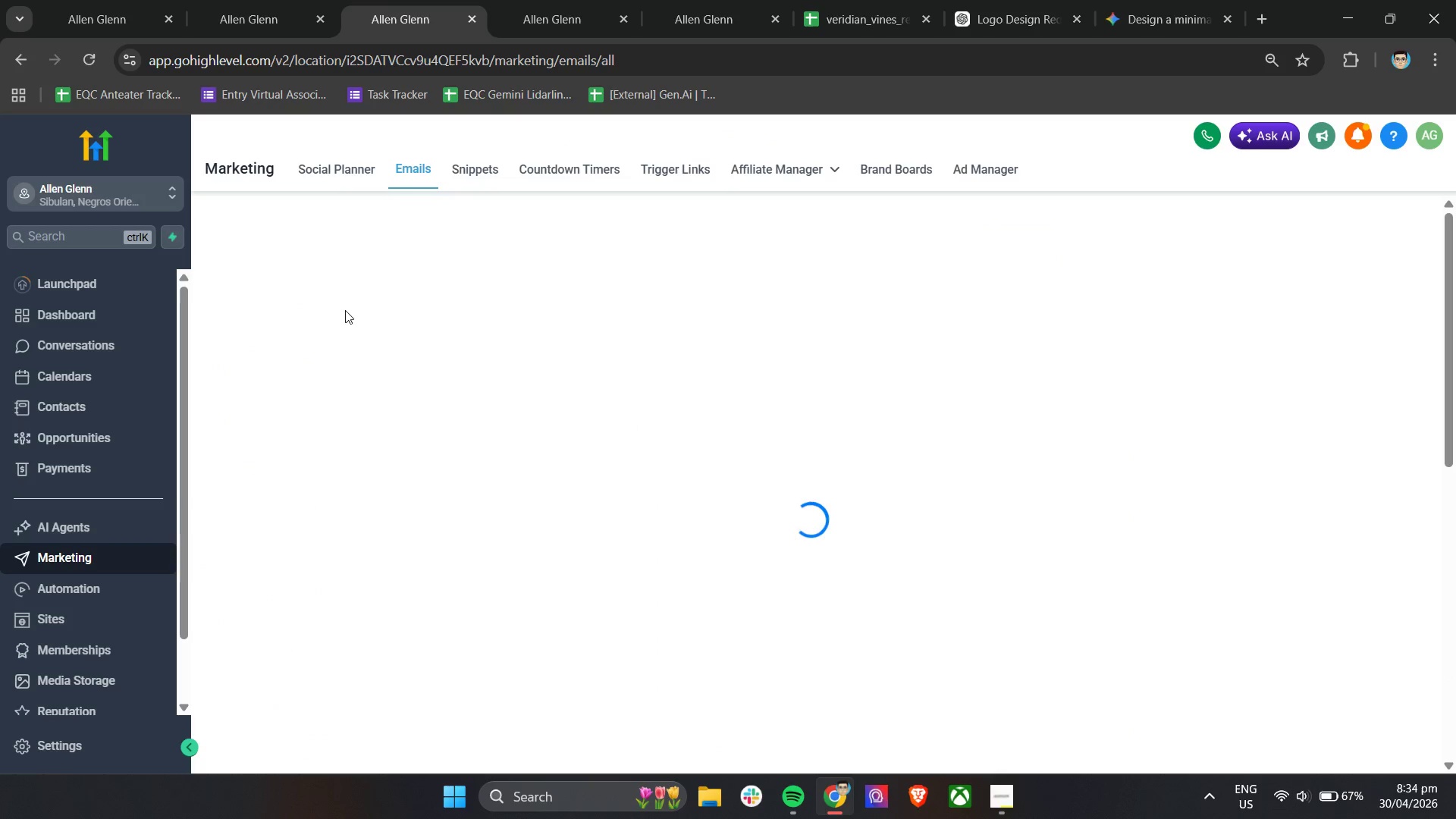 
mouse_move([347, 340])
 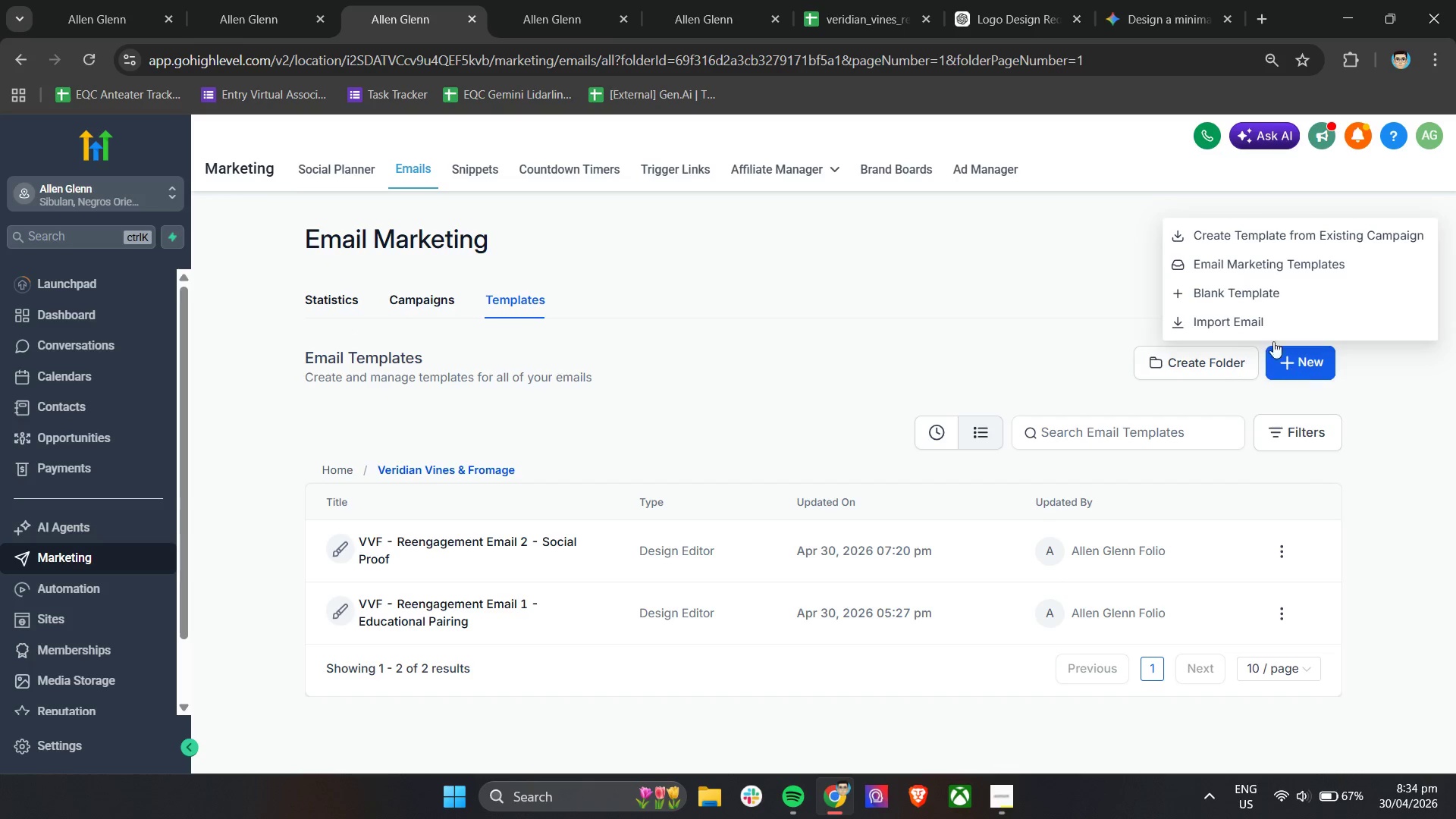 
left_click([1253, 297])
 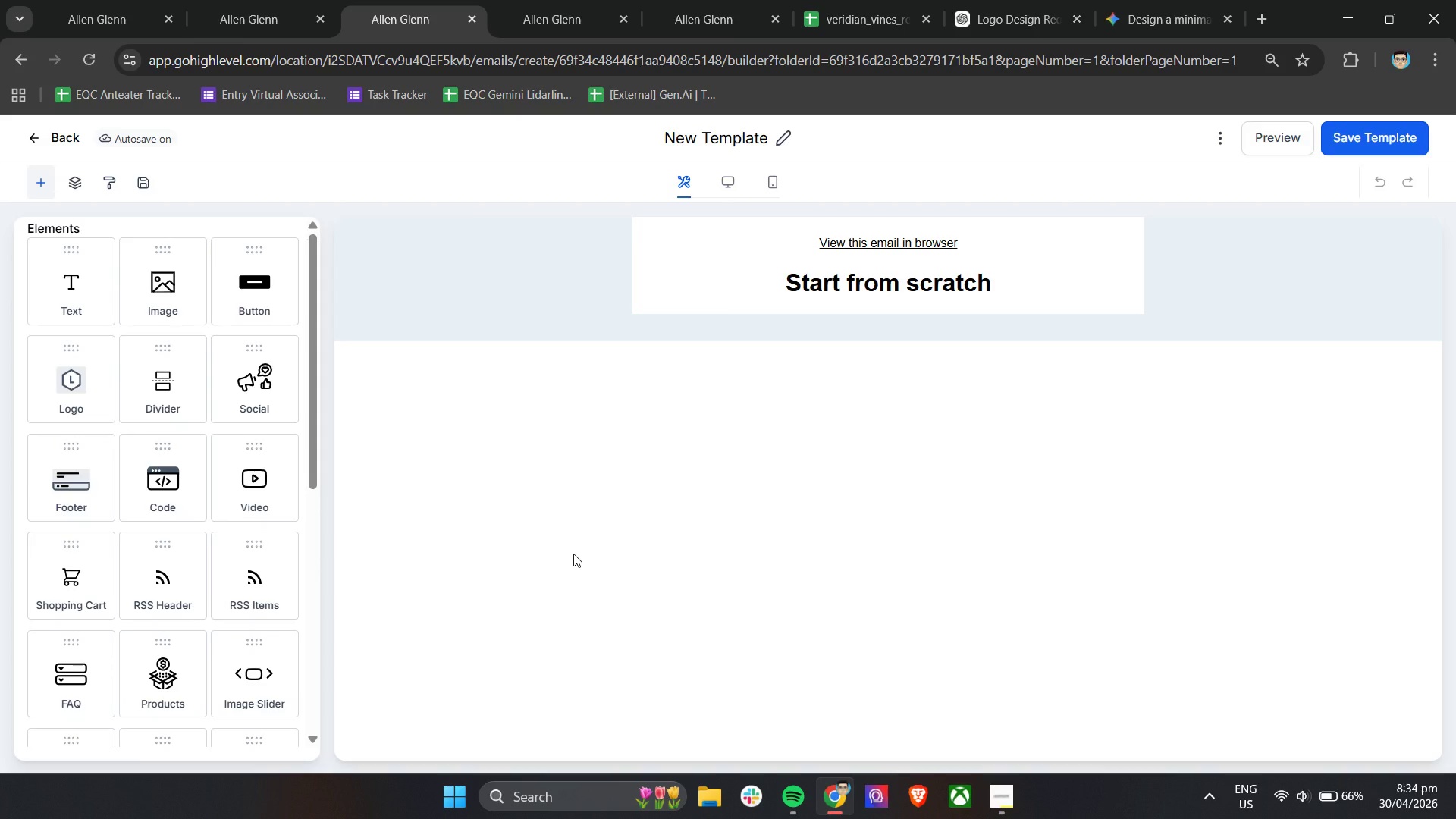 
wait(24.09)
 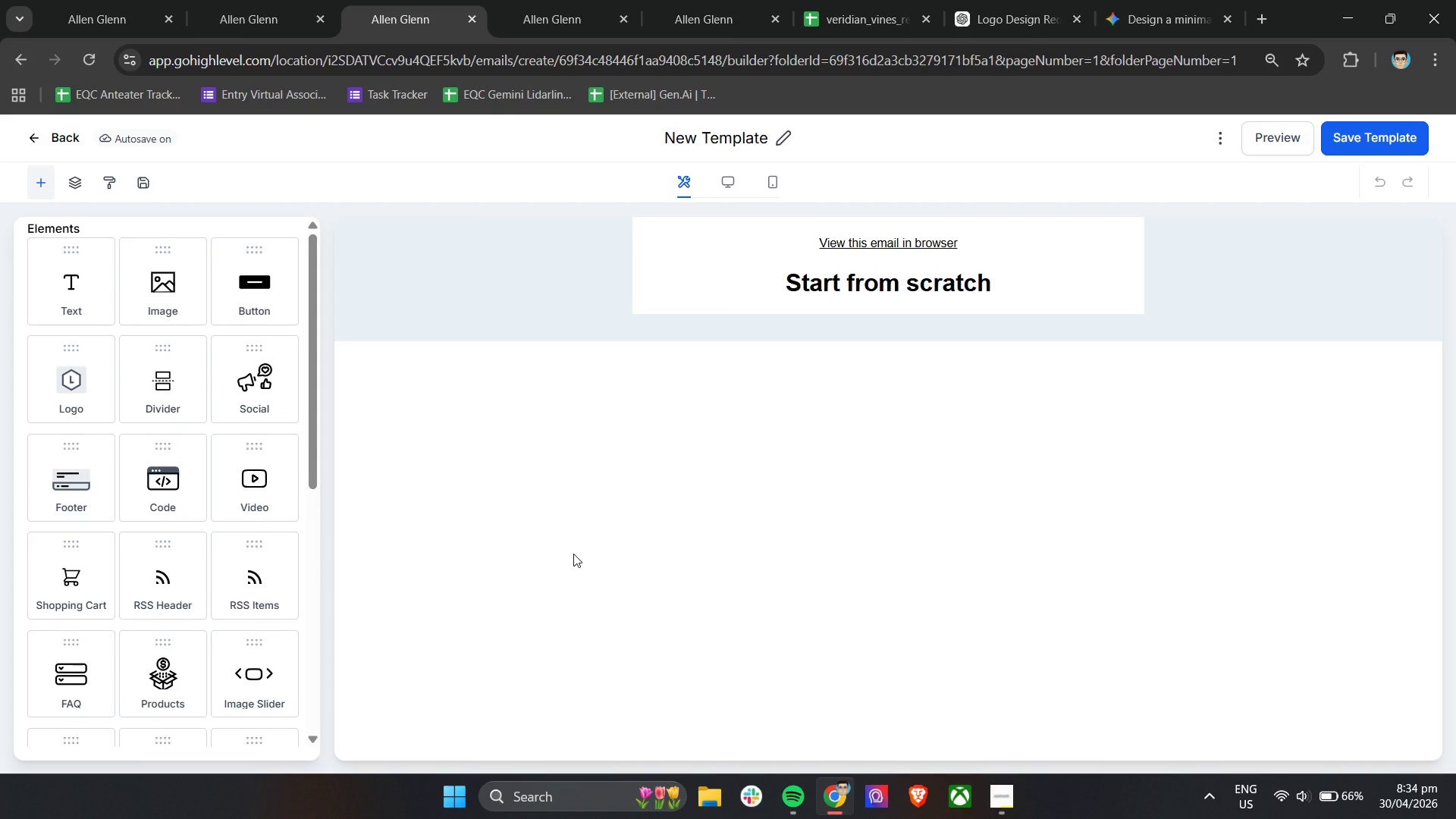 
left_click([864, 279])
 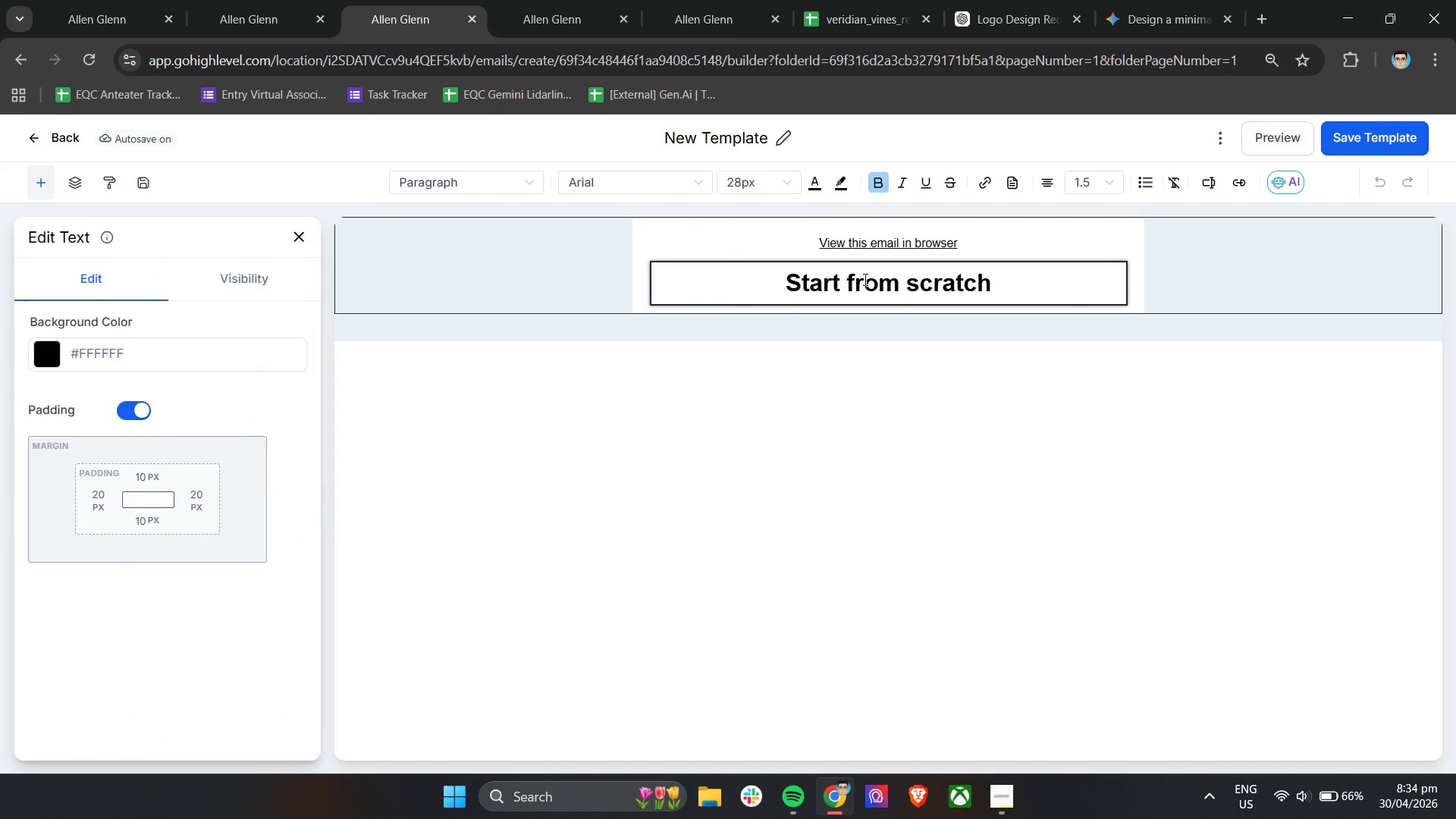 
key(Control+A)
 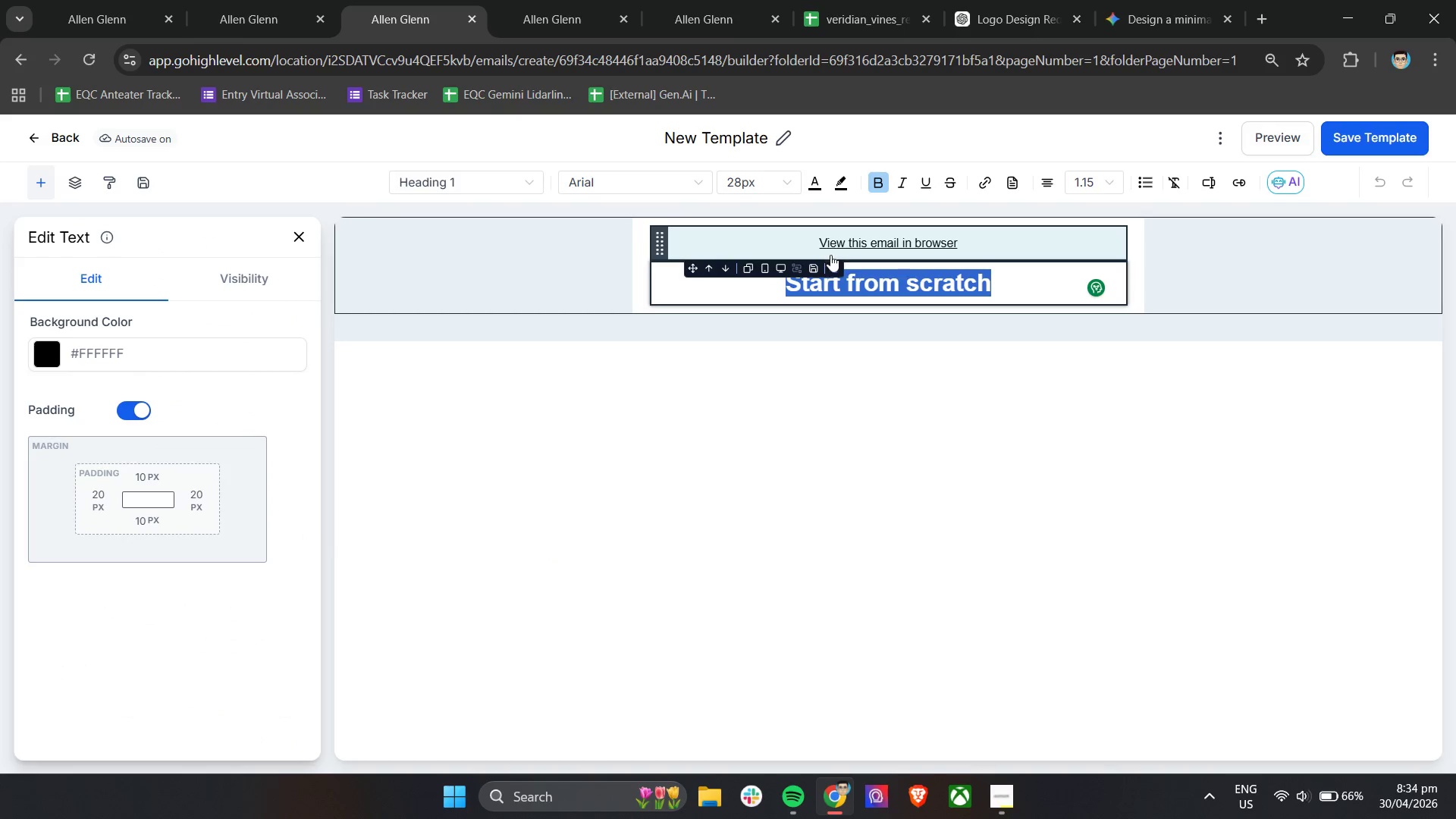 
left_click([833, 268])
 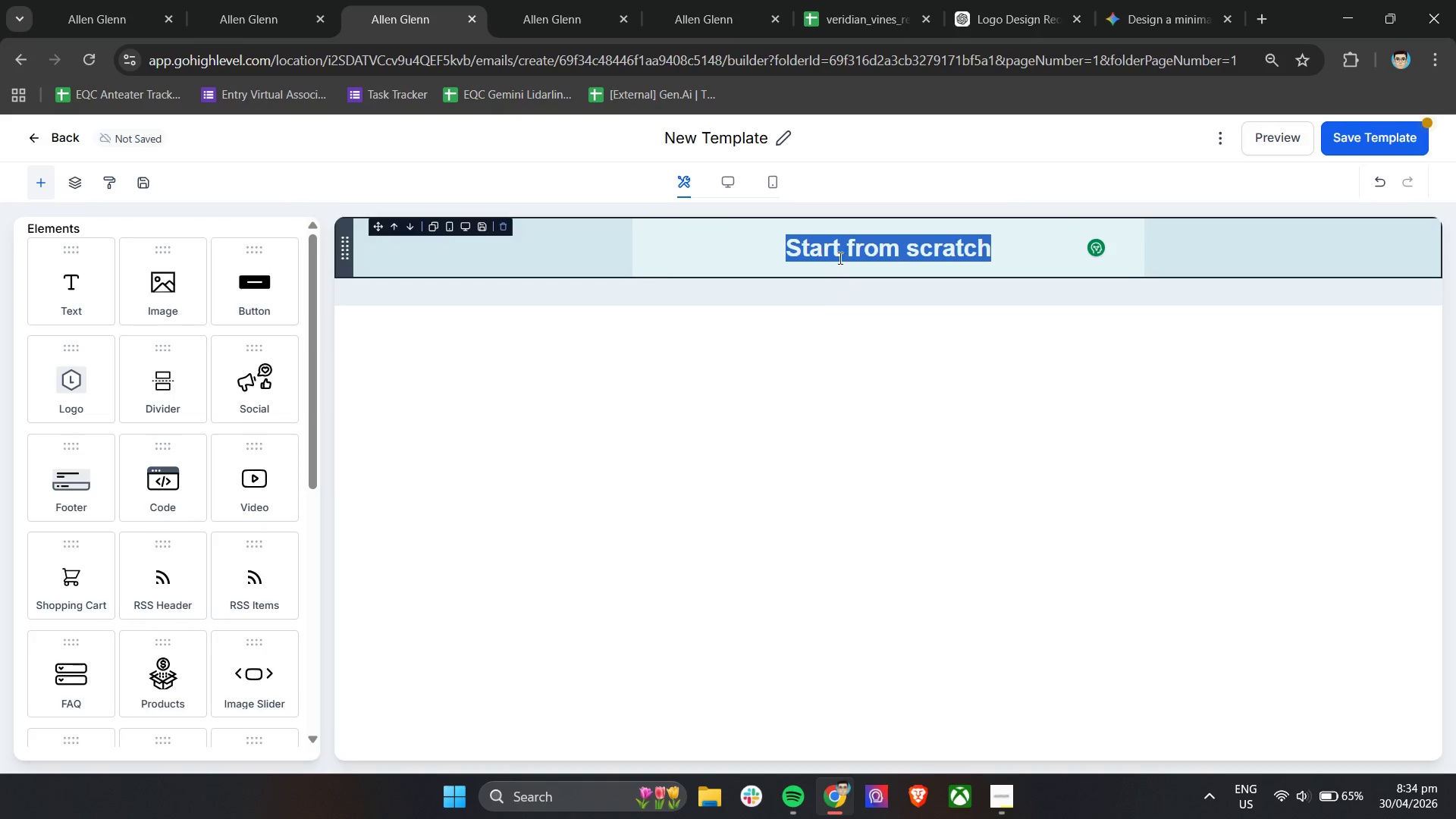 
left_click([833, 278])
 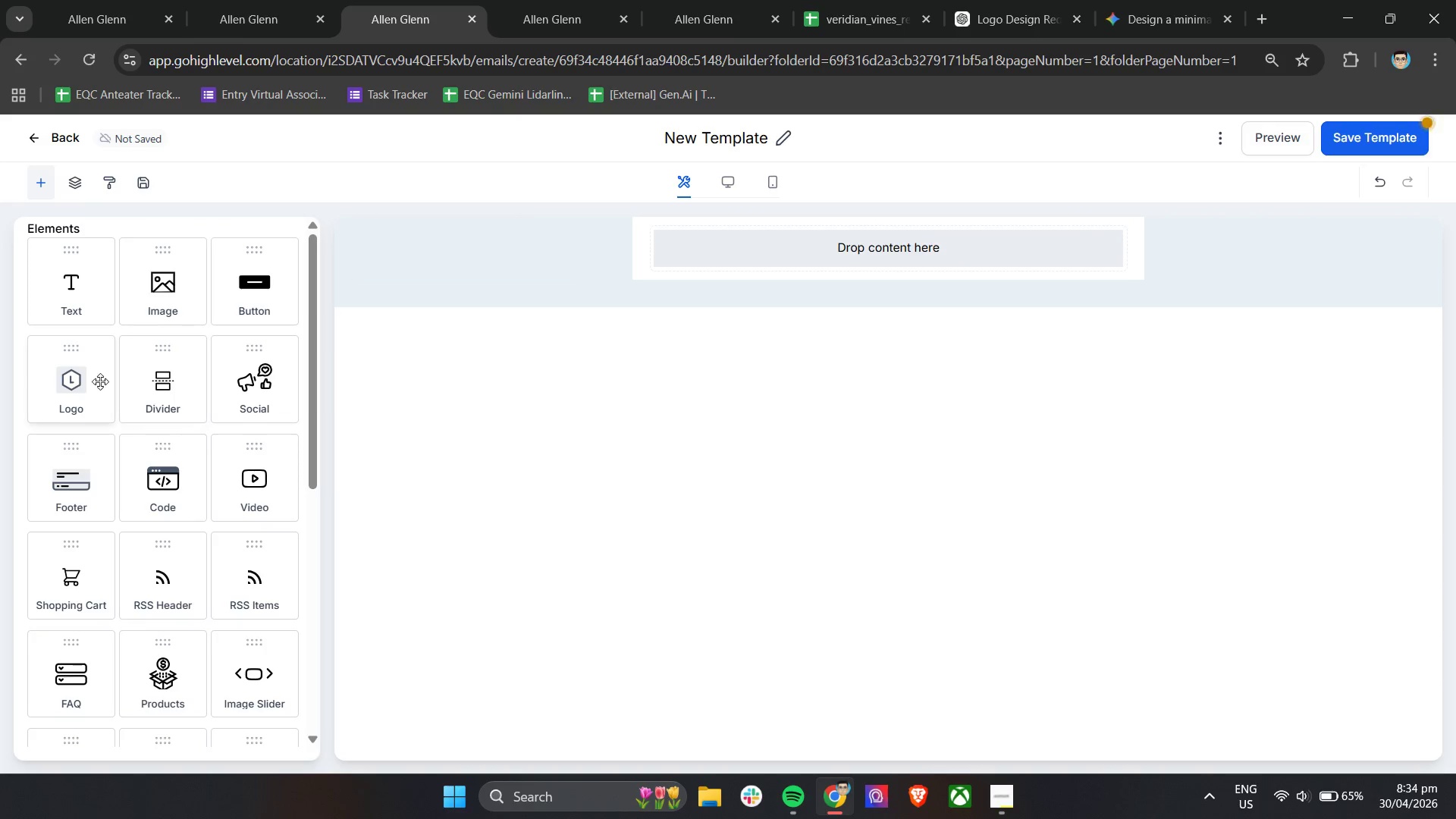 
left_click_drag(start_coordinate=[65, 388], to_coordinate=[759, 254])
 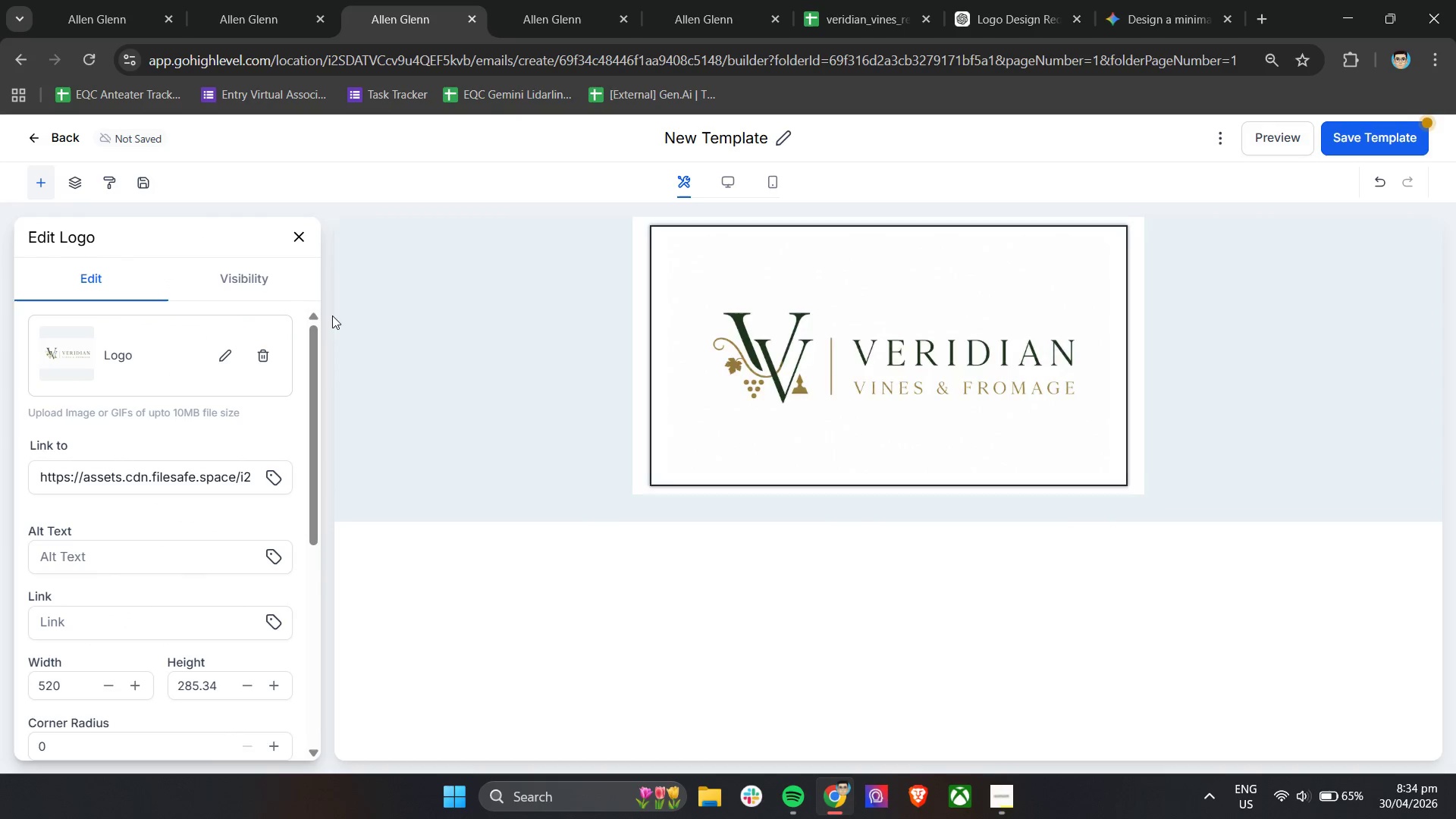 
left_click([548, 0])
 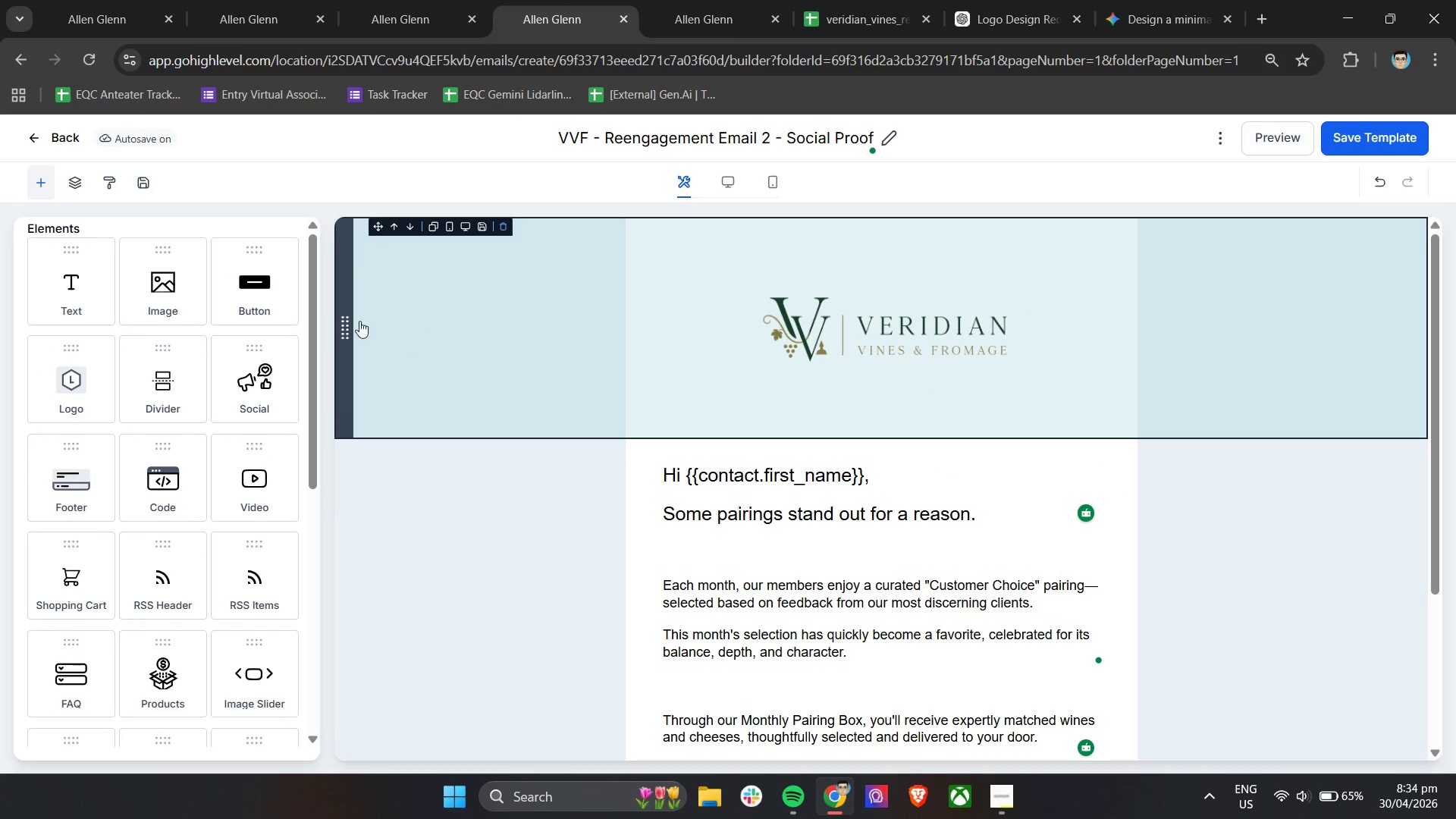 
left_click([428, 0])
 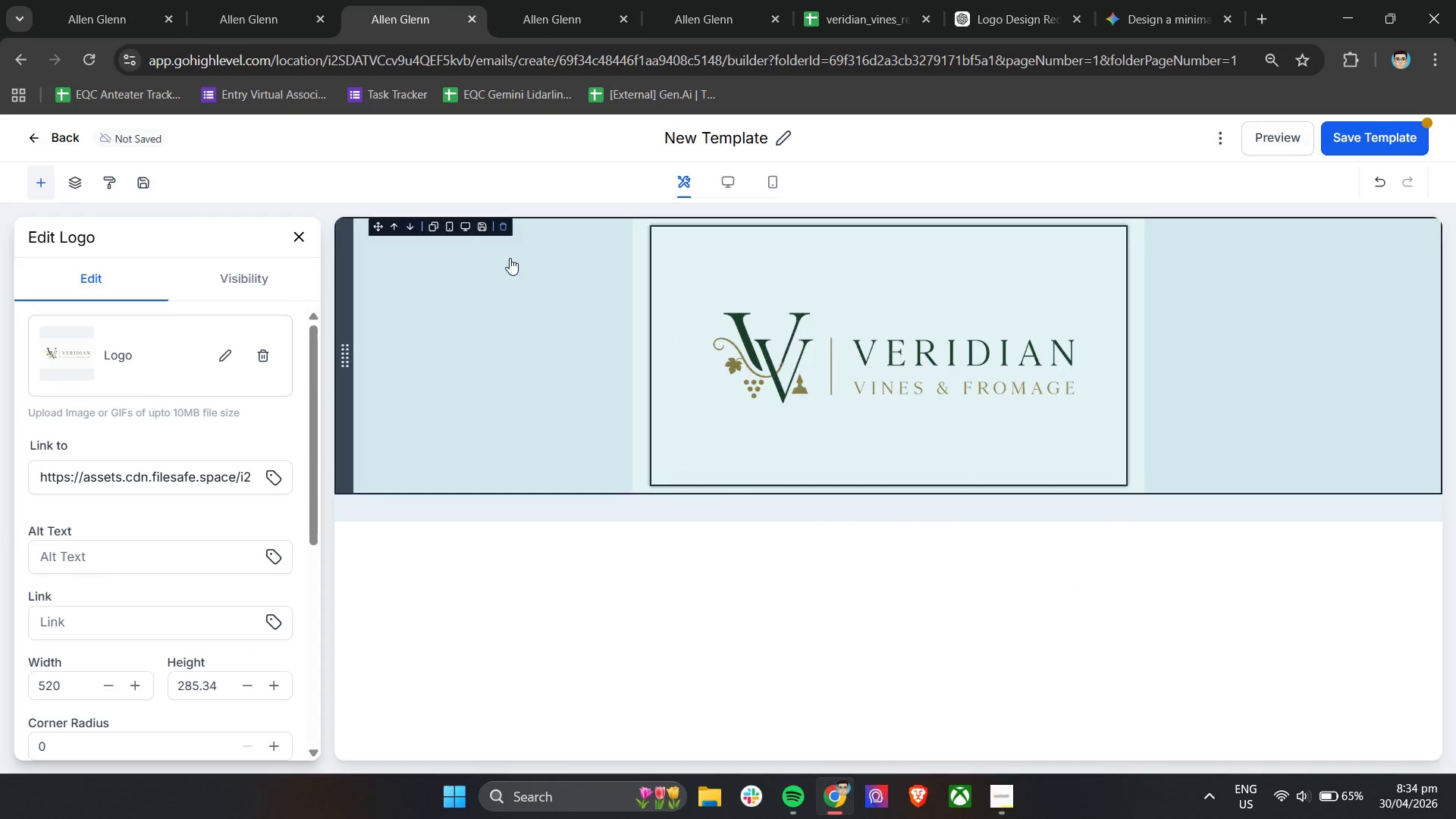 
left_click([564, 0])
 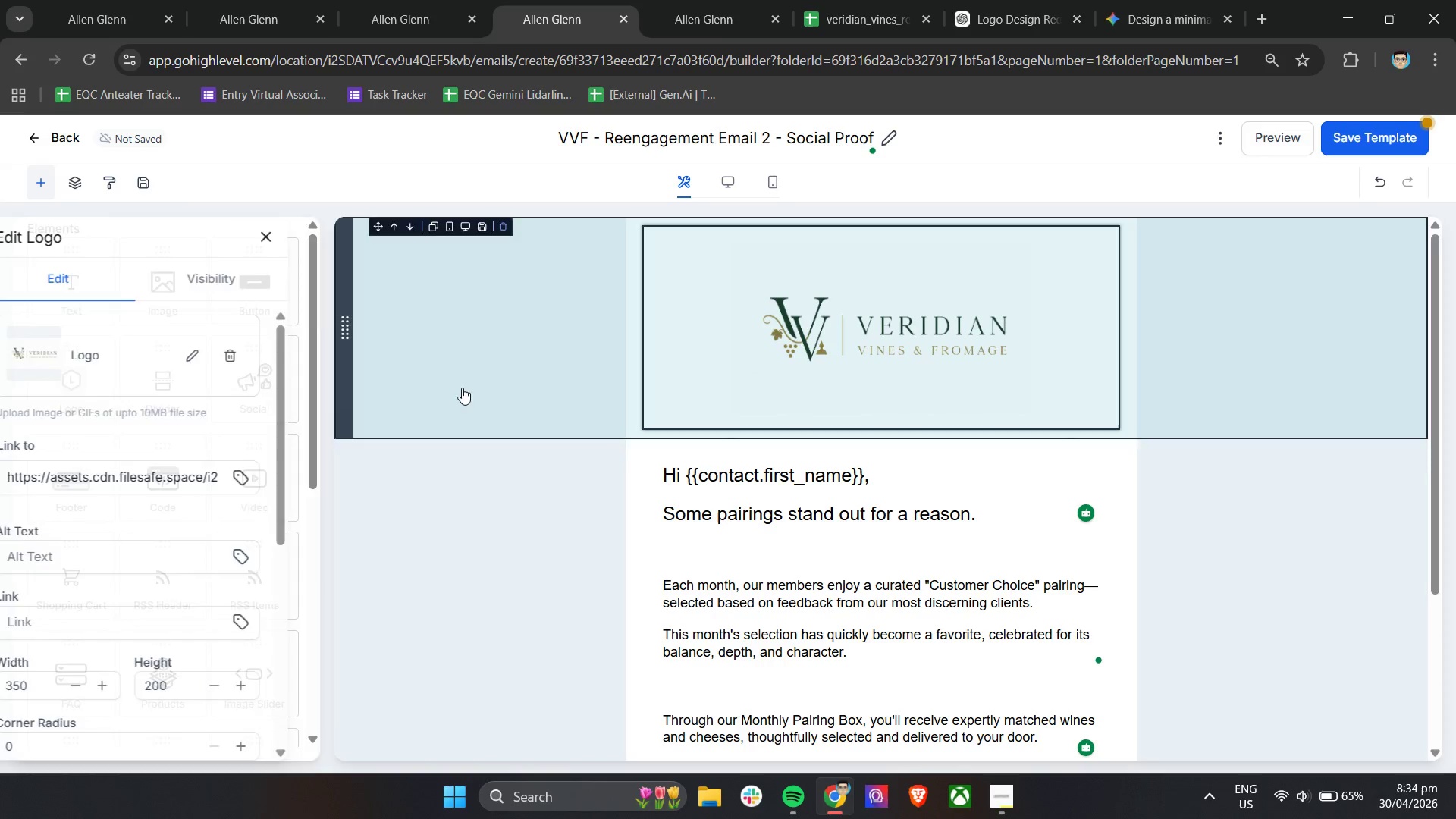 
scroll: coordinate [141, 461], scroll_direction: down, amount: 5.0
 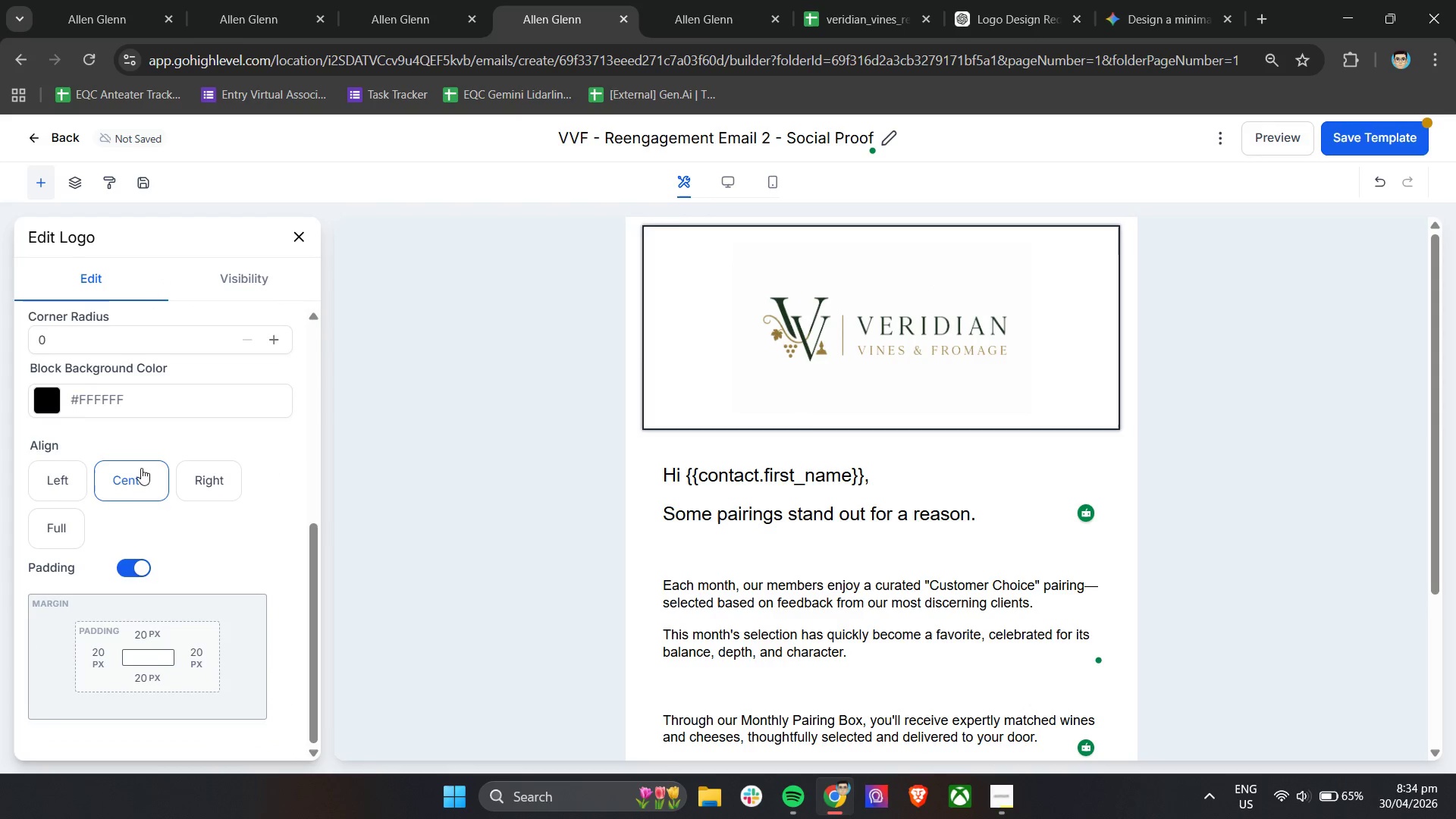 
scroll: coordinate [153, 489], scroll_direction: up, amount: 3.0
 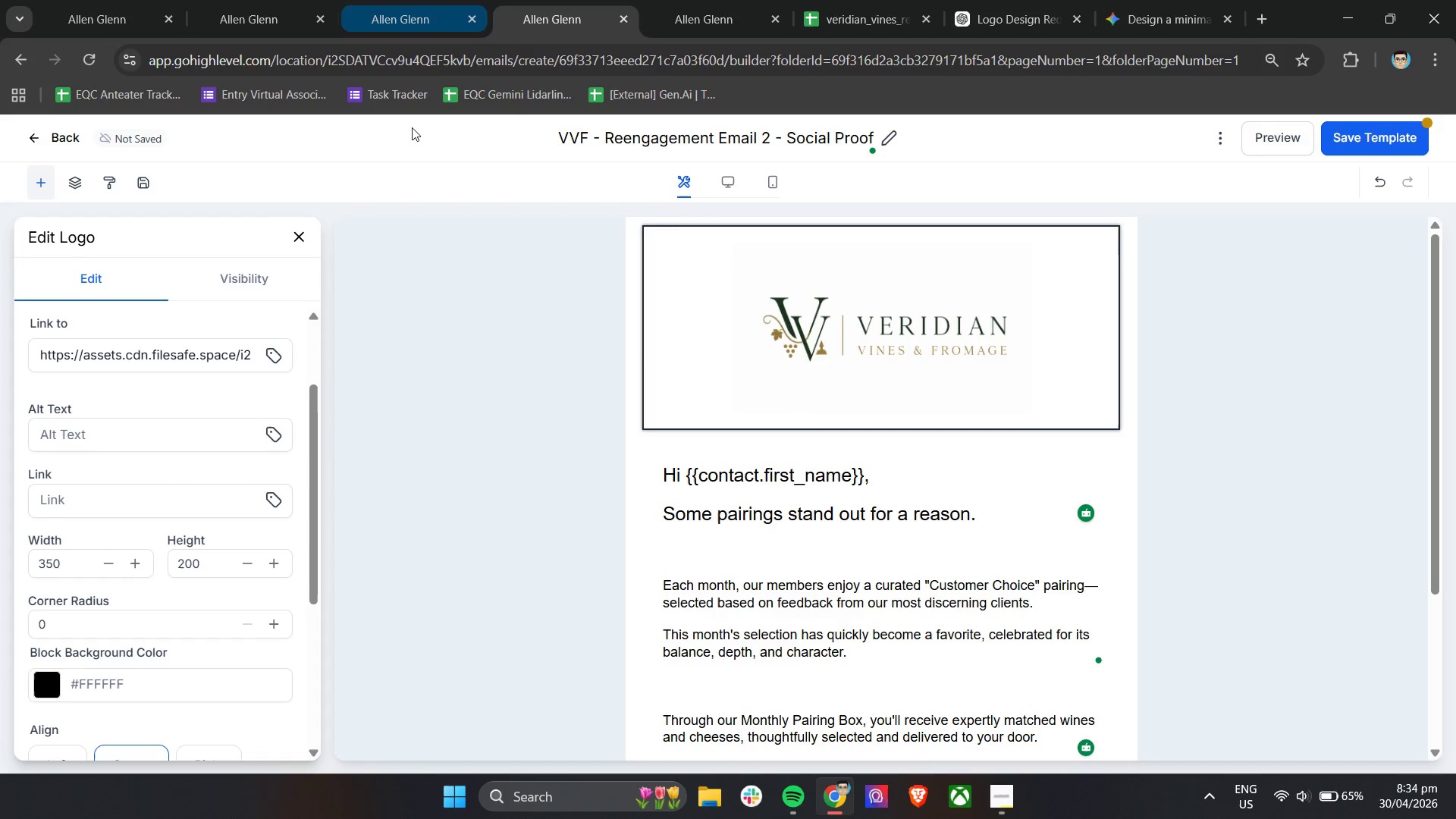 
left_click([416, 0])
 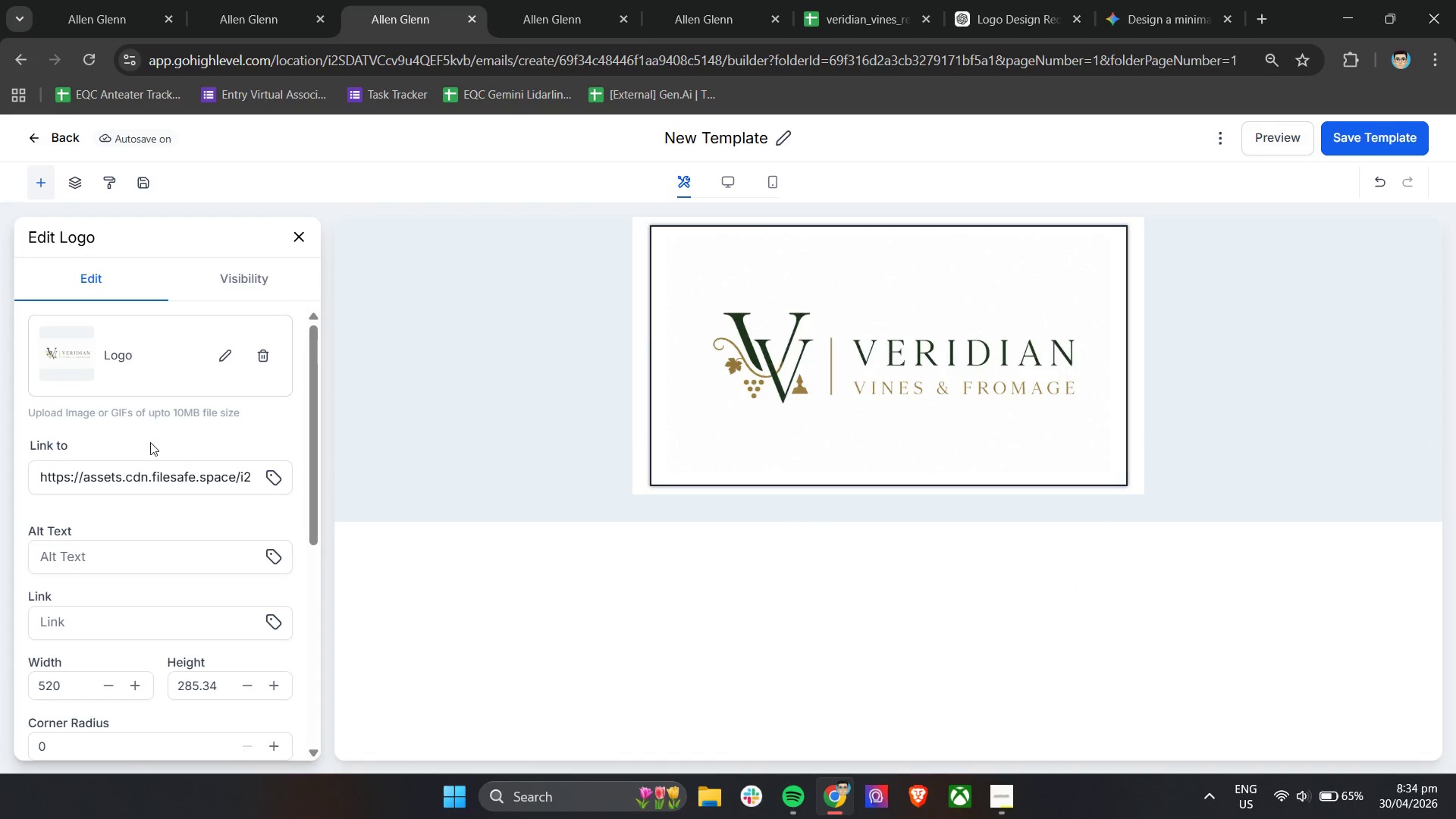 
scroll: coordinate [118, 532], scroll_direction: down, amount: 2.0
 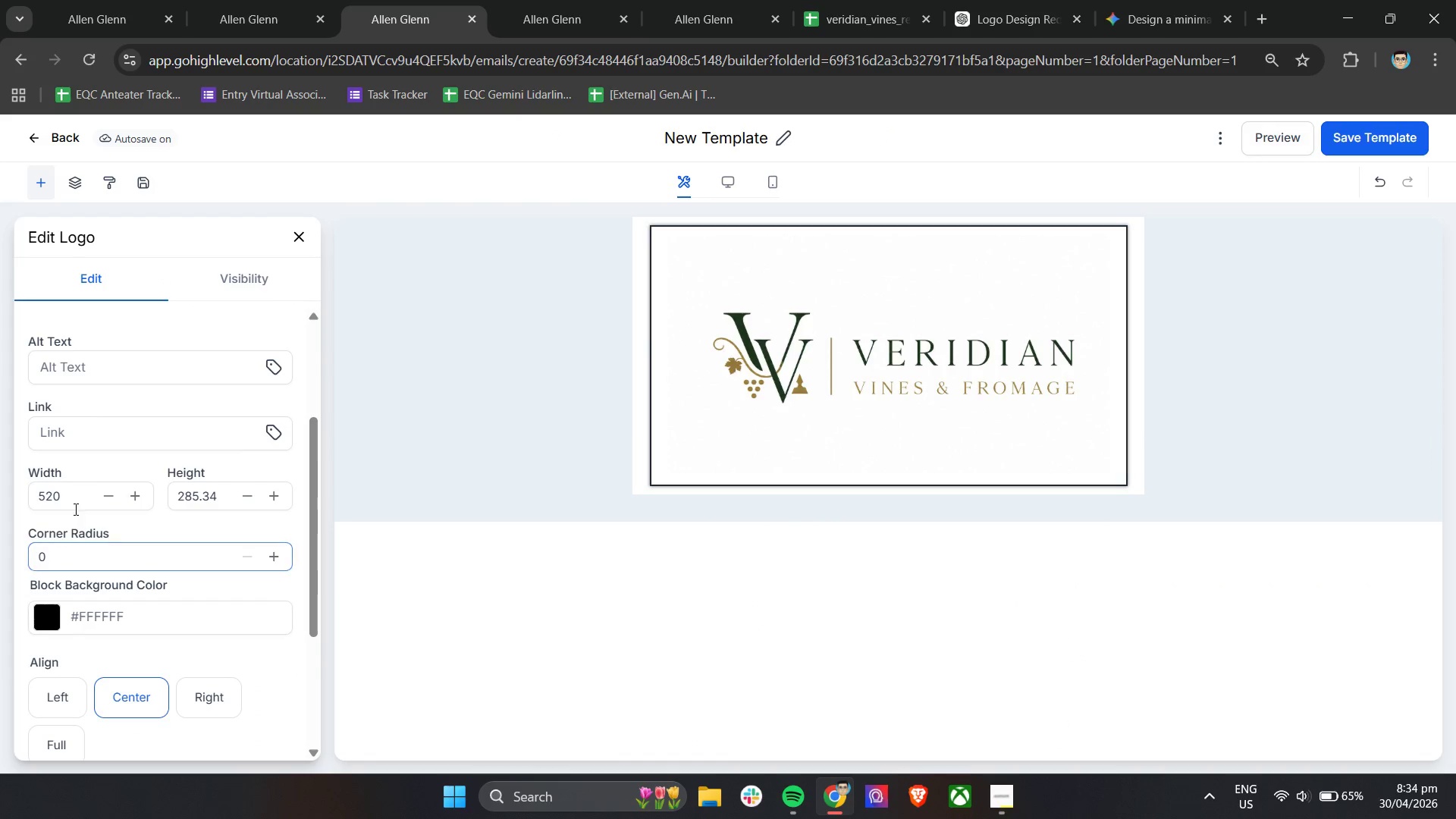 
left_click_drag(start_coordinate=[78, 494], to_coordinate=[33, 495])
 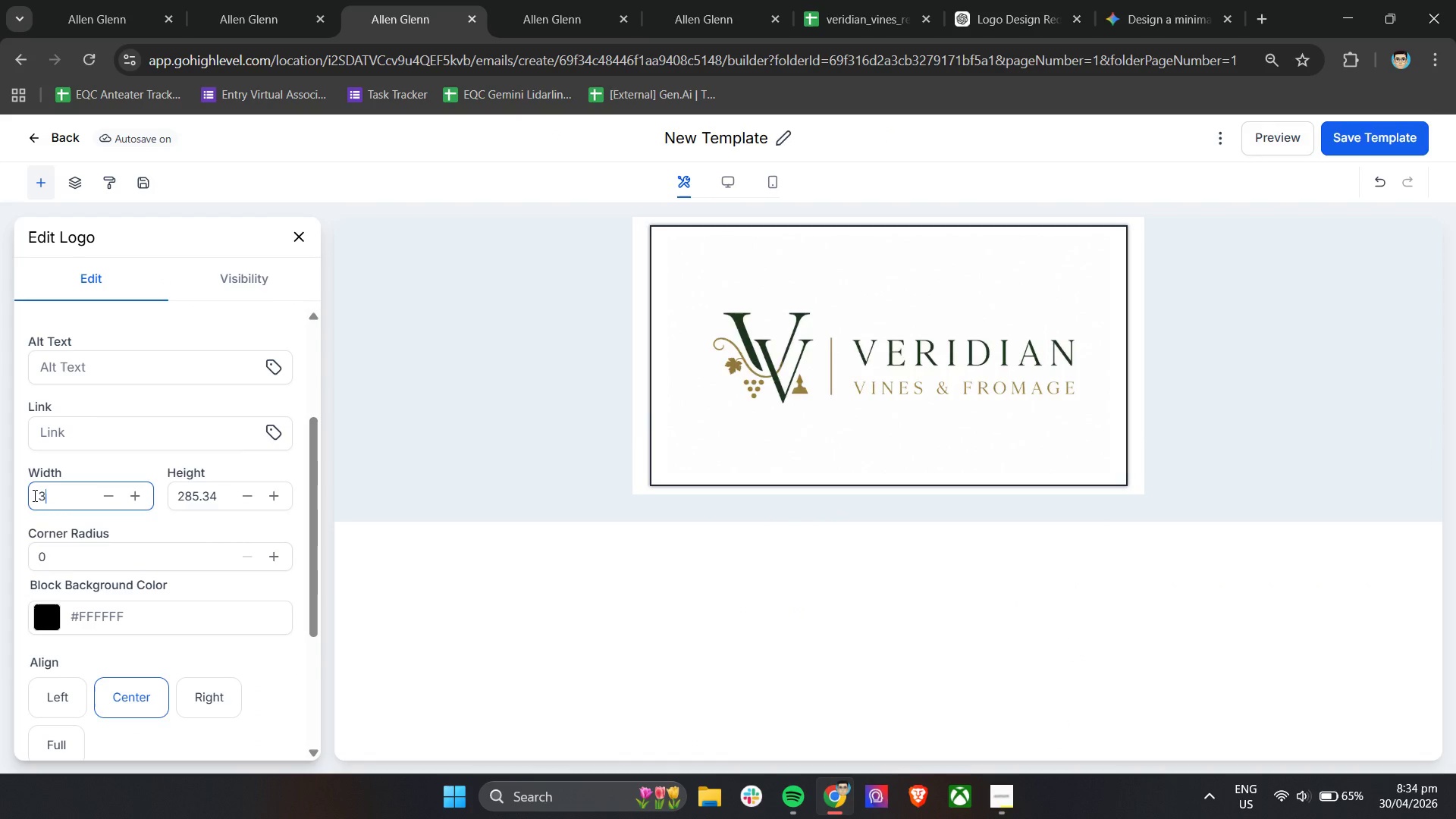 
type(350)
 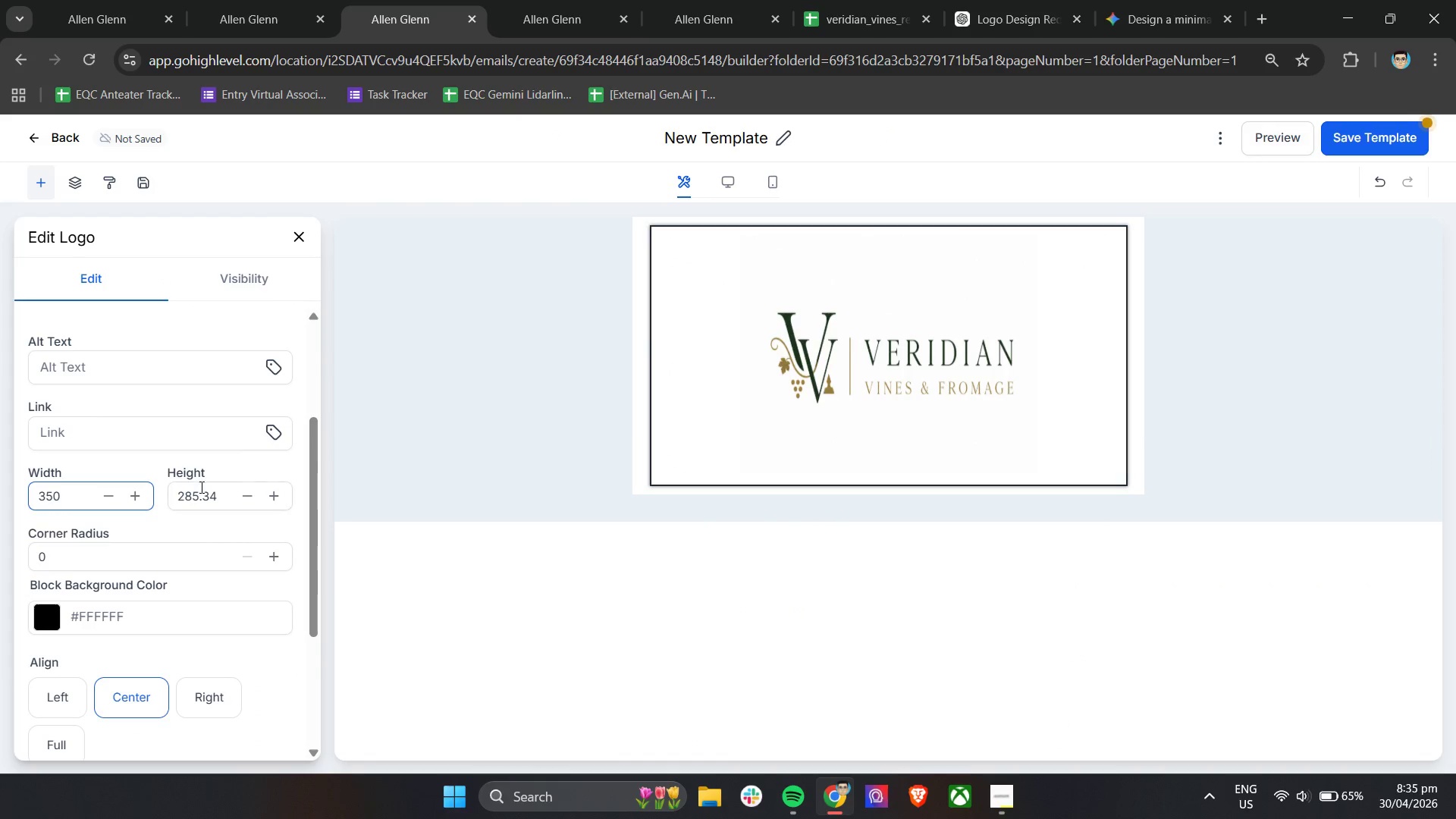 
double_click([202, 488])
 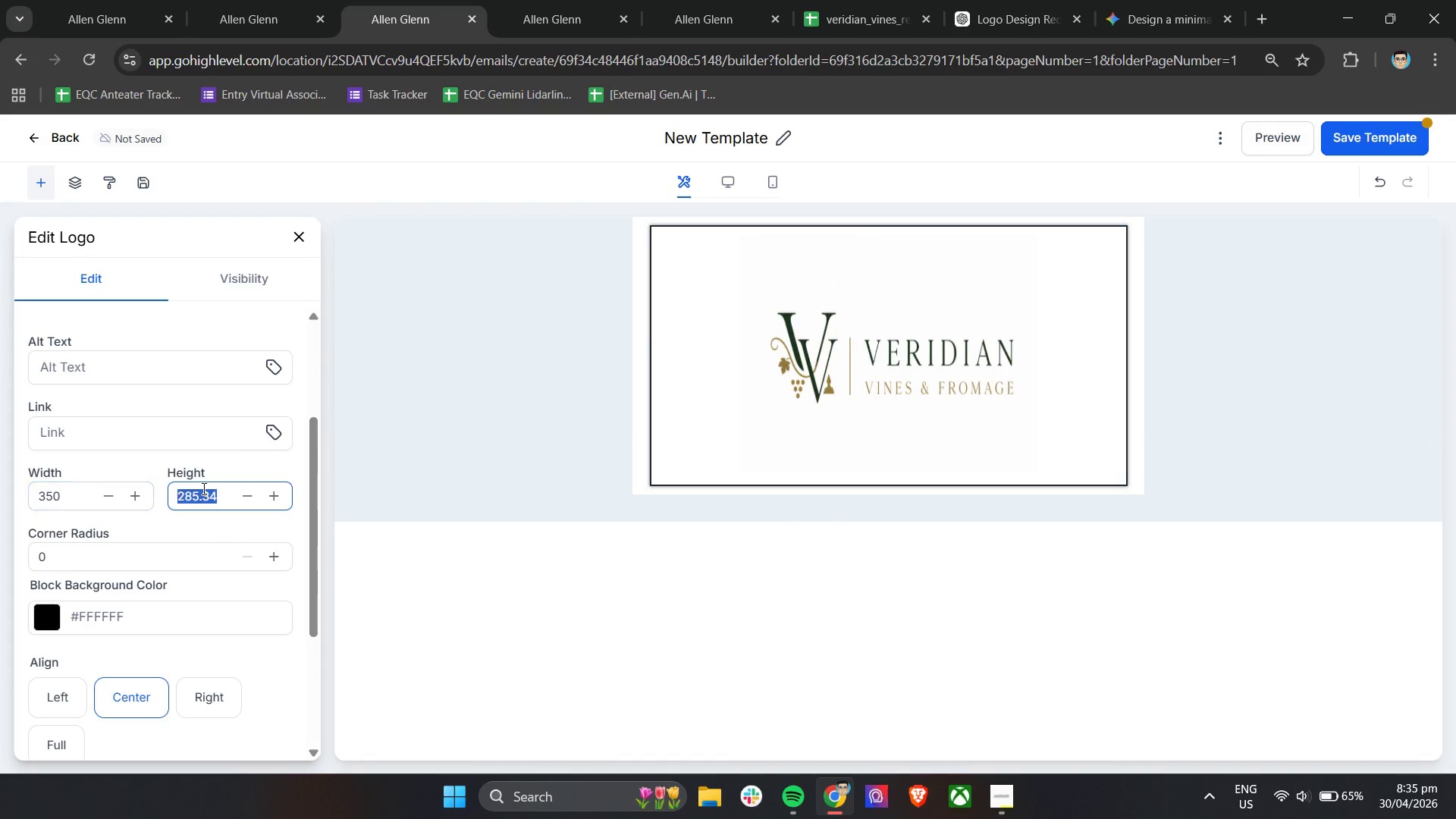 
triple_click([202, 488])
 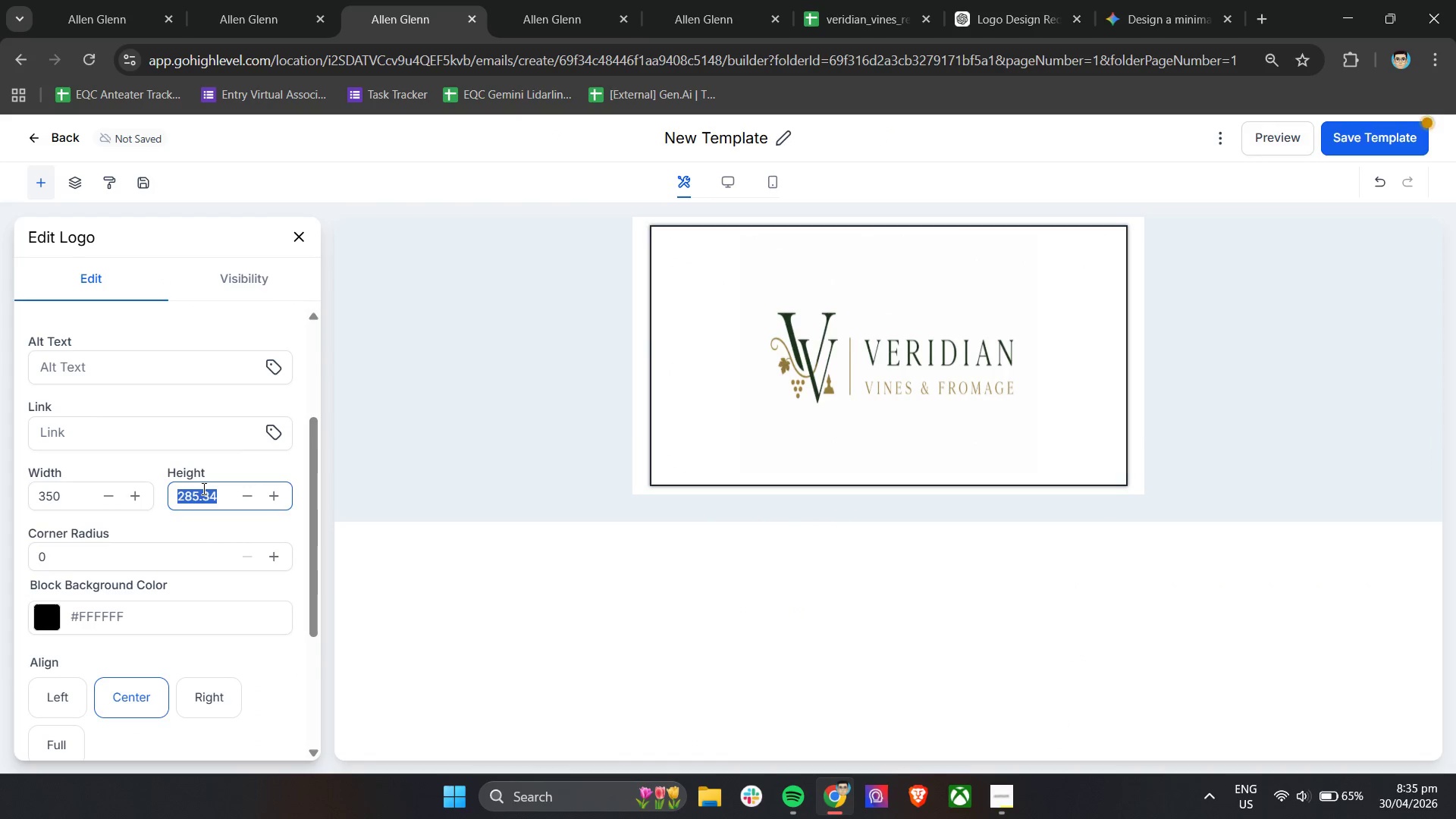 
type(200)
 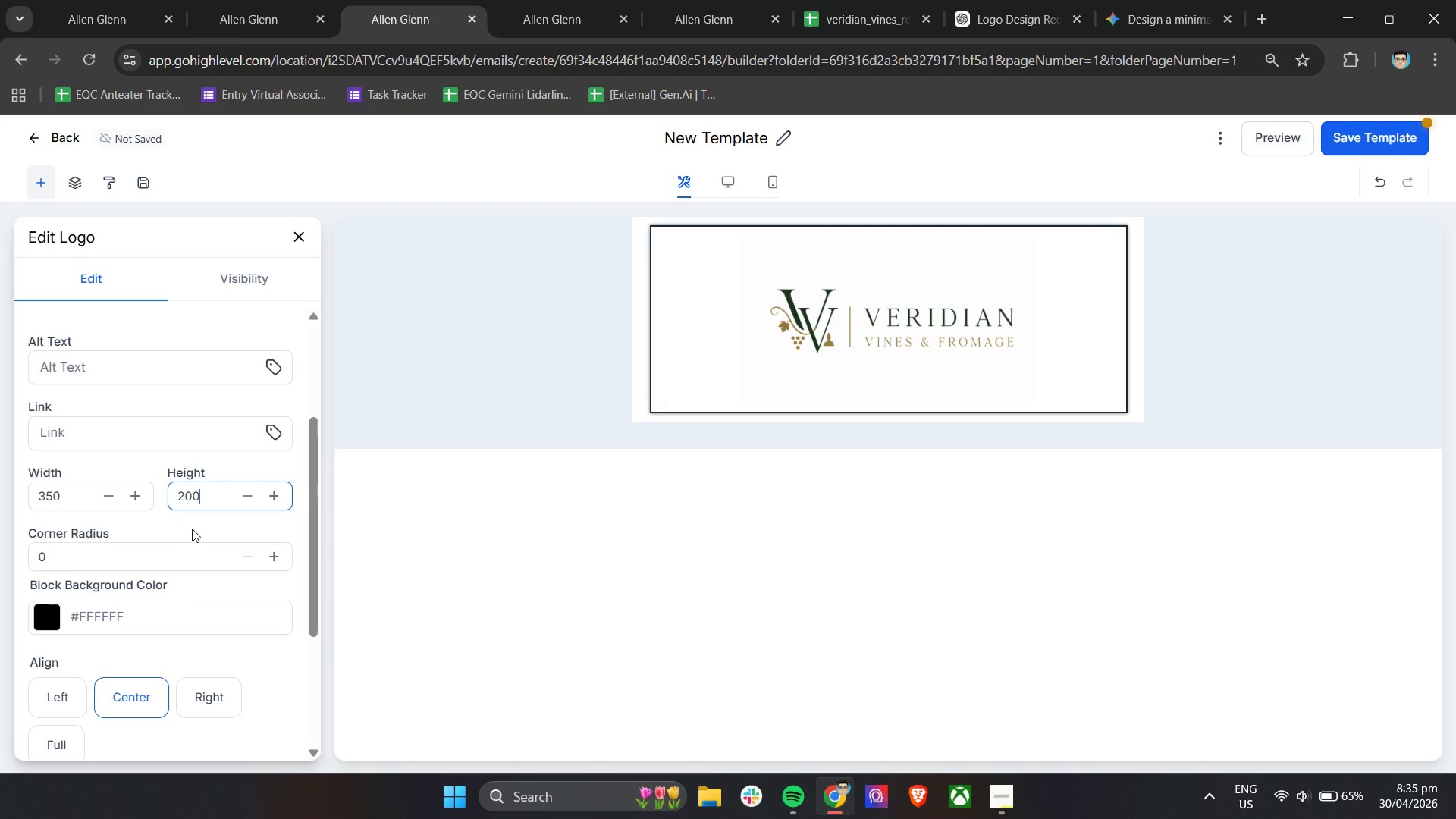 
left_click([192, 529])
 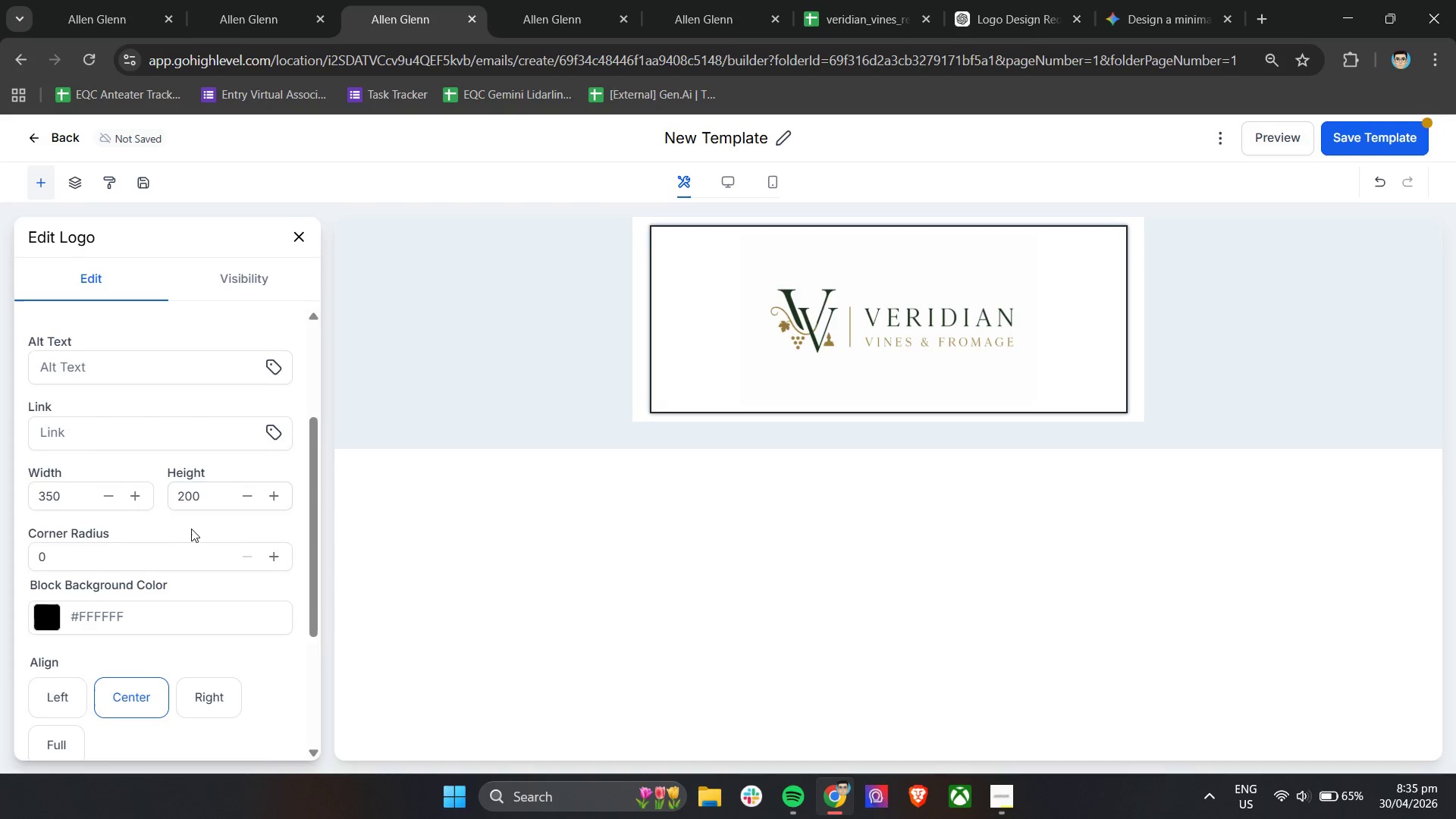 
scroll: coordinate [194, 527], scroll_direction: down, amount: 3.0
 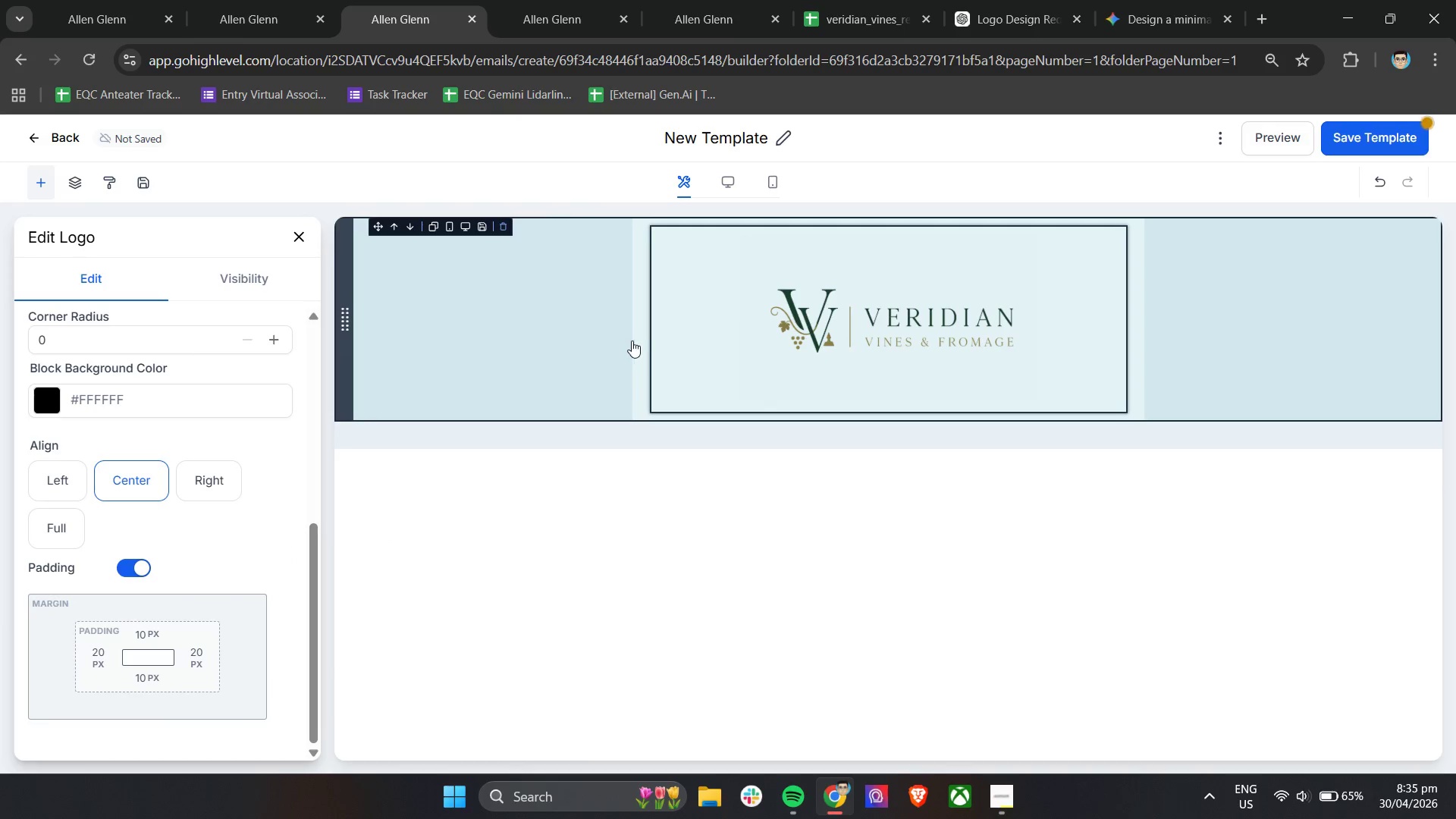 
left_click([635, 340])
 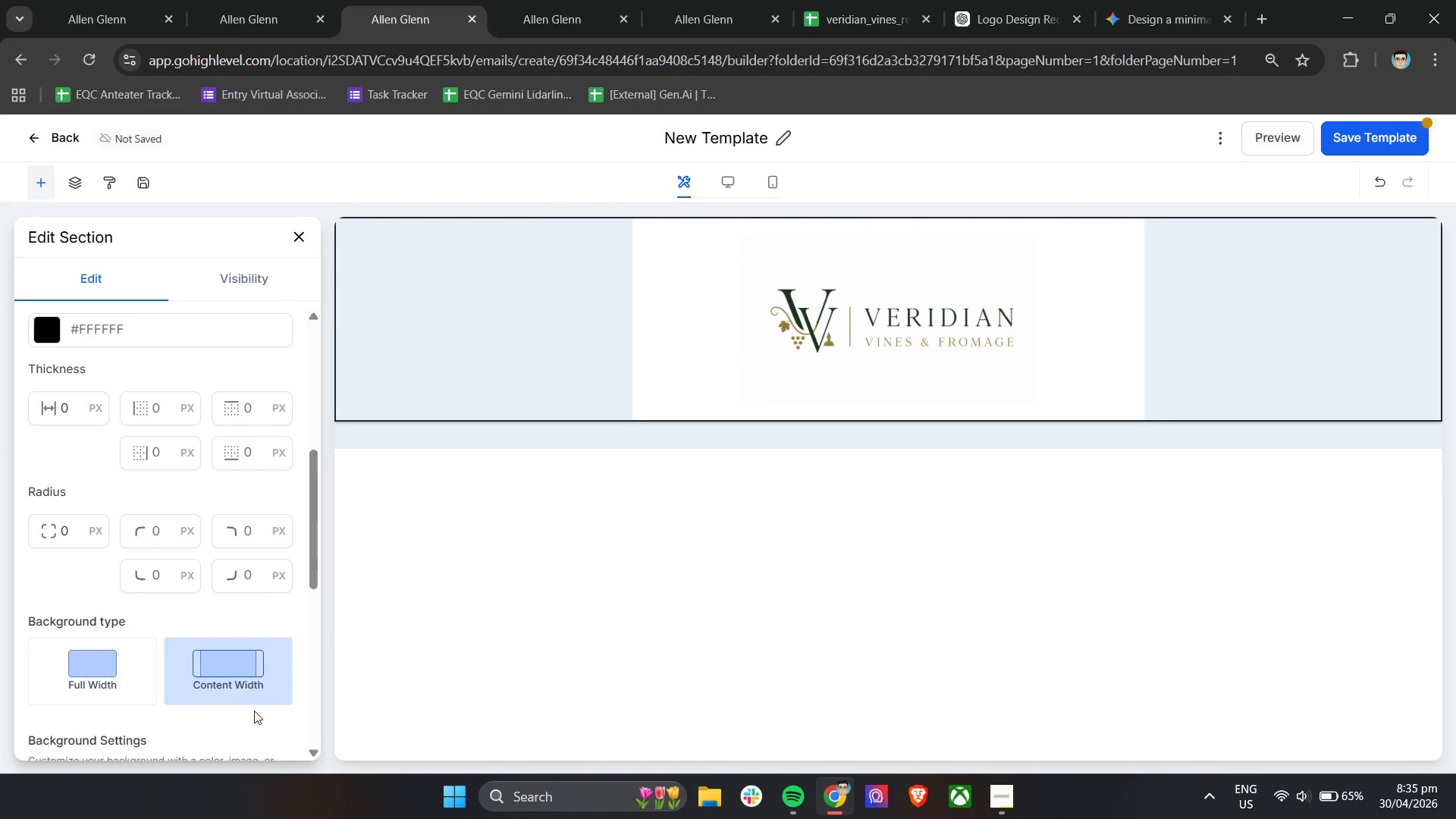 
left_click([221, 684])
 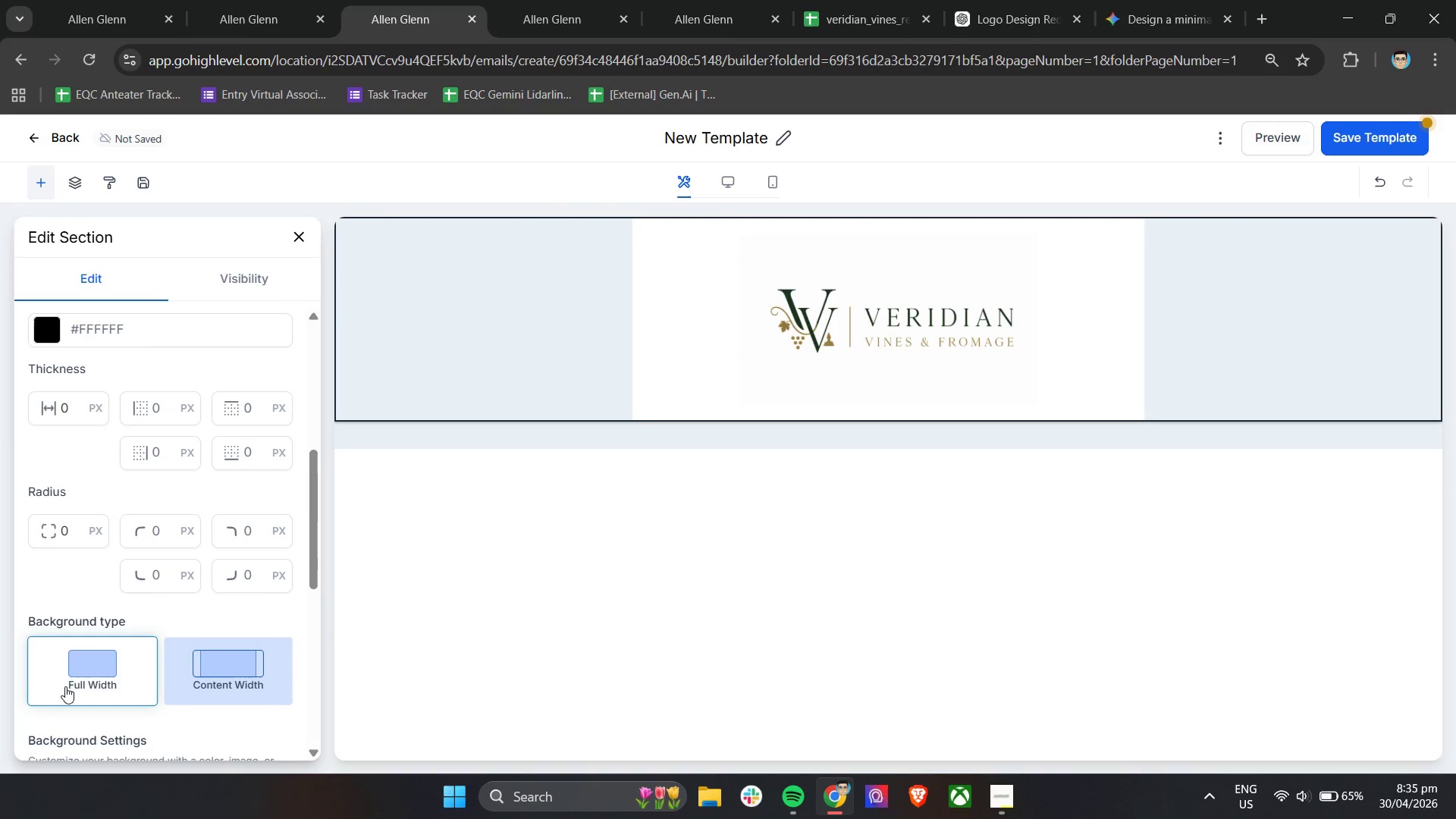 
left_click([65, 686])
 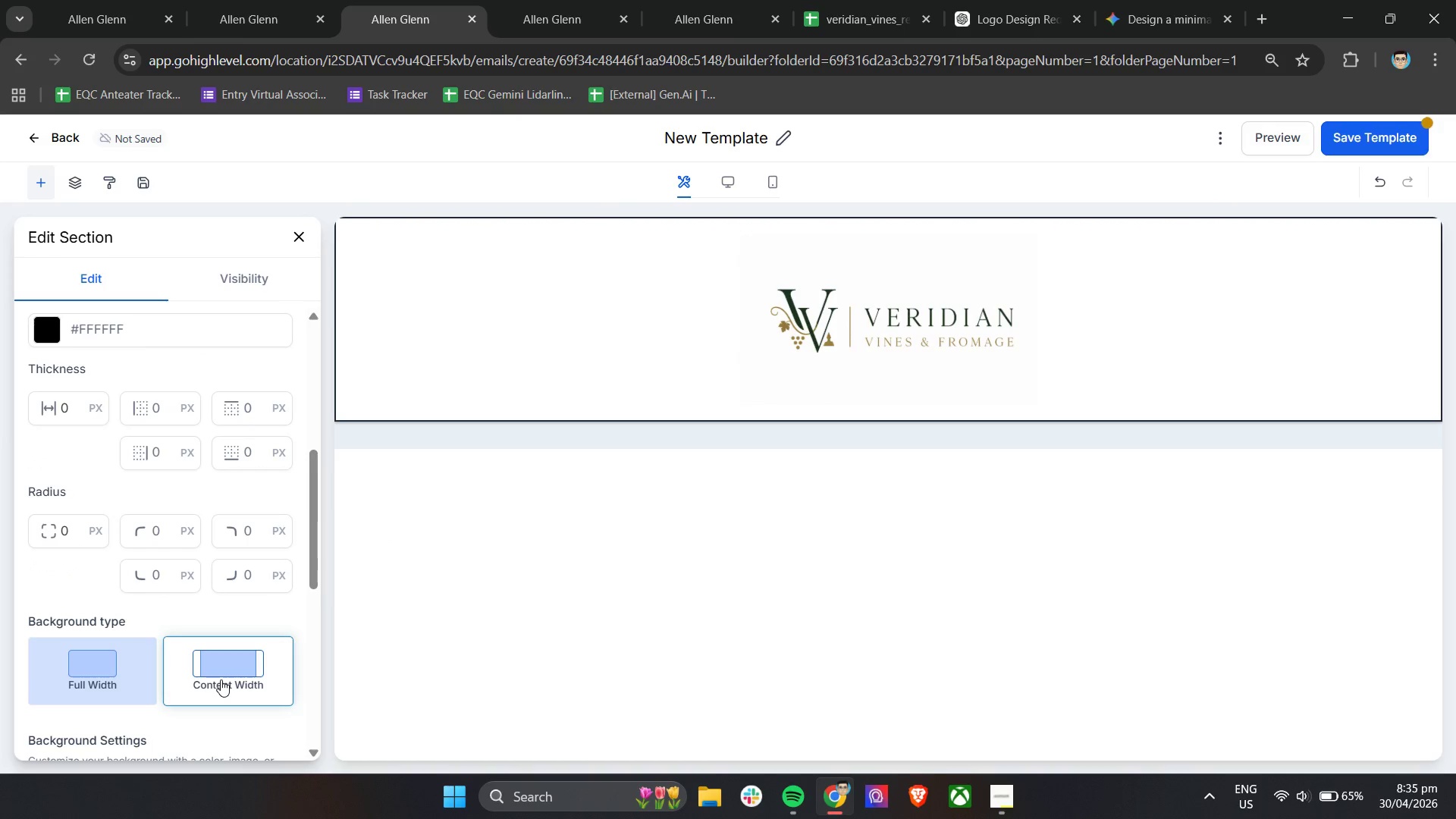 
wait(7.44)
 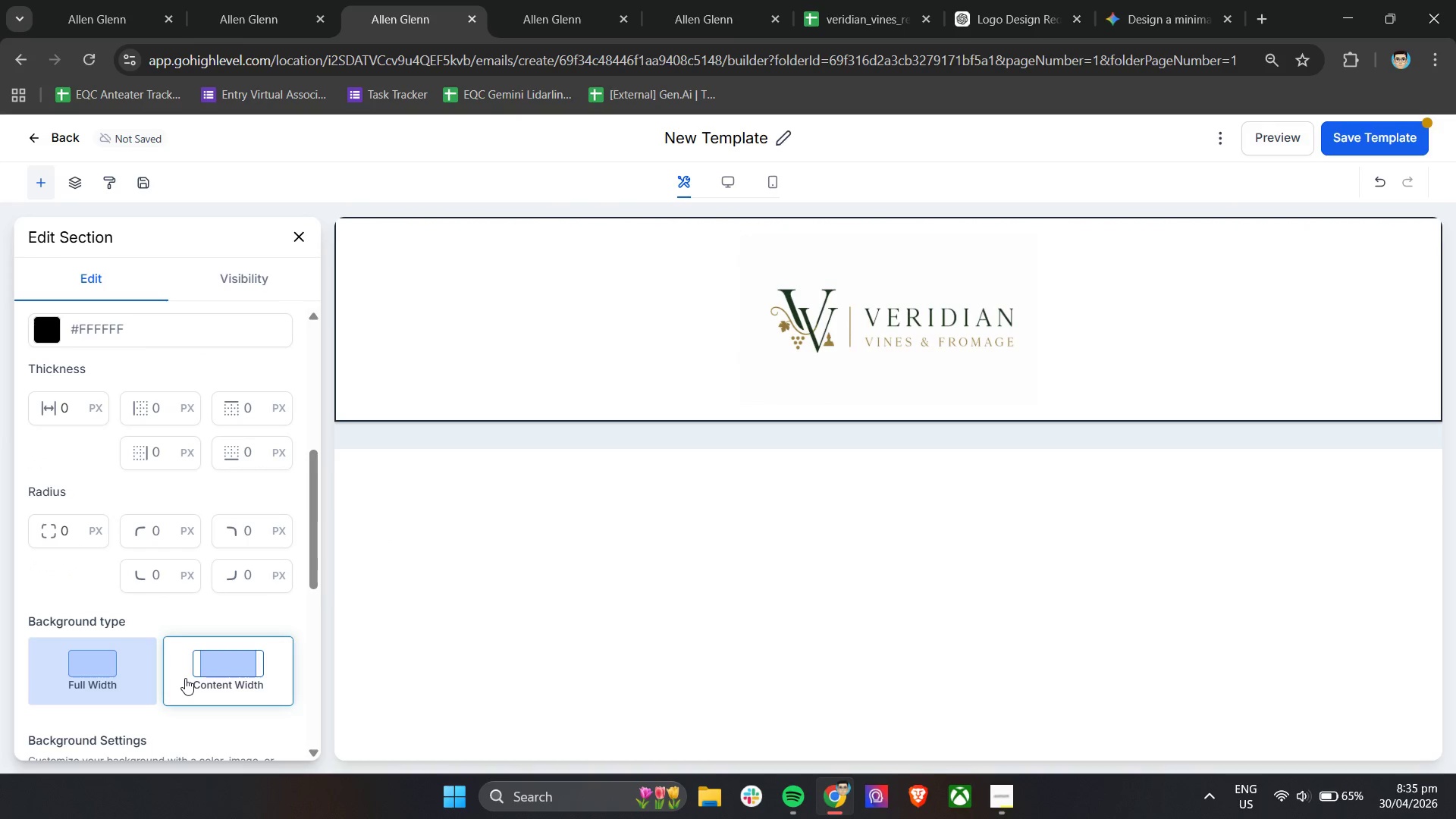 
left_click([221, 679])
 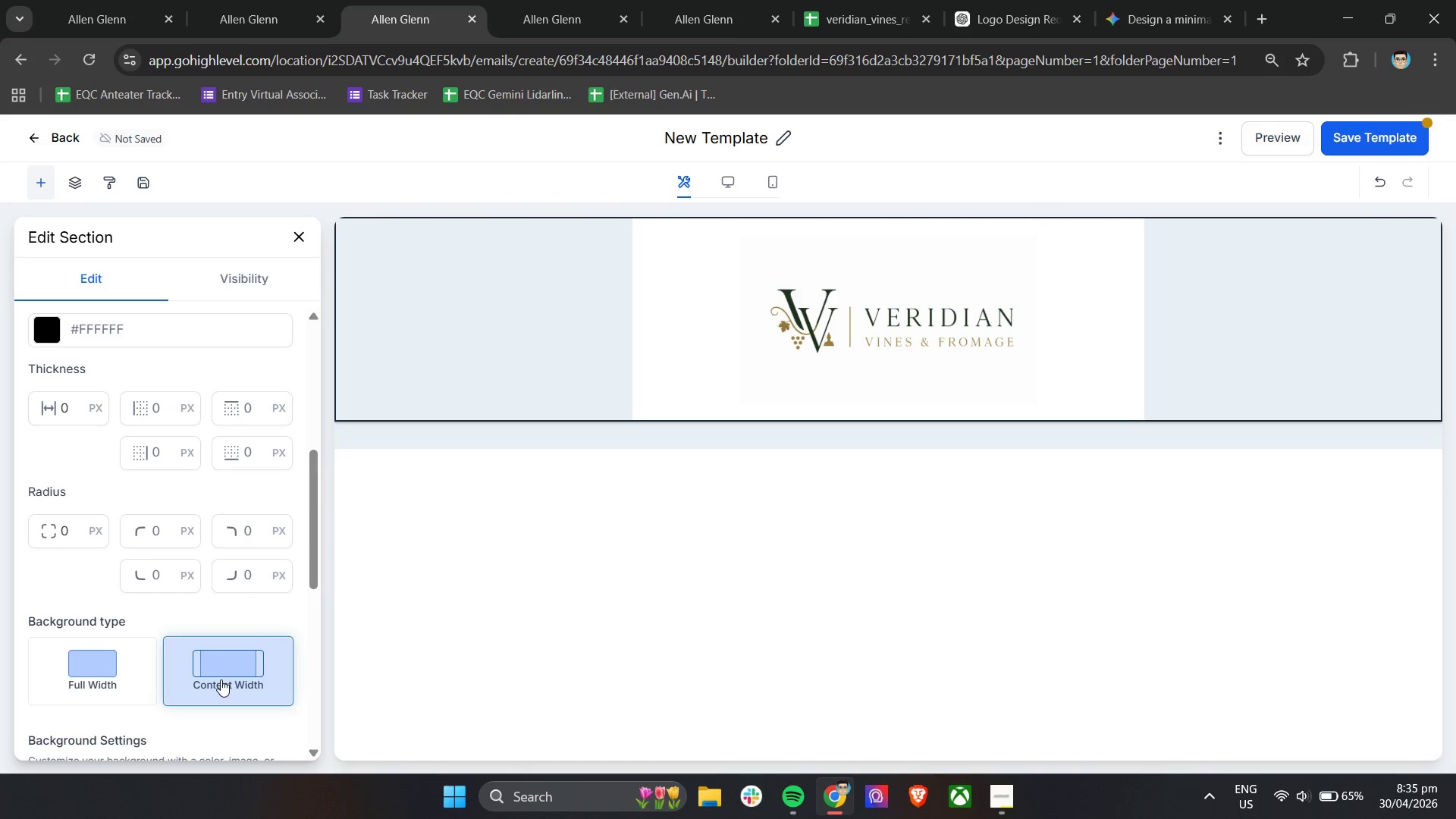 
left_click([577, 0])
 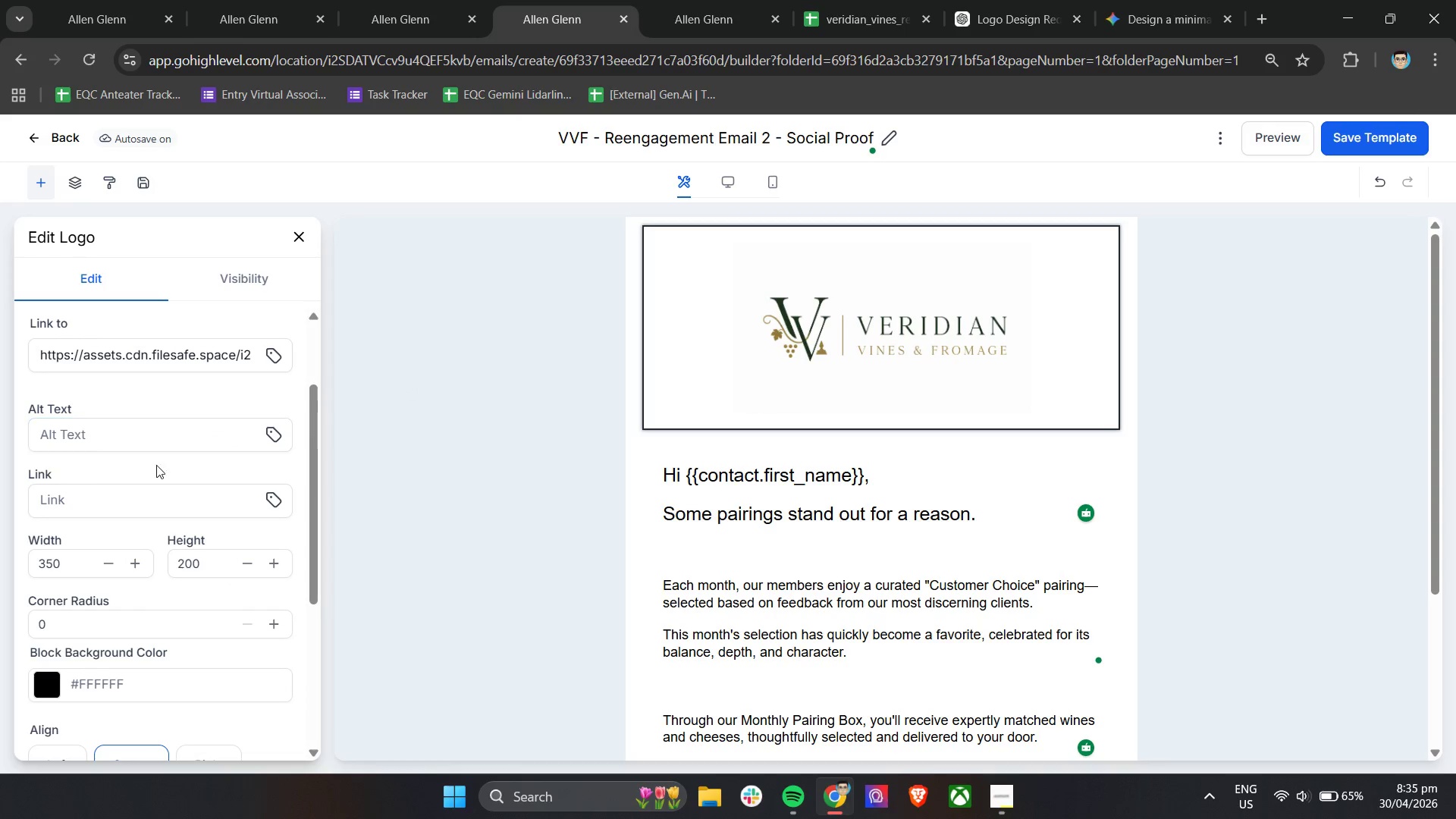 
scroll: coordinate [159, 538], scroll_direction: down, amount: 4.0
 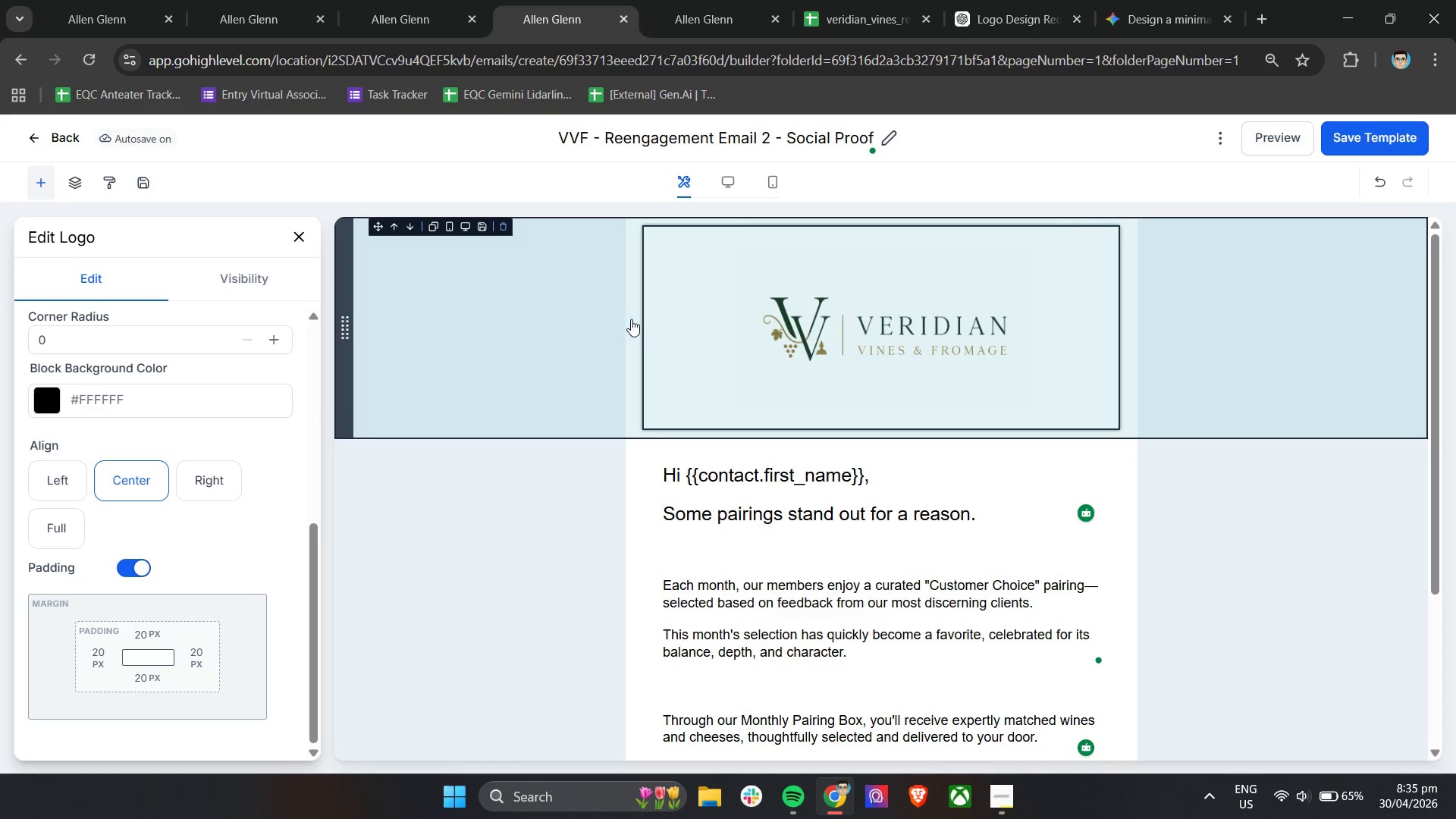 
left_click([636, 319])
 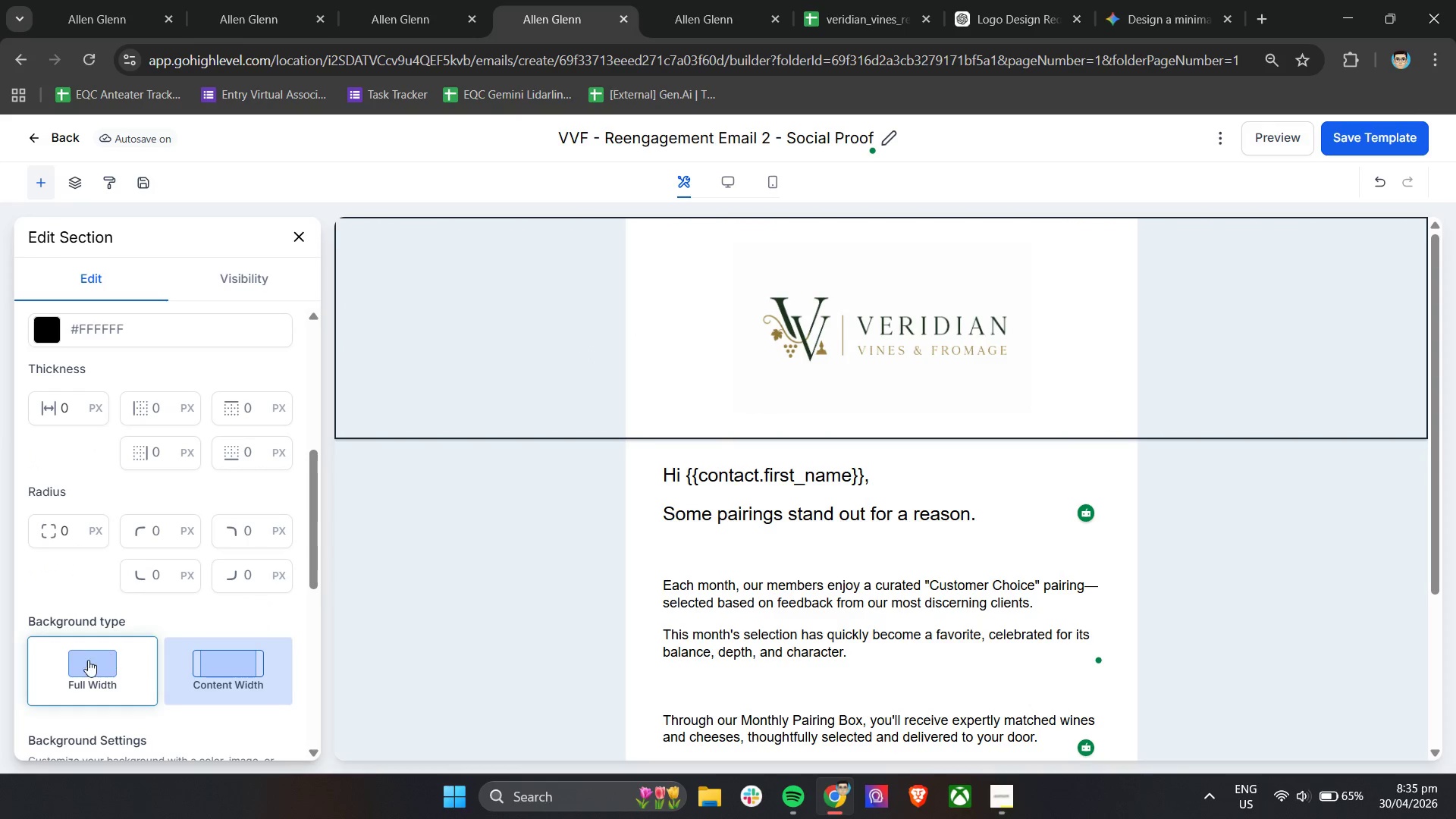 
left_click([85, 664])
 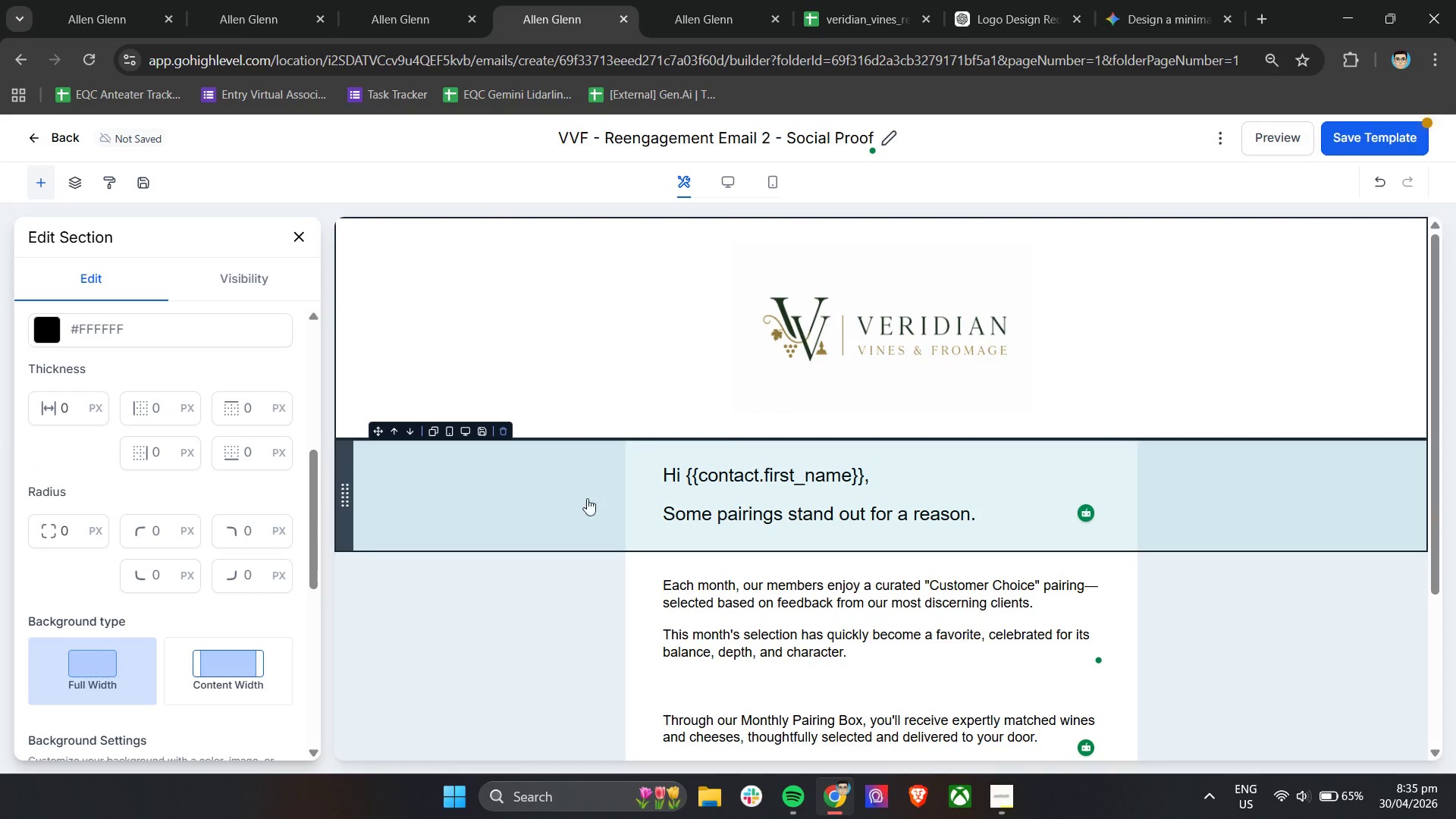 
left_click([616, 497])
 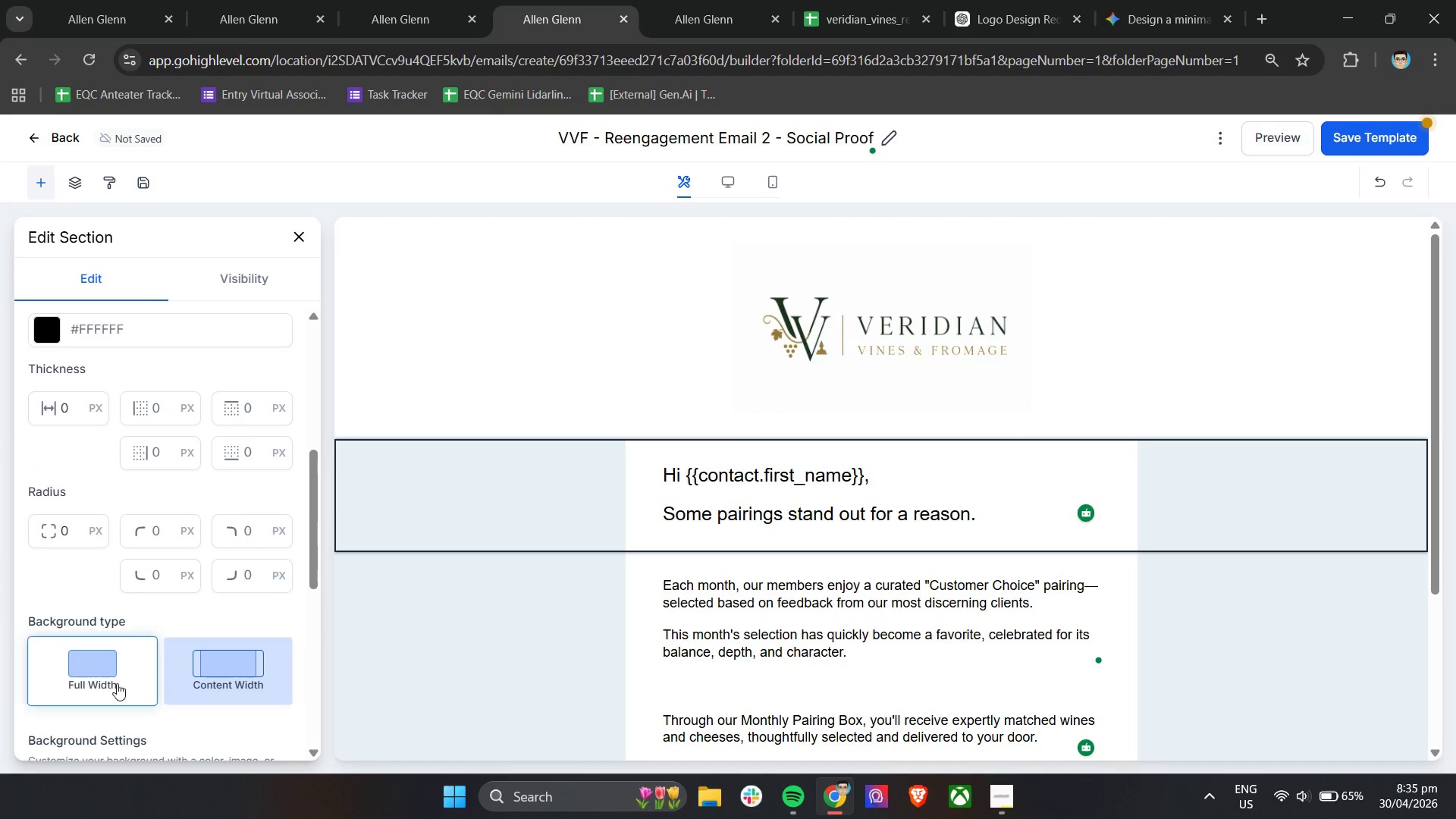 
left_click([105, 683])
 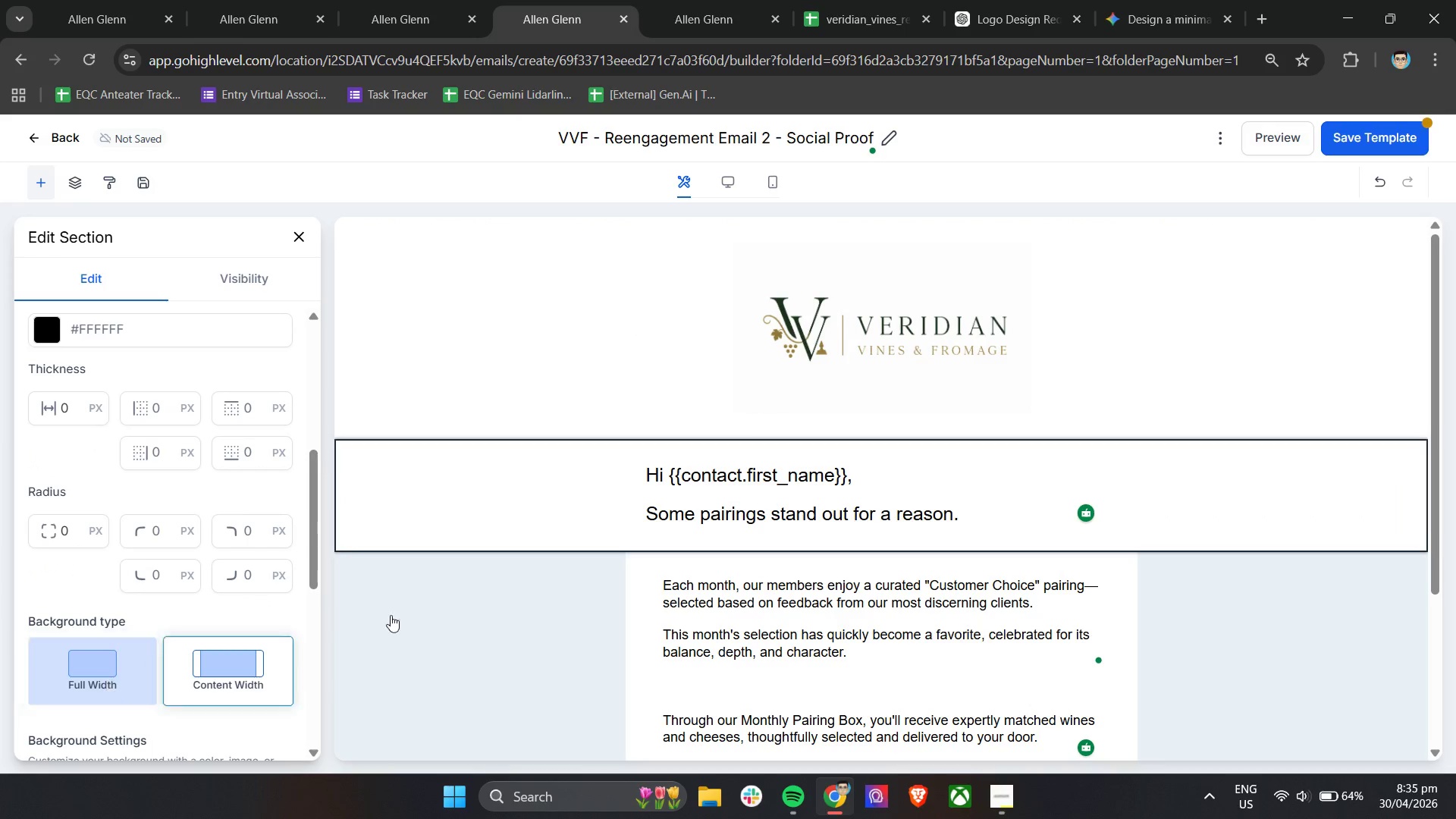 
scroll: coordinate [555, 605], scroll_direction: down, amount: 2.0
 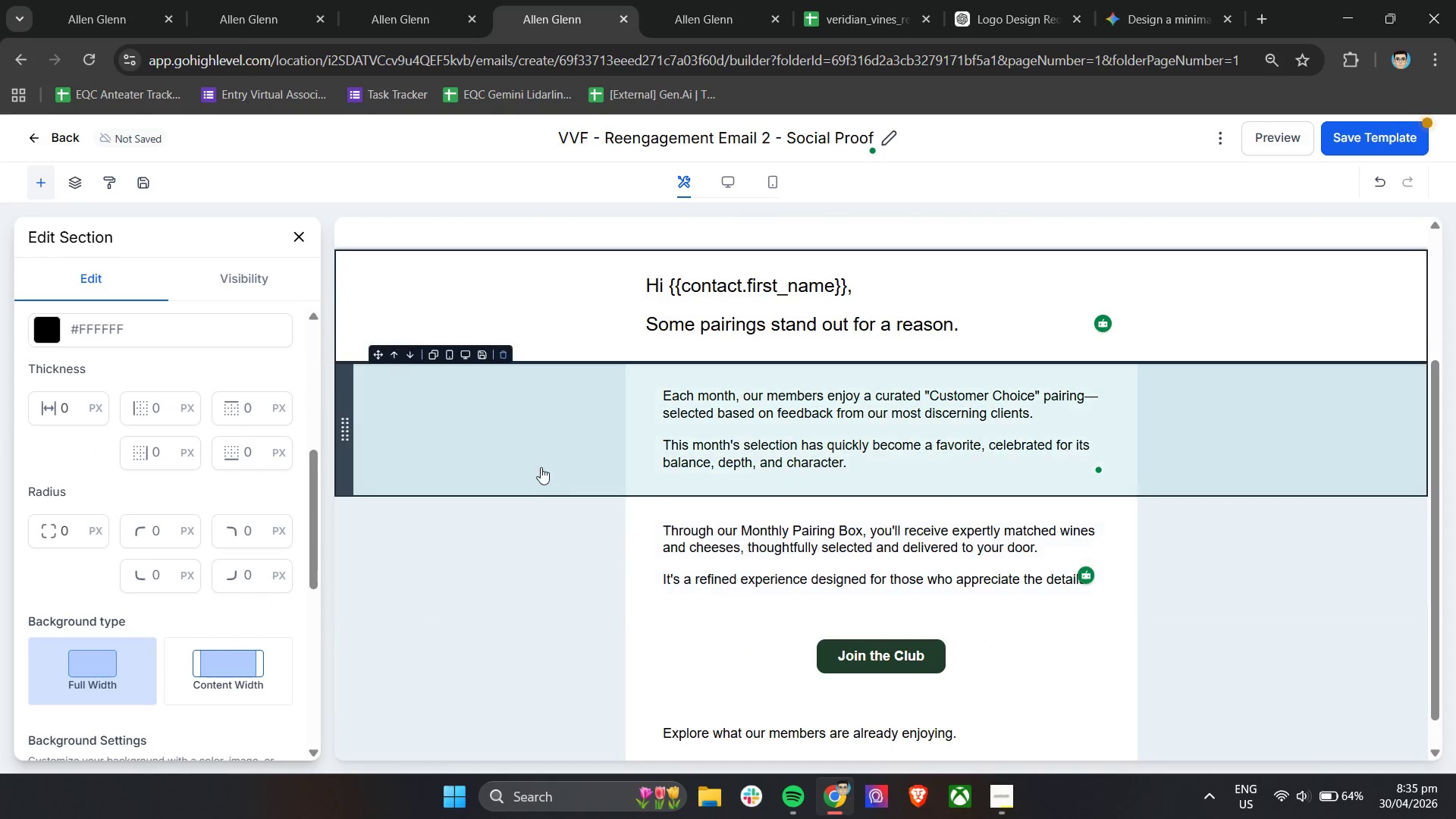 
left_click([540, 462])
 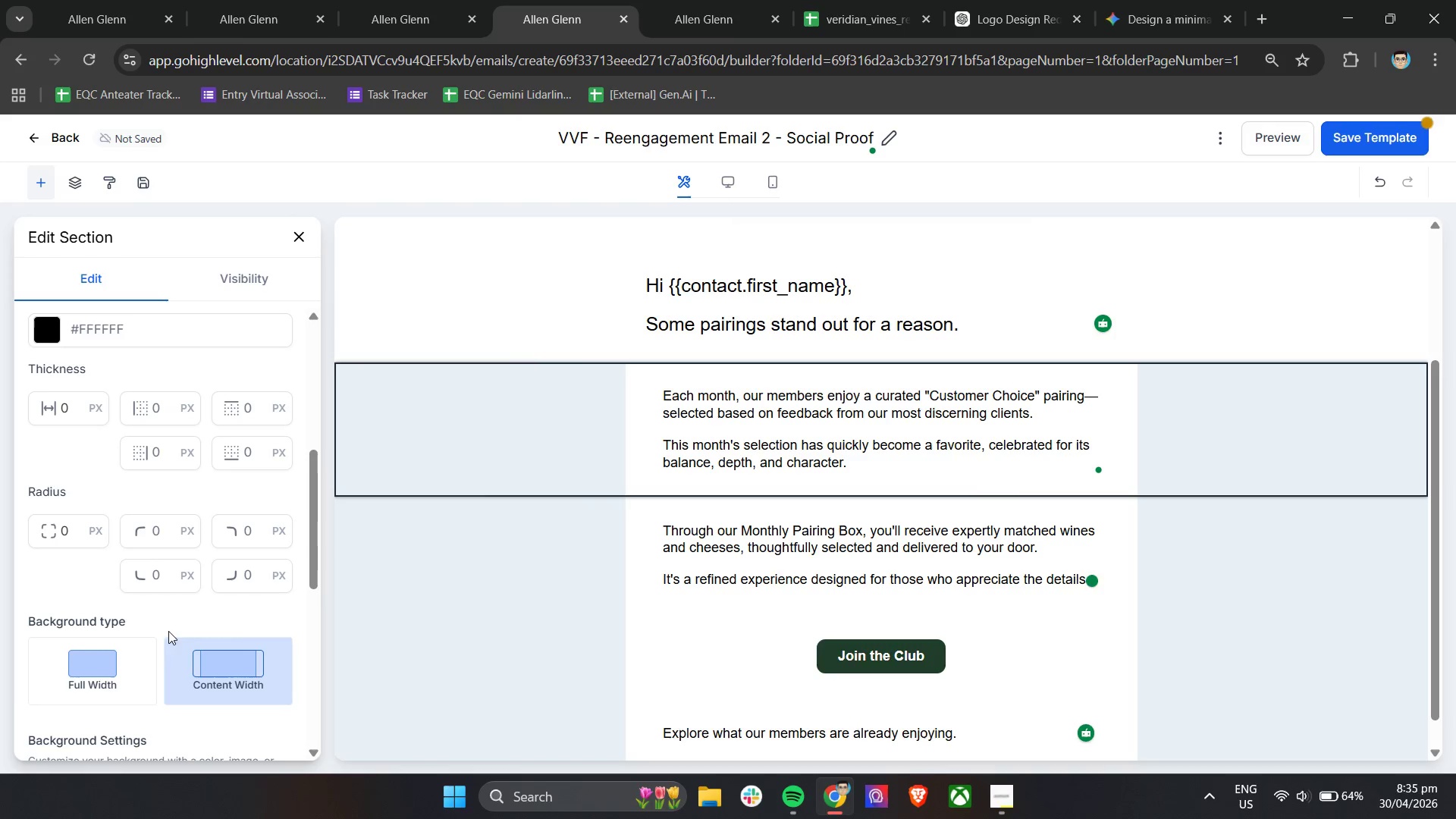 
left_click([103, 661])
 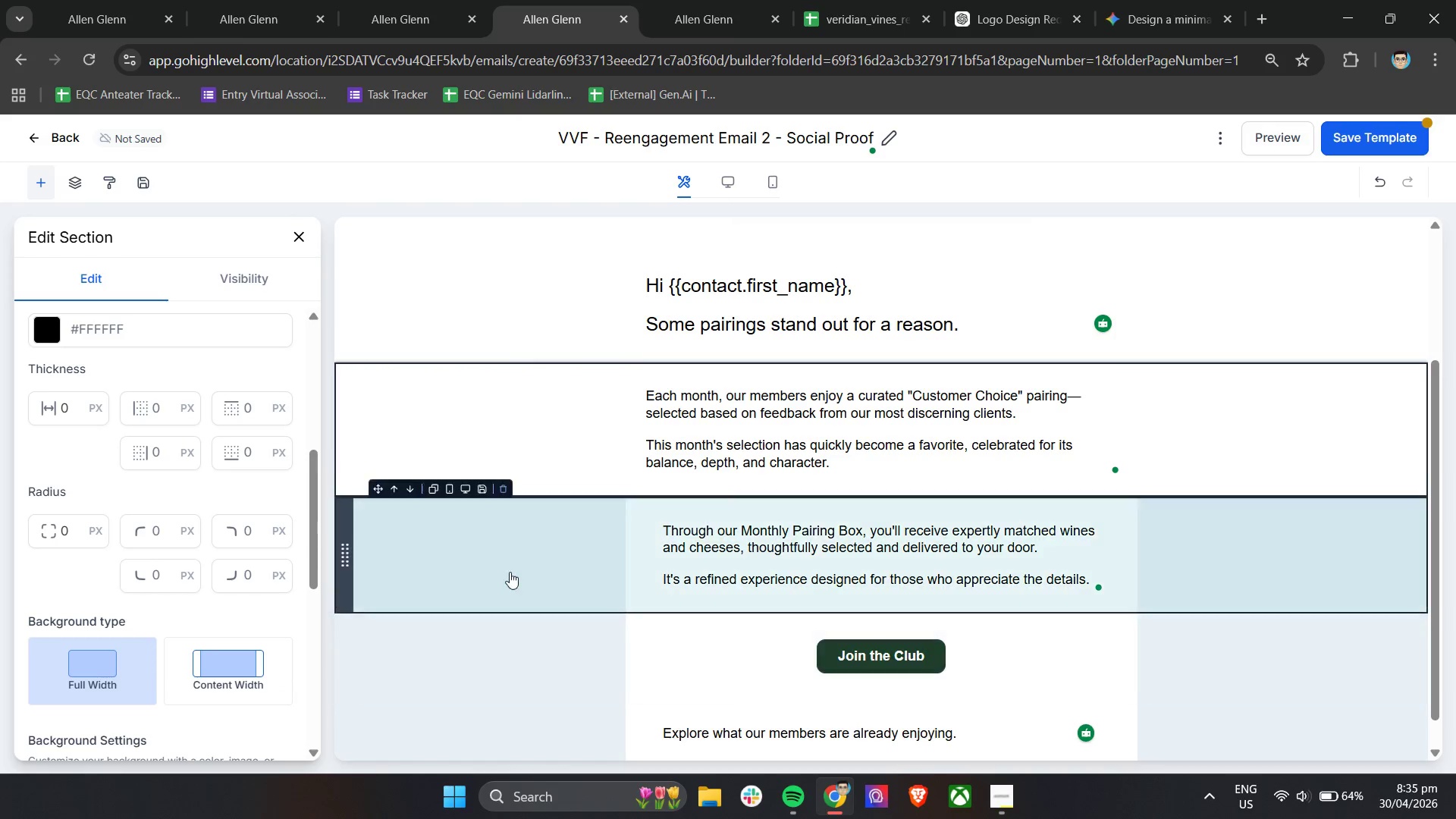 
left_click([504, 559])
 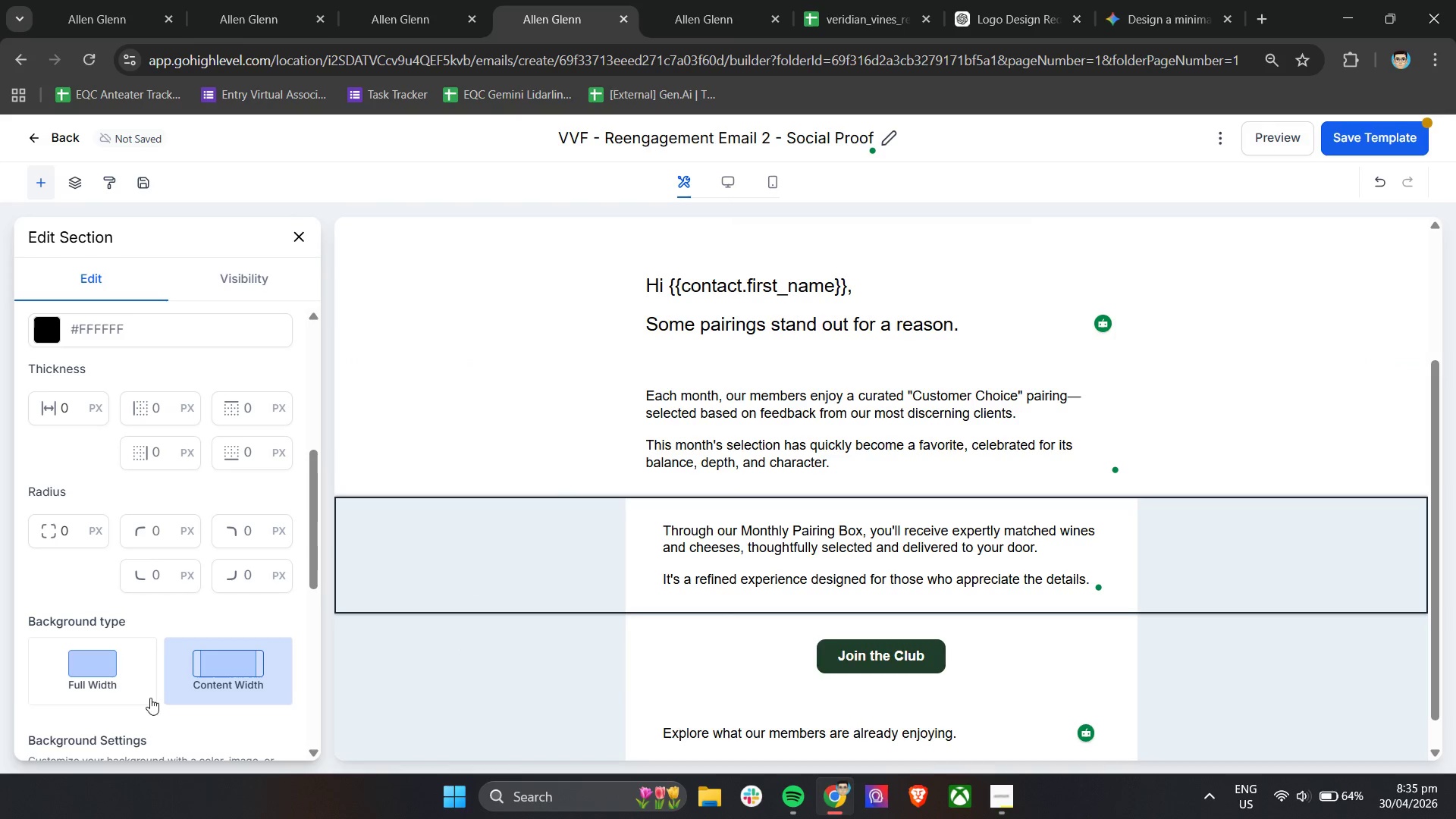 
left_click([99, 673])
 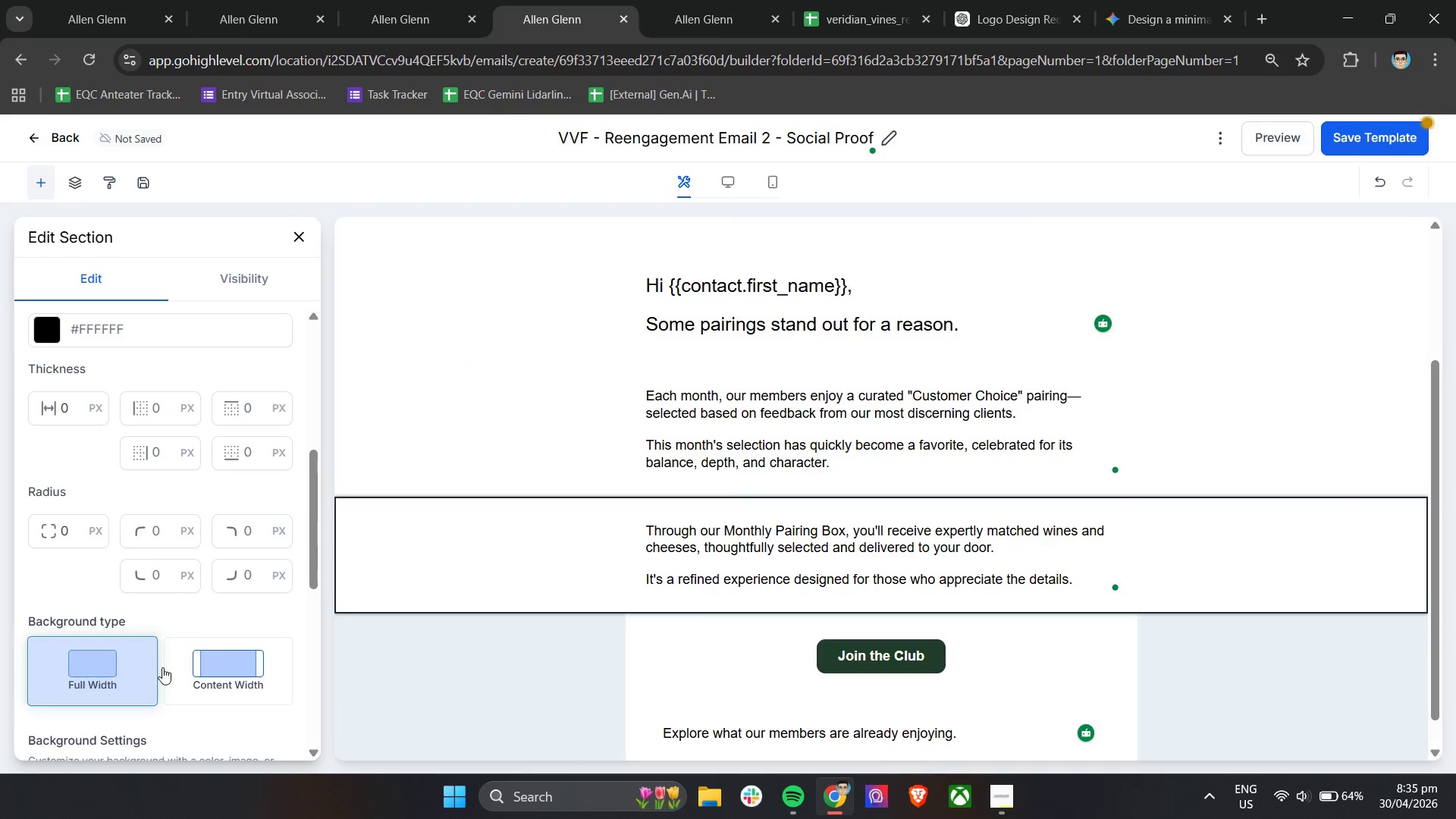 
left_click([485, 615])
 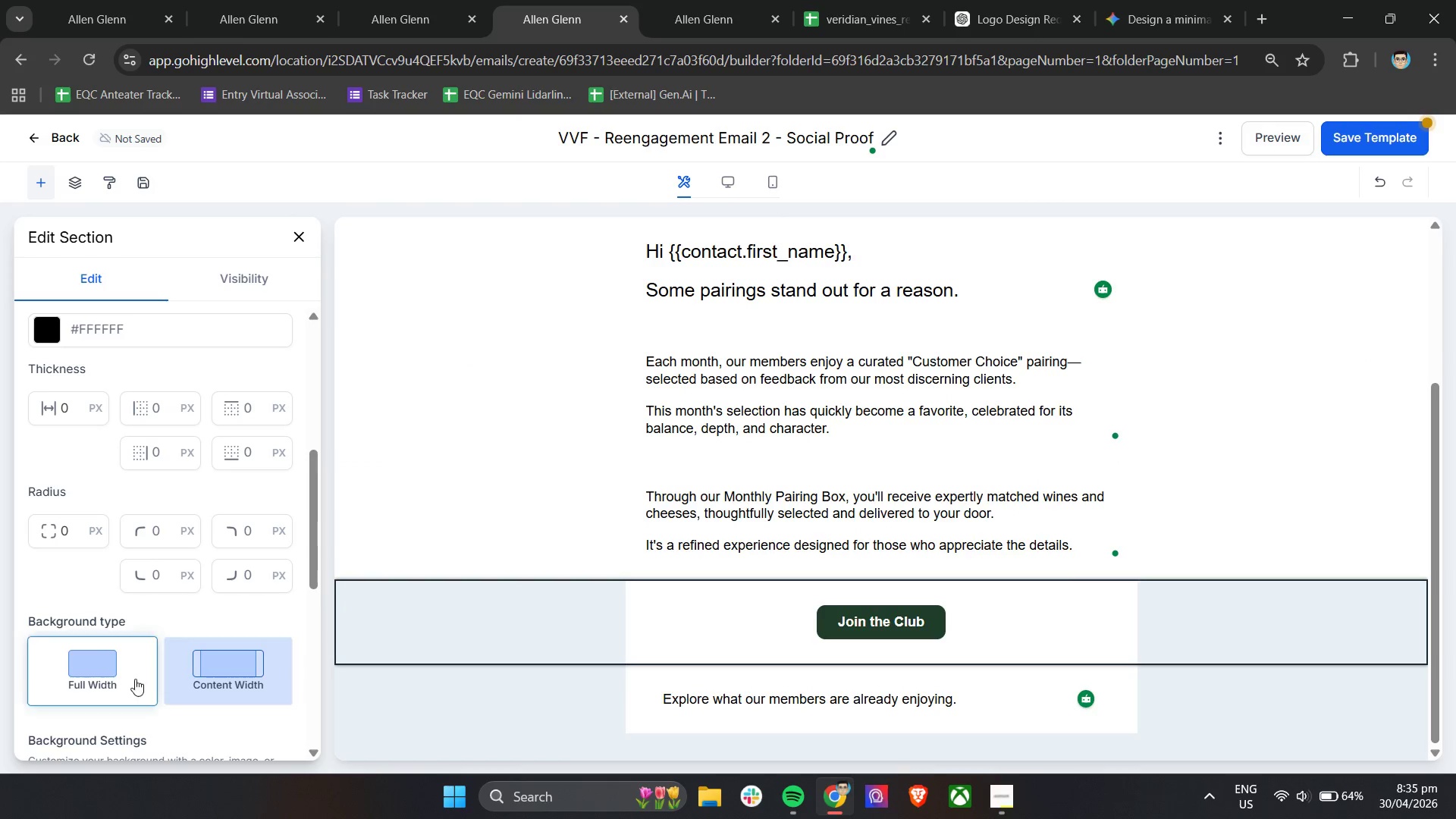 
scroll: coordinate [486, 669], scroll_direction: down, amount: 2.0
 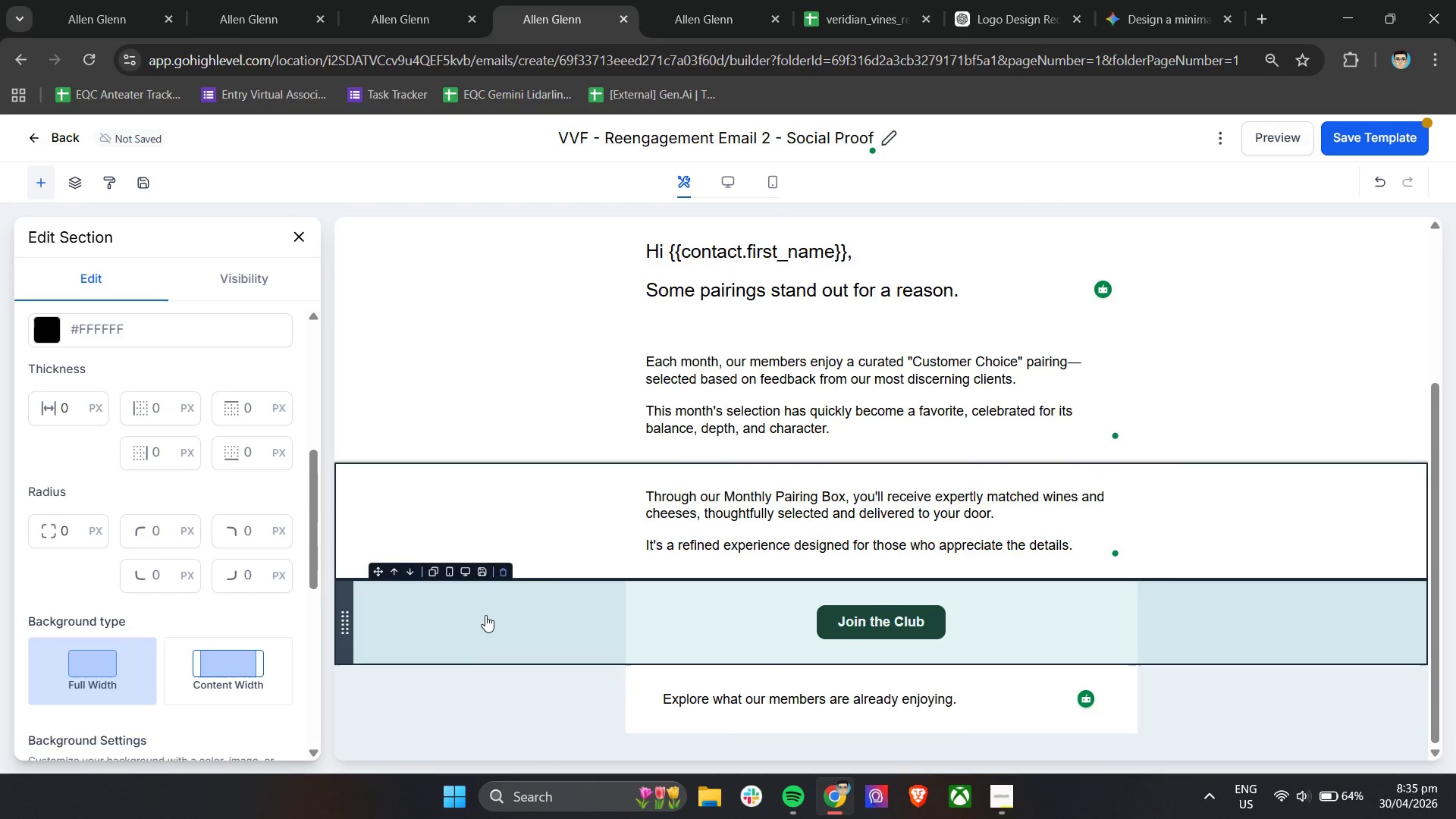 
left_click([106, 673])
 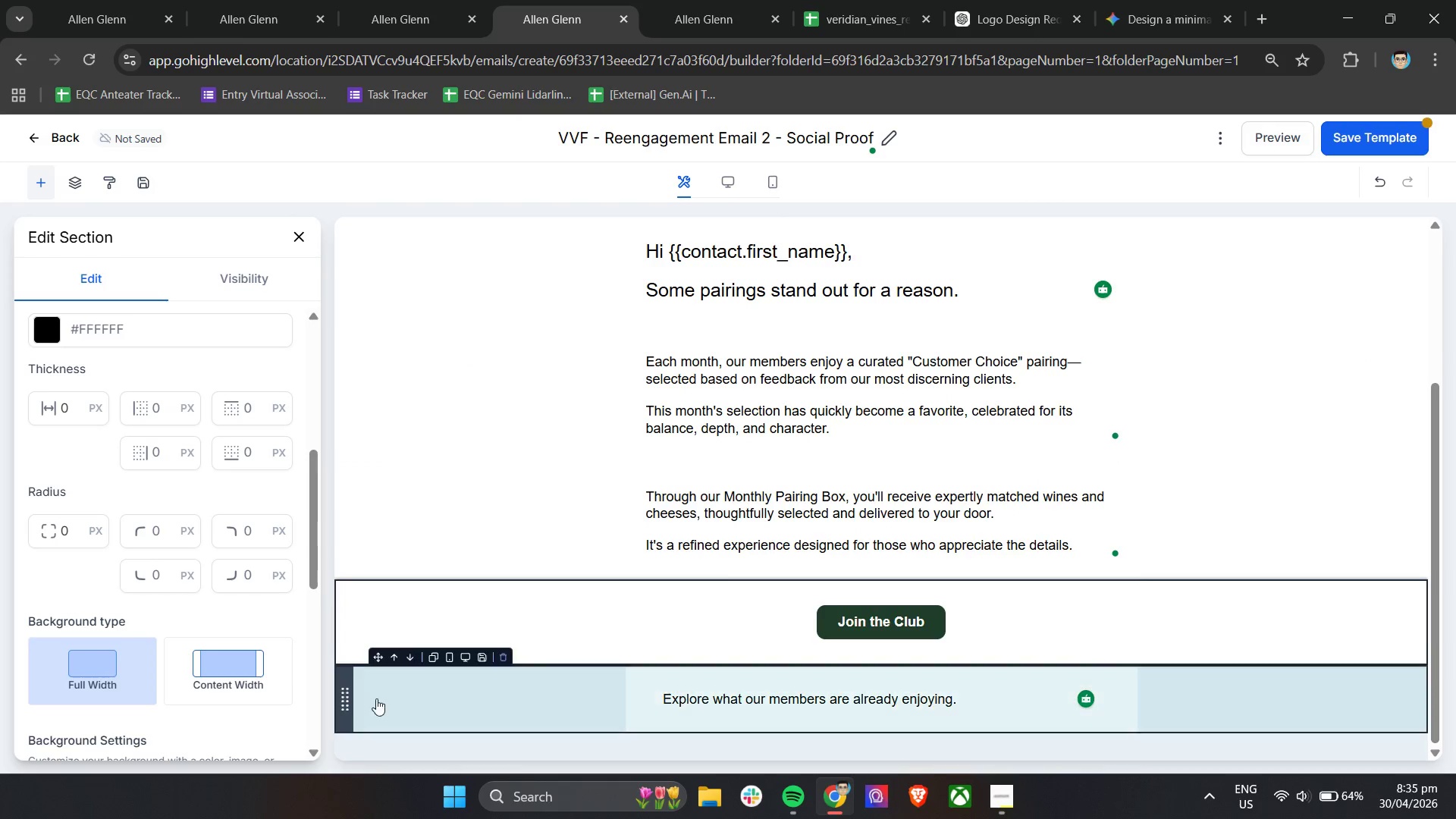 
left_click([398, 699])
 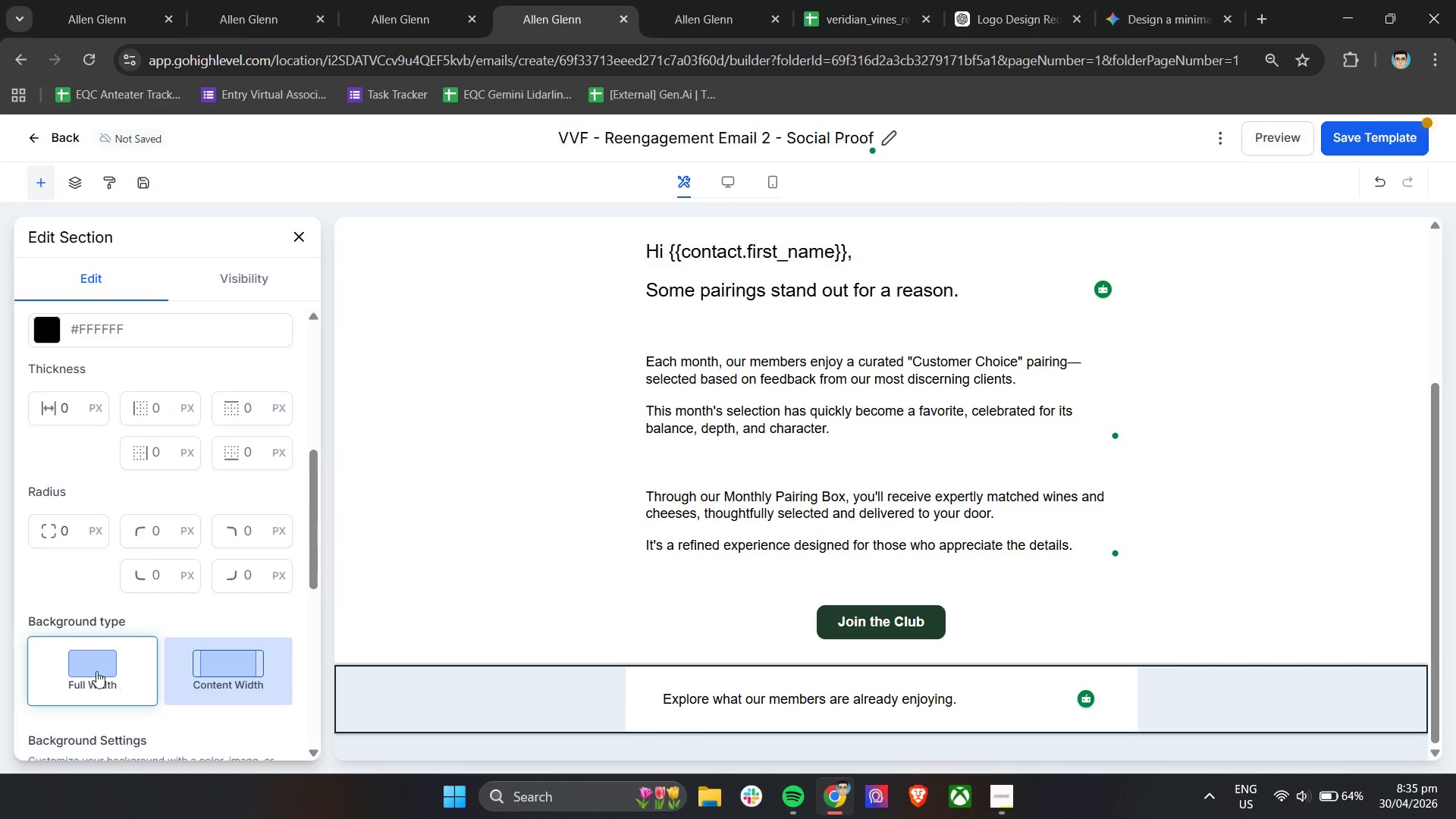 
left_click([89, 668])
 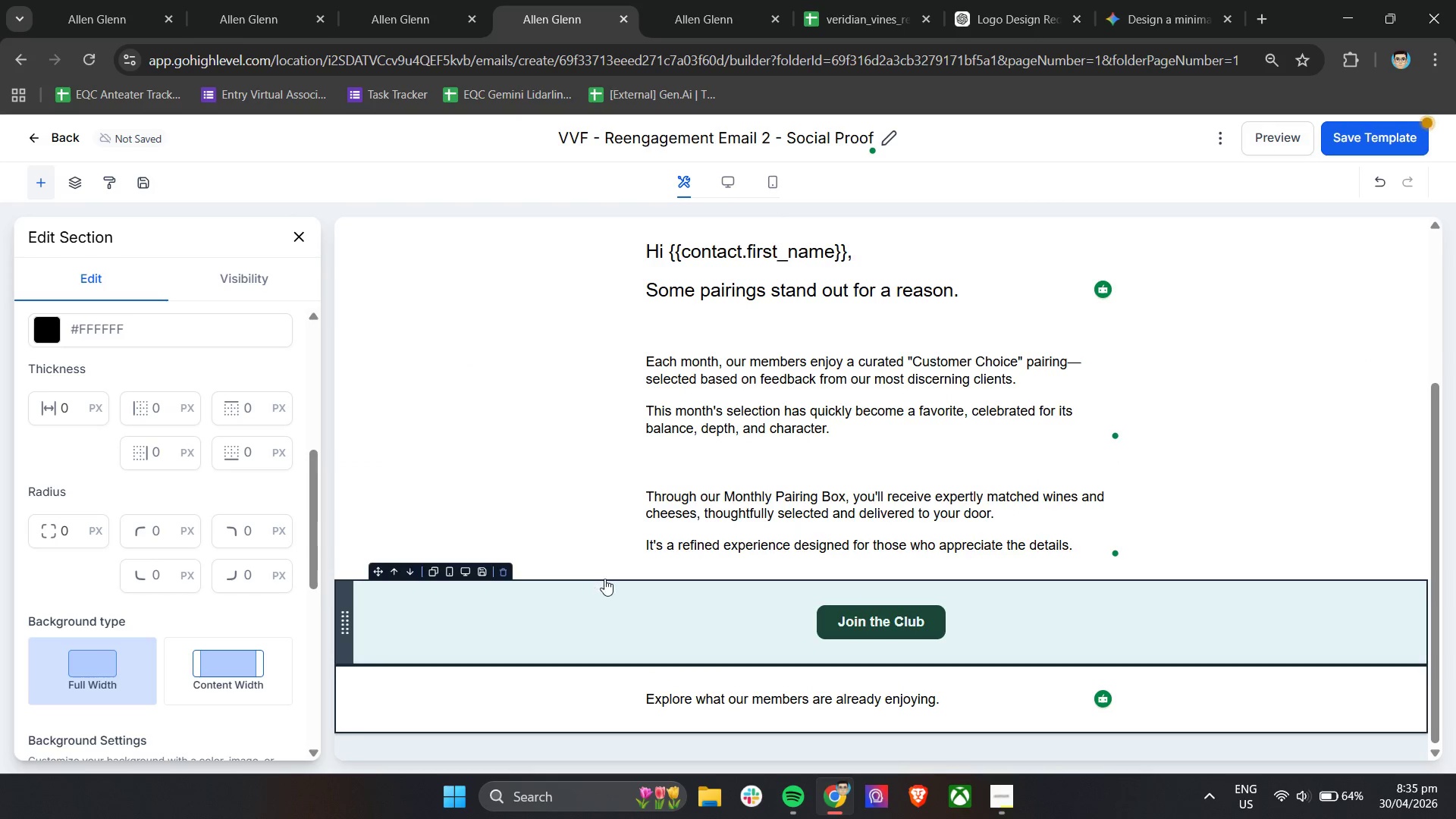 
scroll: coordinate [604, 578], scroll_direction: down, amount: 2.0
 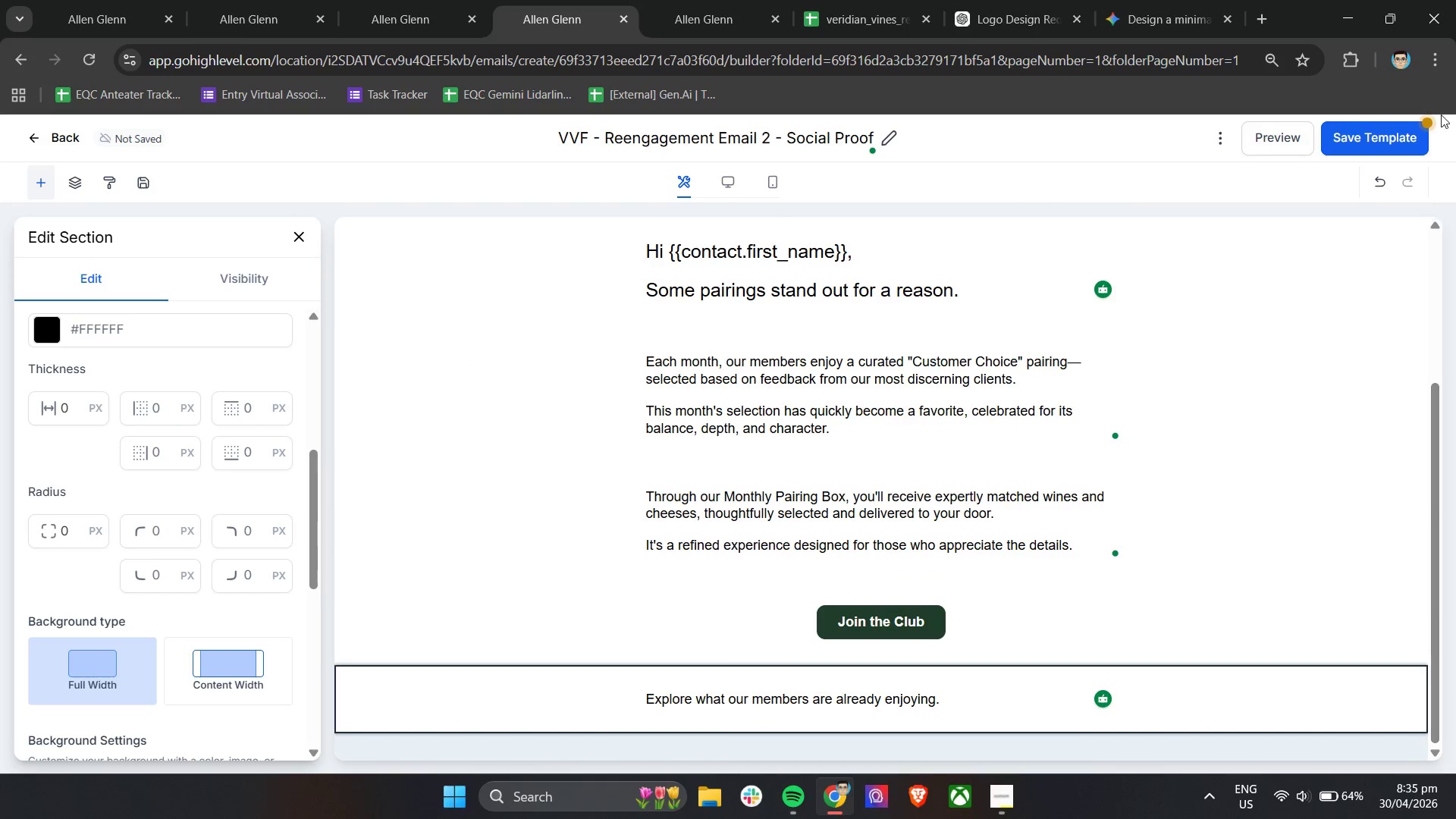 
left_click([1396, 140])
 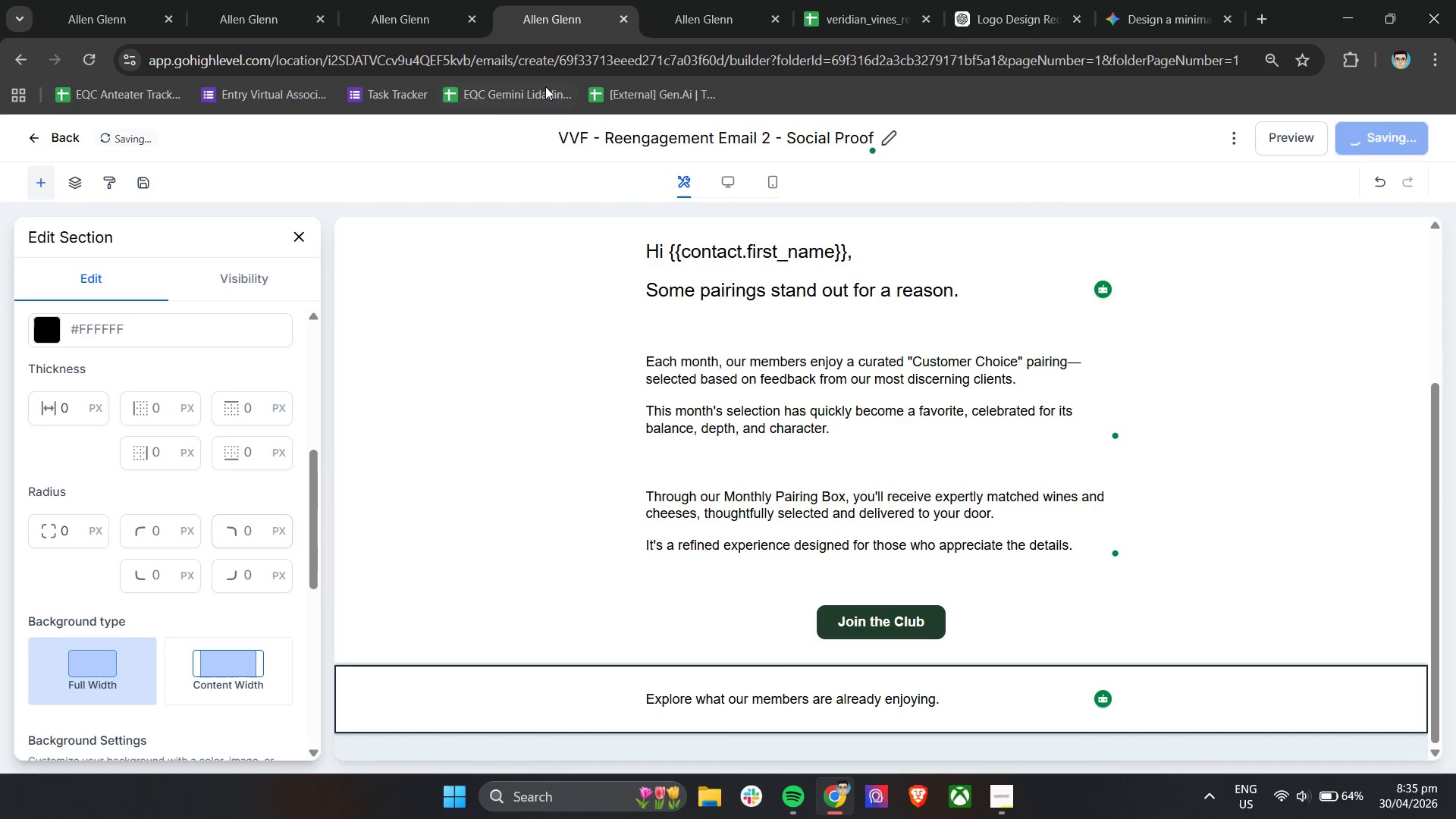 
left_click([387, 0])
 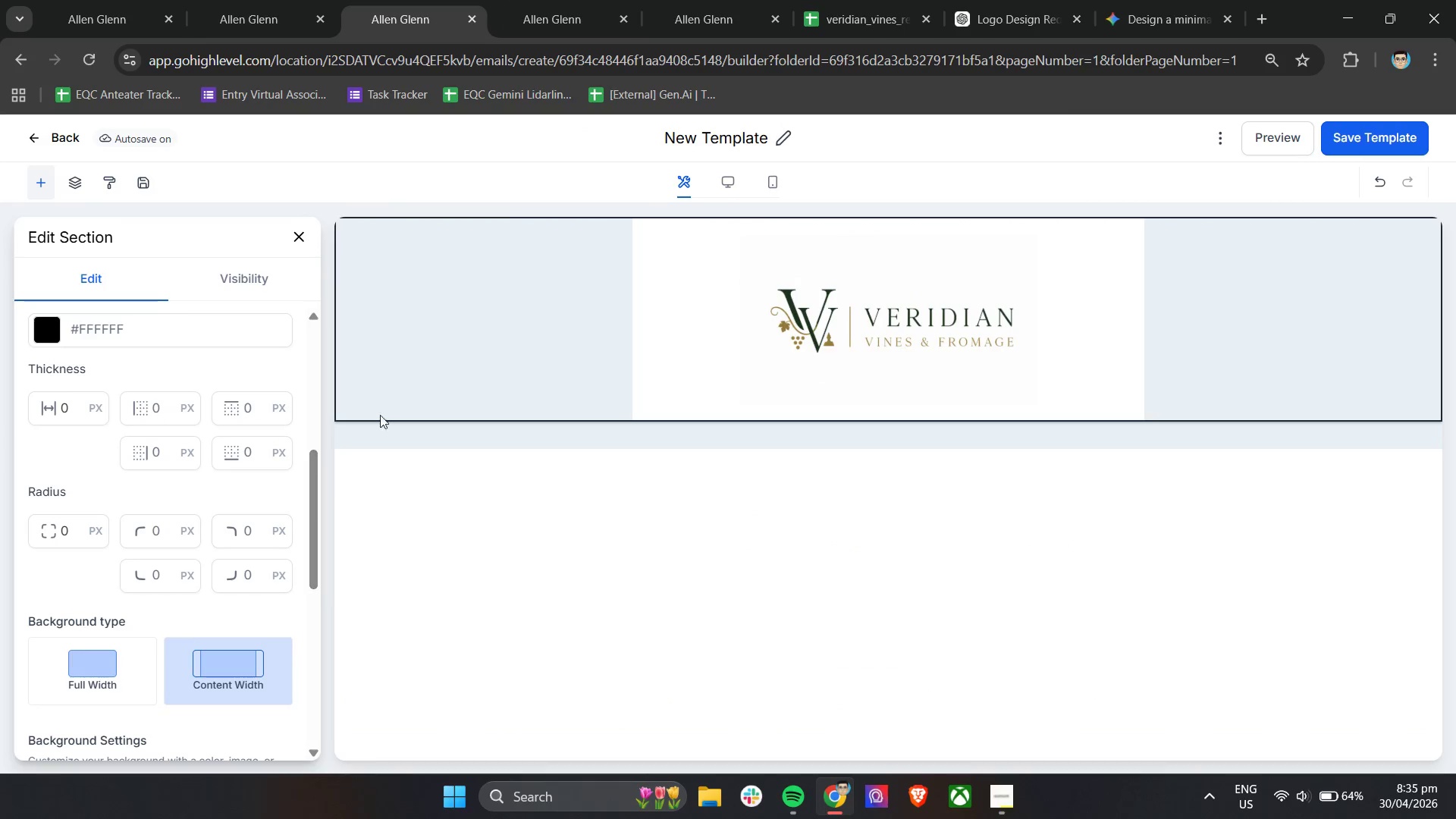 
left_click([425, 385])
 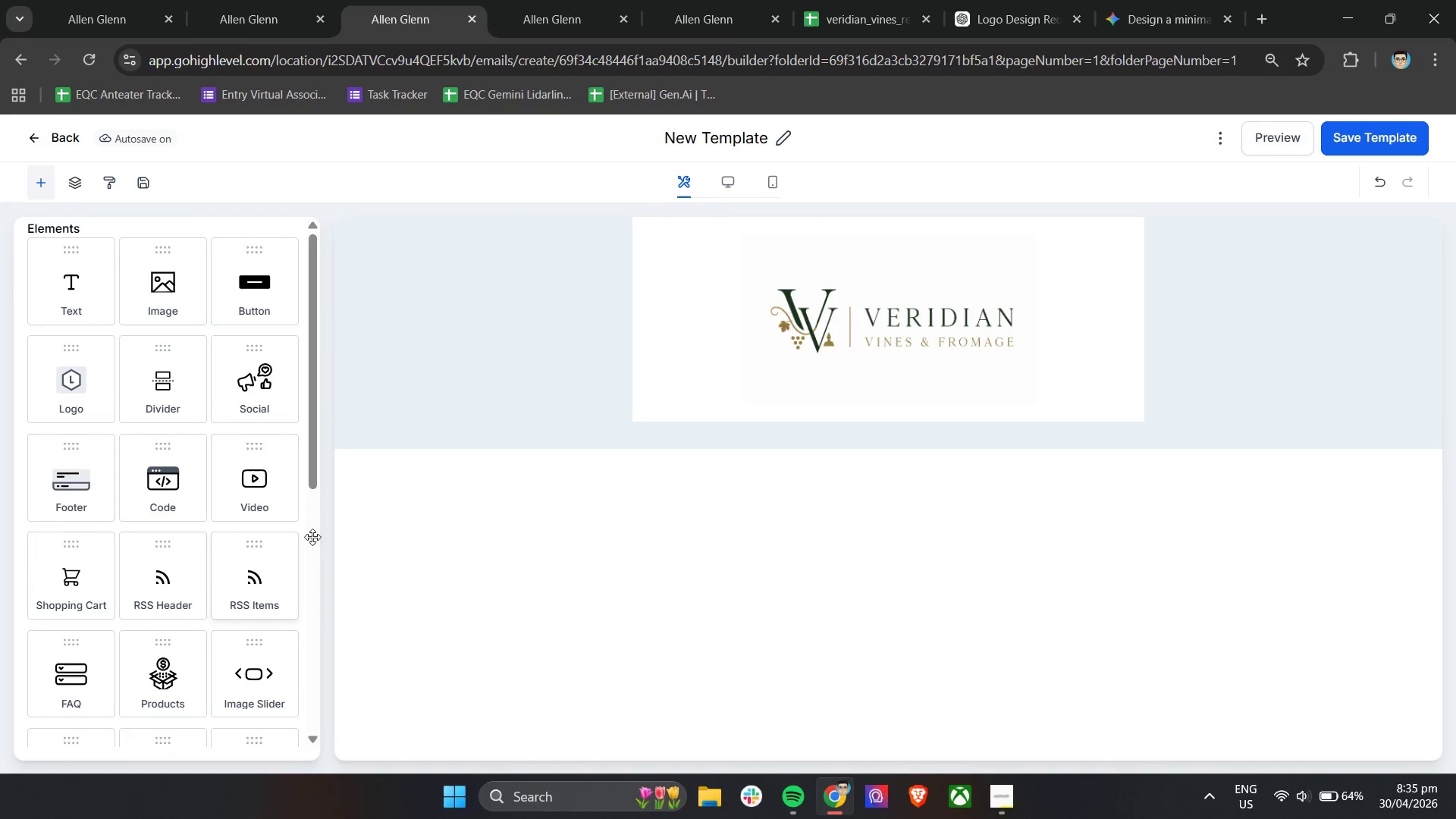 
left_click([528, 339])
 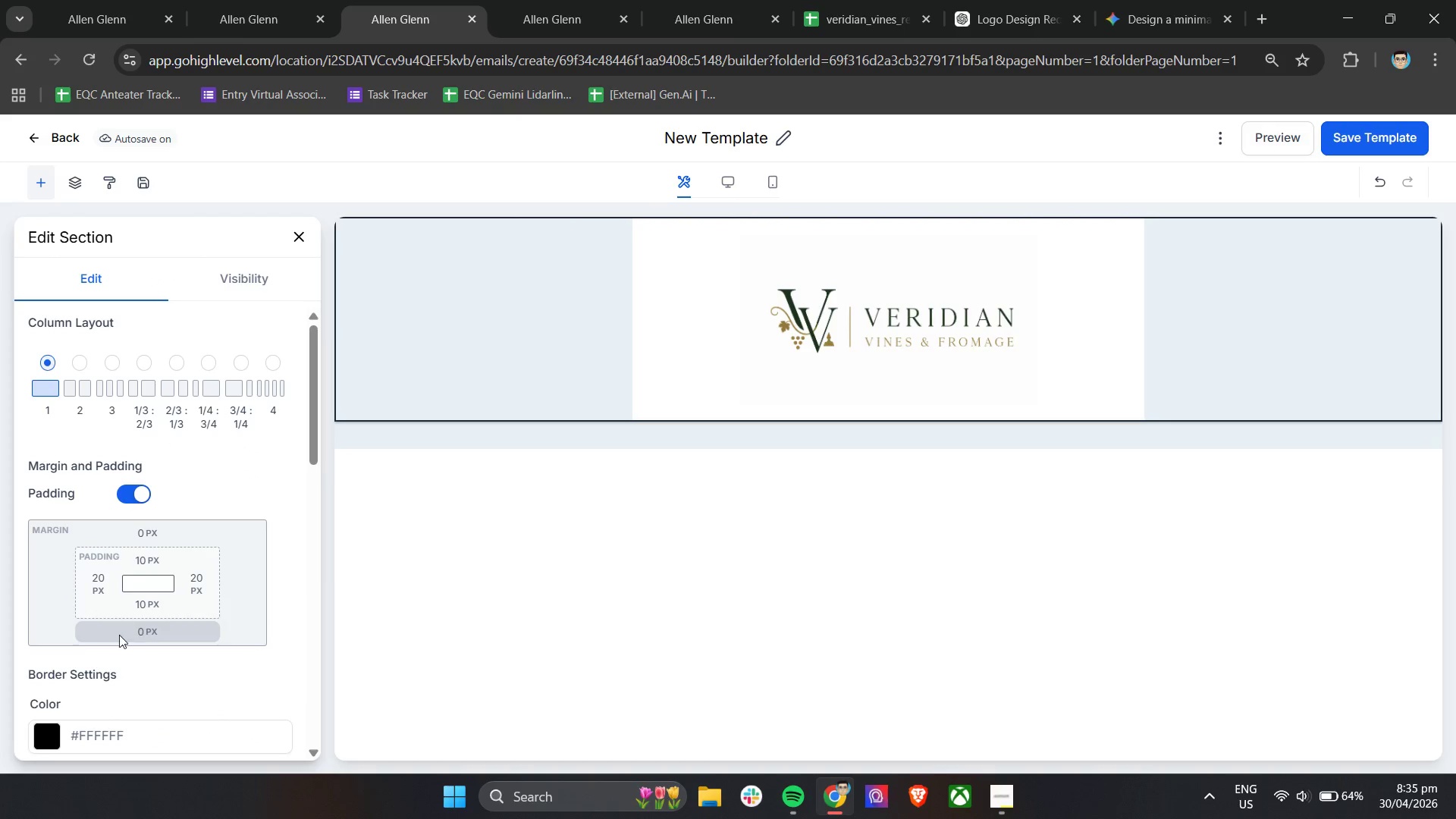 
scroll: coordinate [124, 579], scroll_direction: down, amount: 7.0
 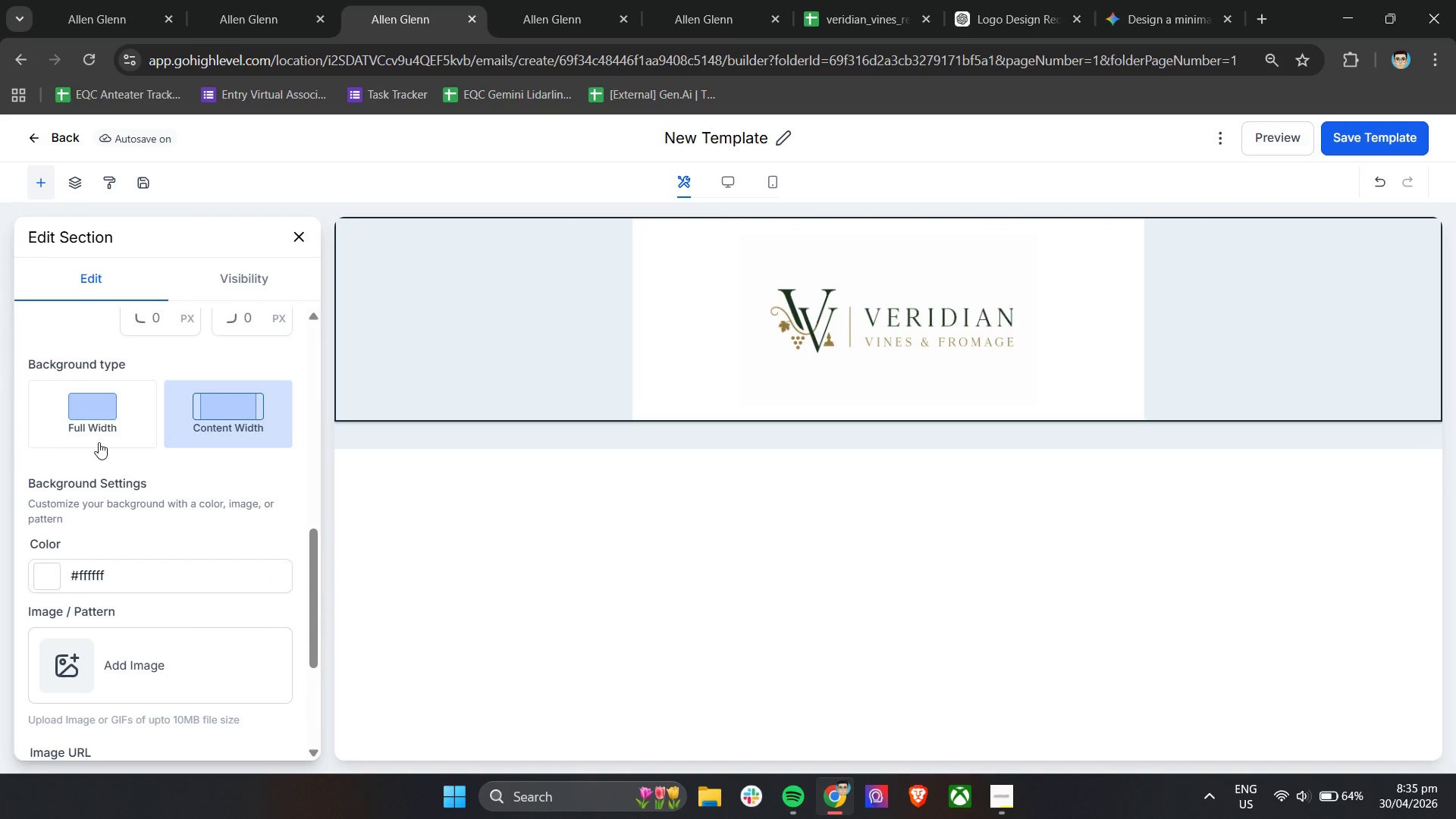 
left_click([99, 422])
 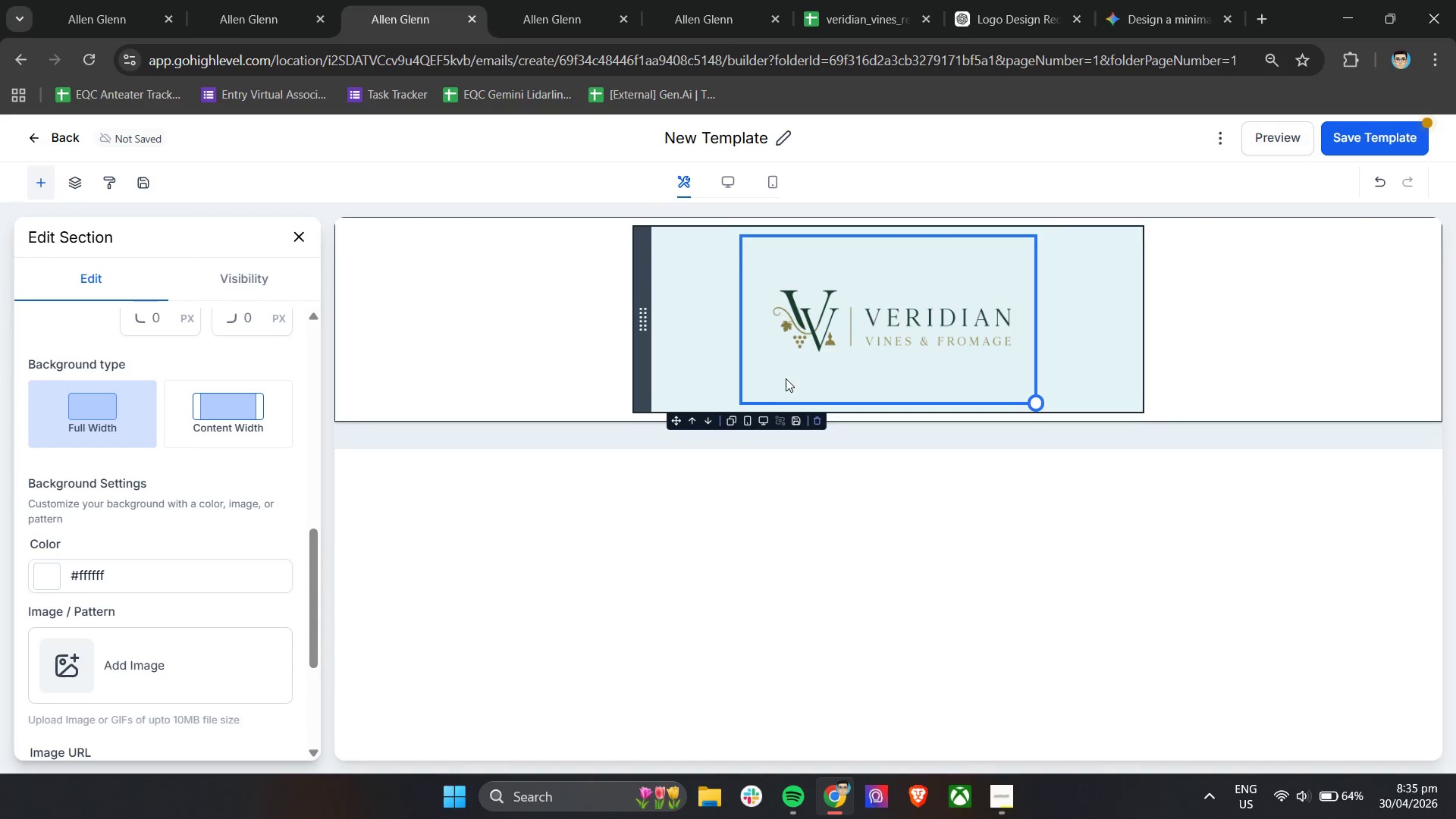 
left_click([788, 378])
 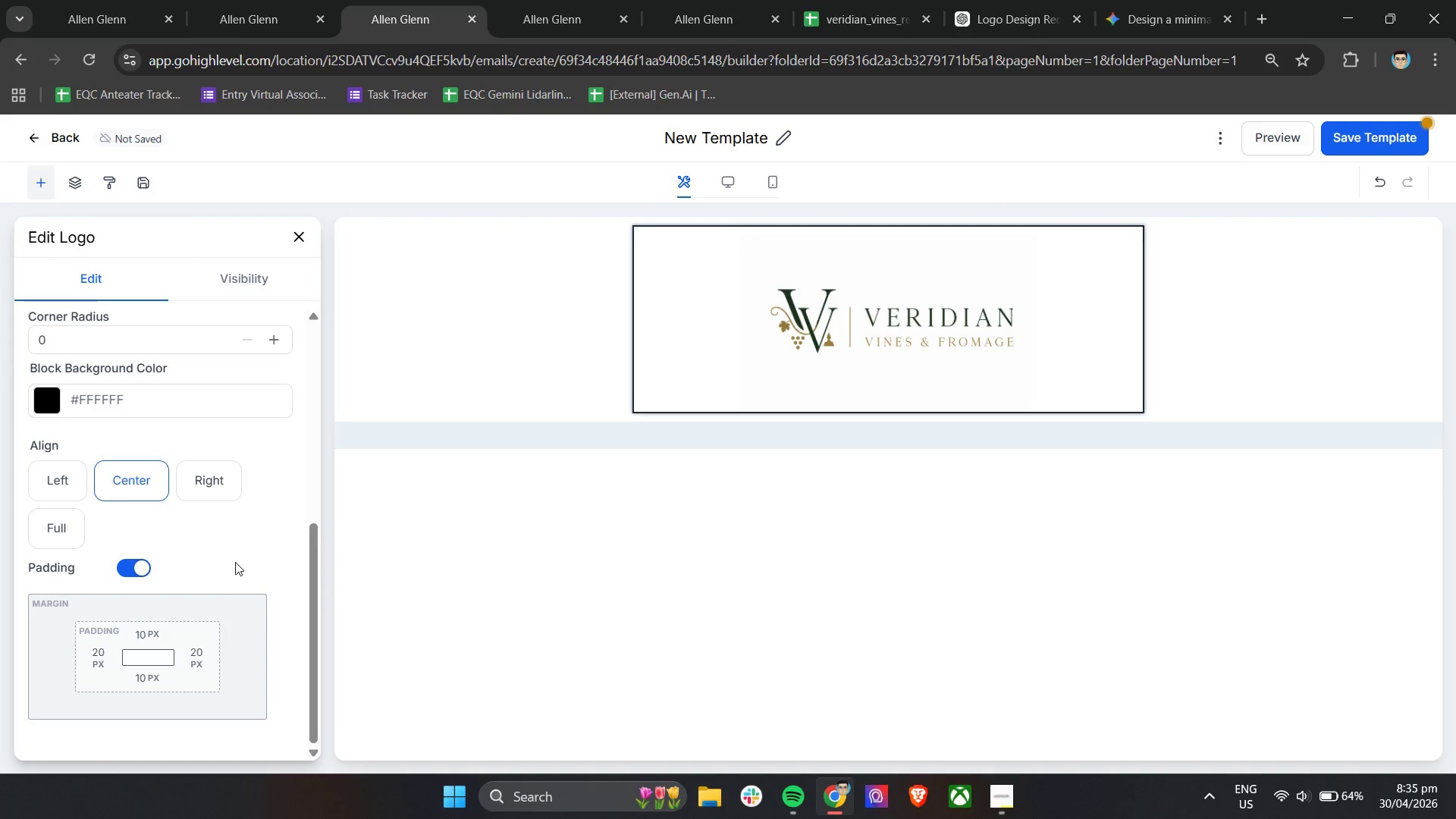 
scroll: coordinate [235, 562], scroll_direction: up, amount: 3.0
 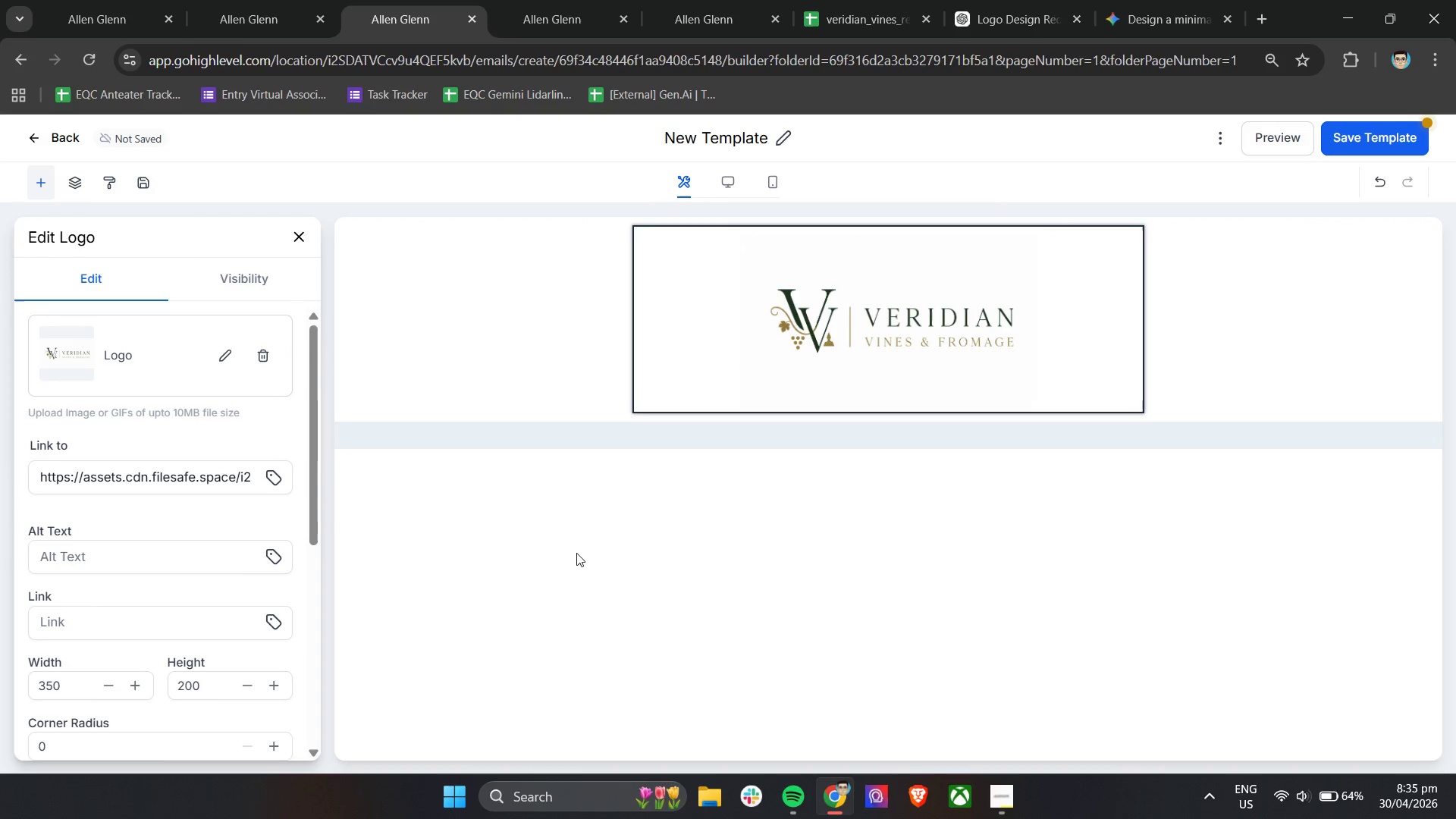 
left_click([741, 436])
 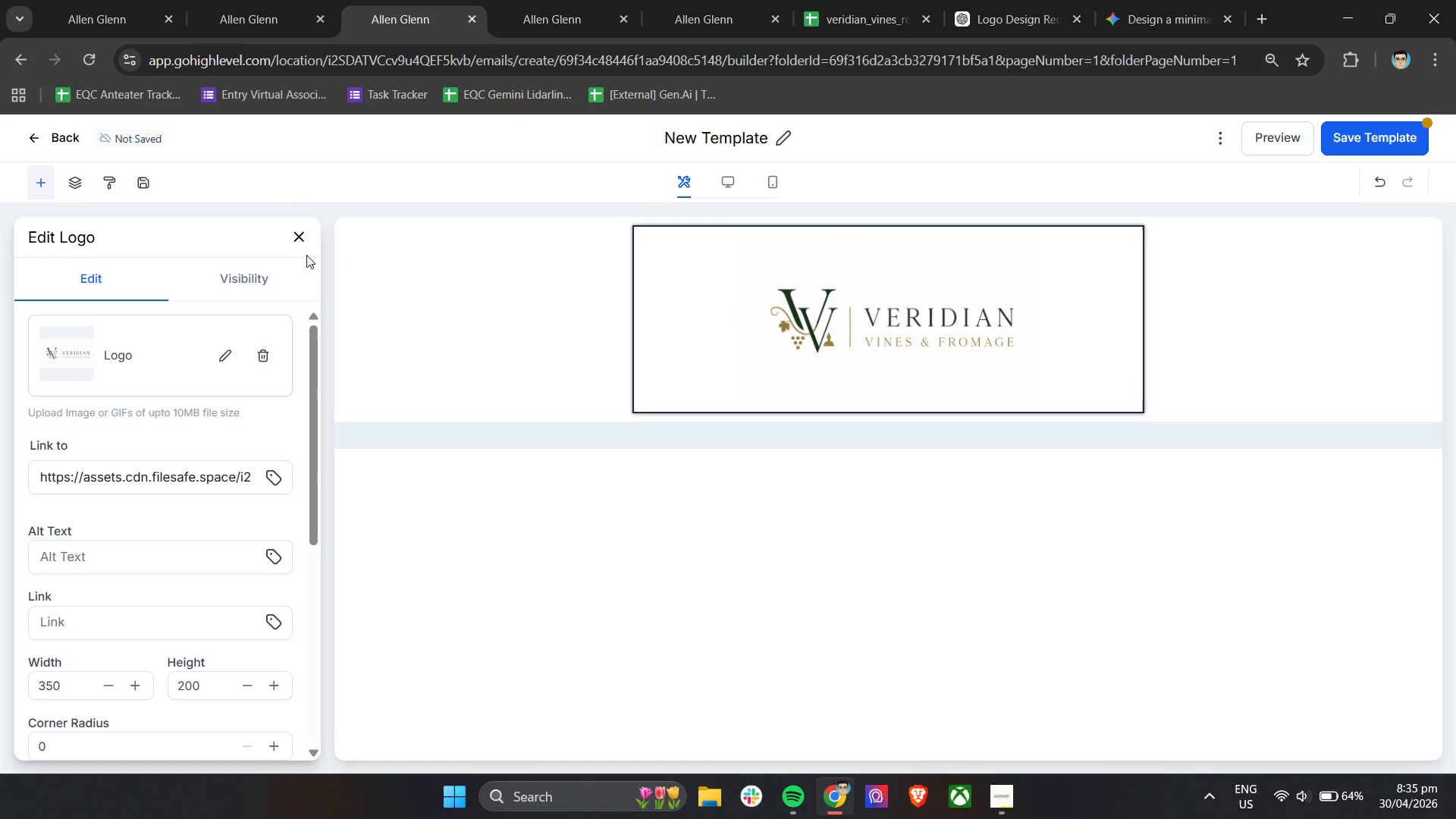 
left_click([298, 240])
 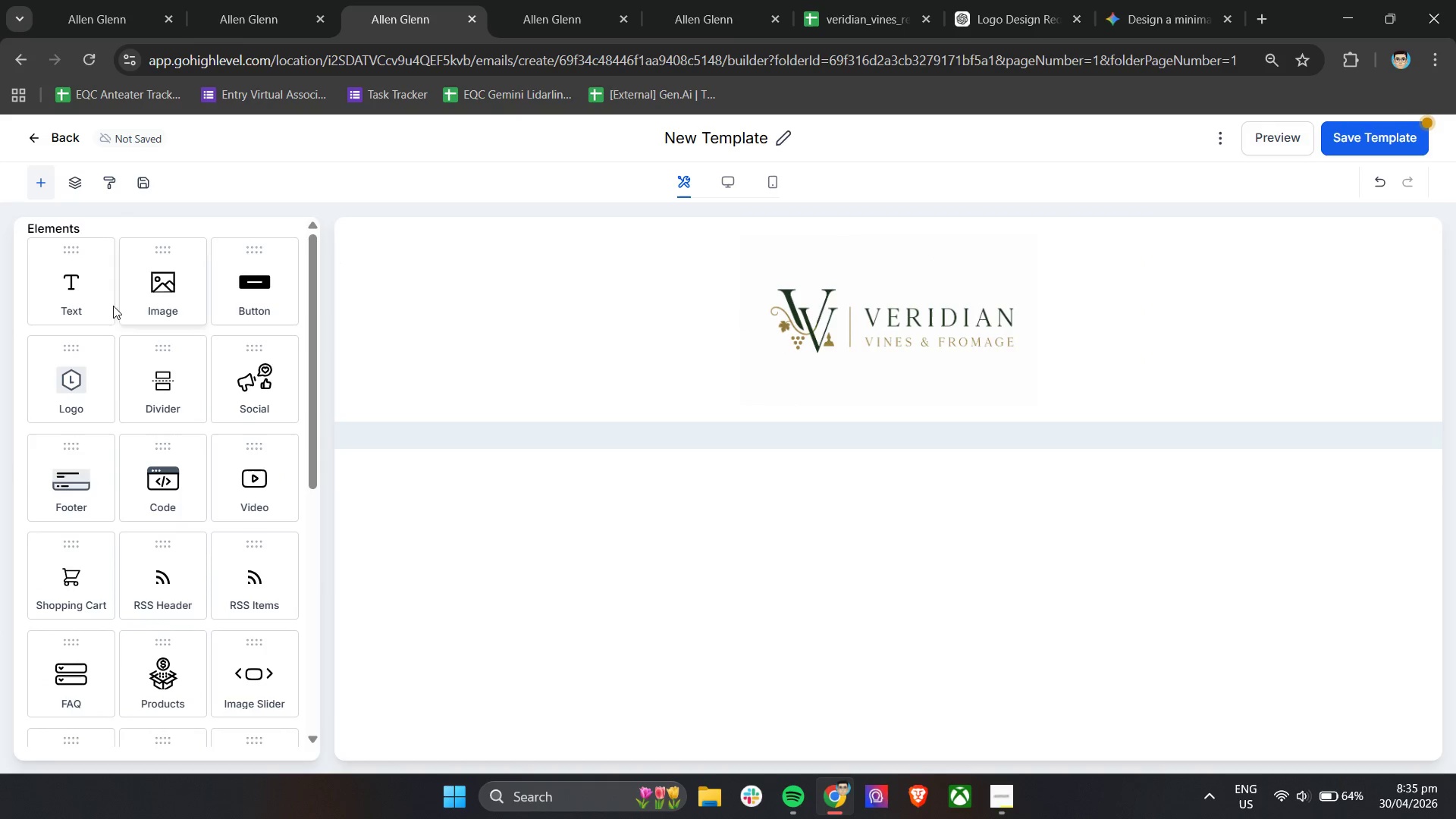 
left_click_drag(start_coordinate=[67, 289], to_coordinate=[863, 439])
 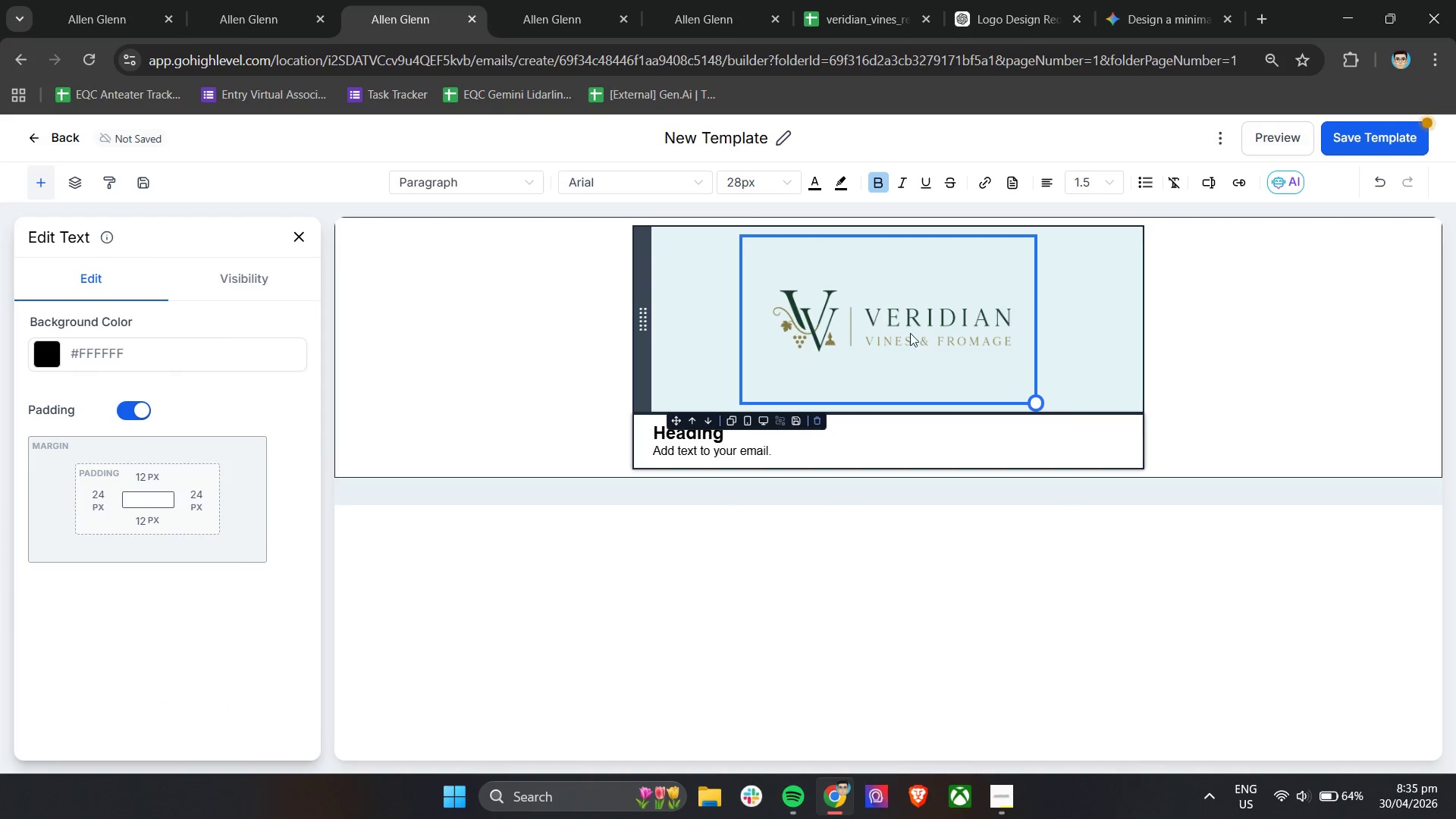 
scroll: coordinate [228, 590], scroll_direction: down, amount: 8.0
 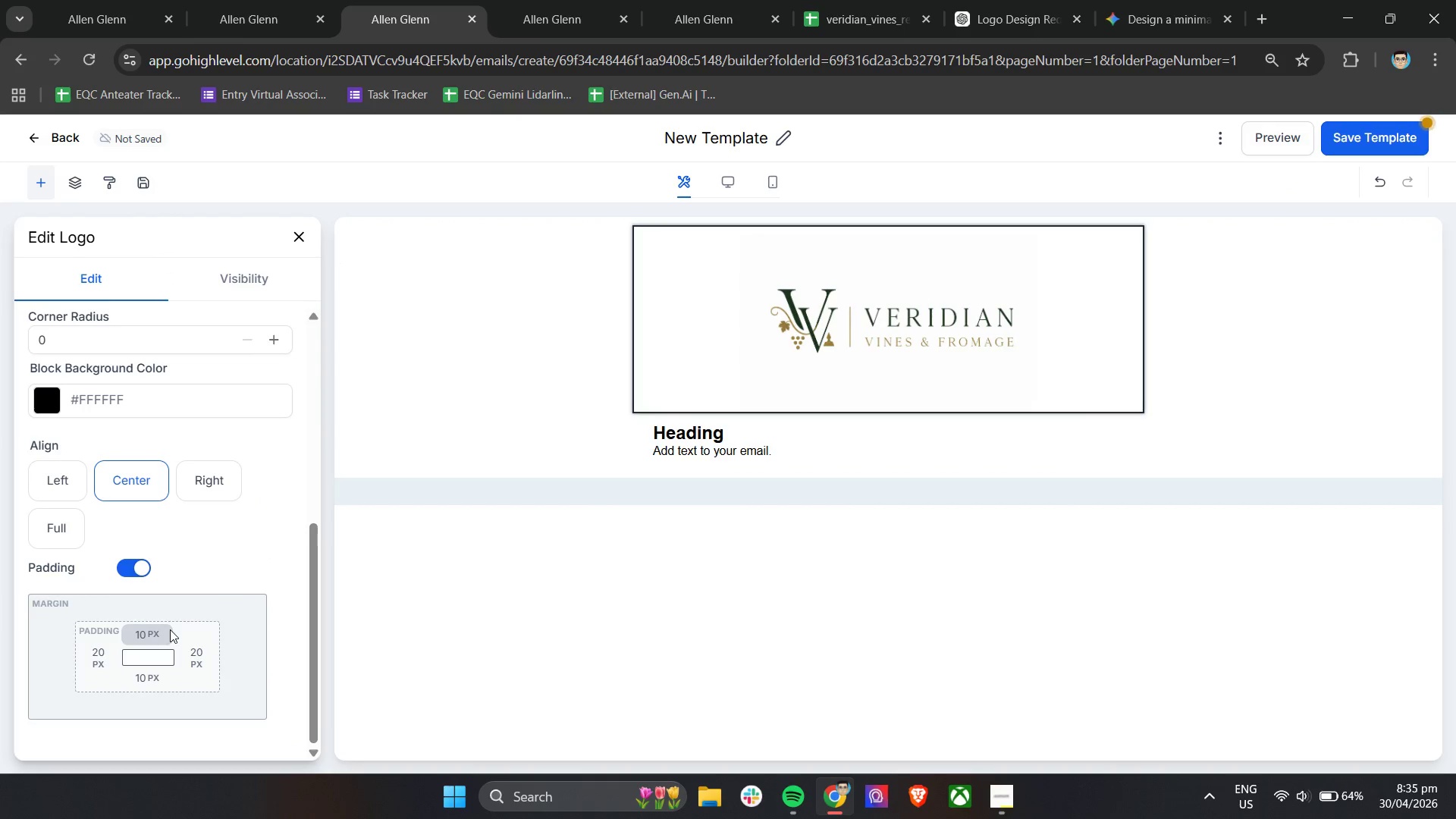 
left_click([167, 630])
 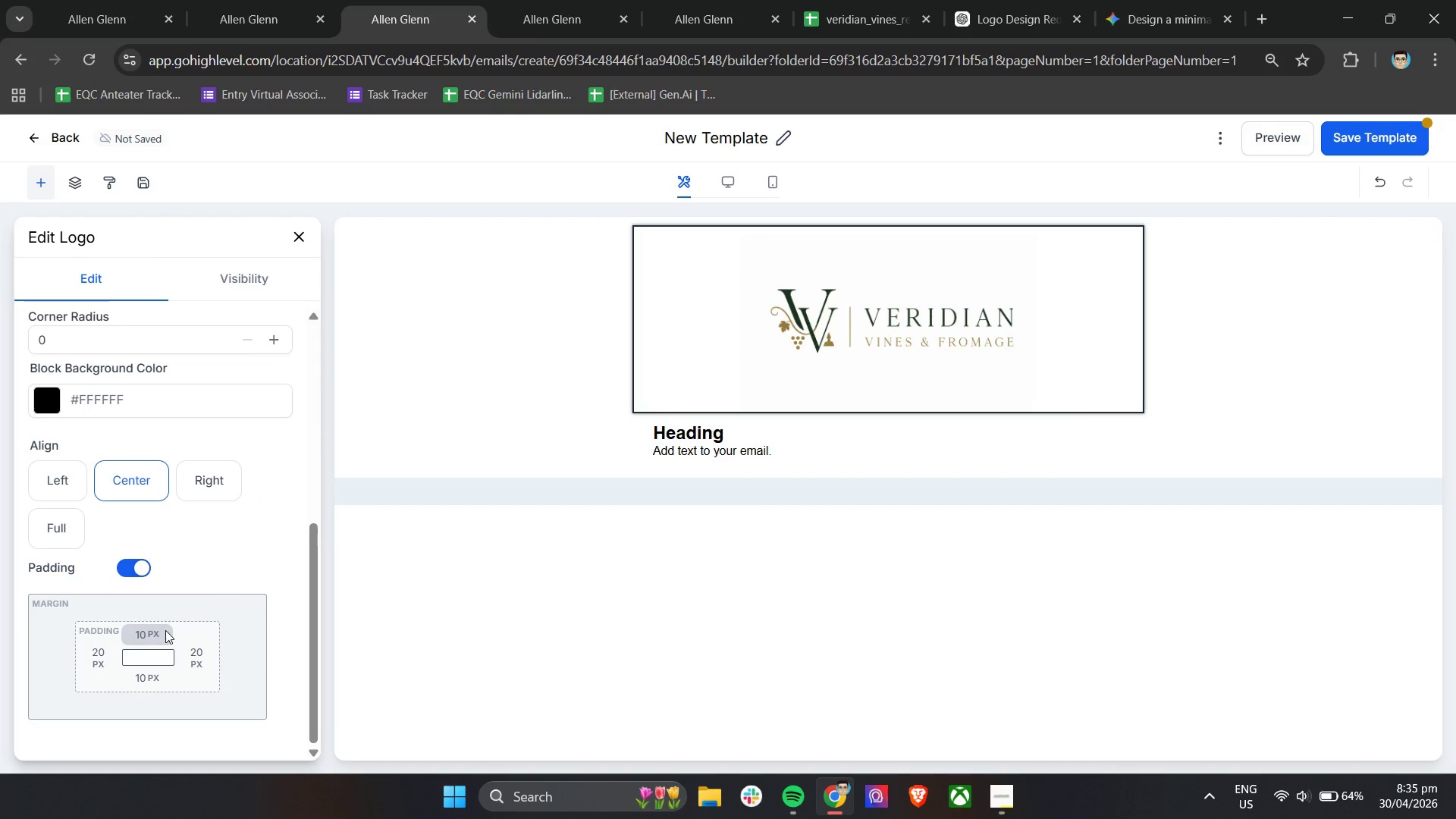 
left_click([149, 635])
 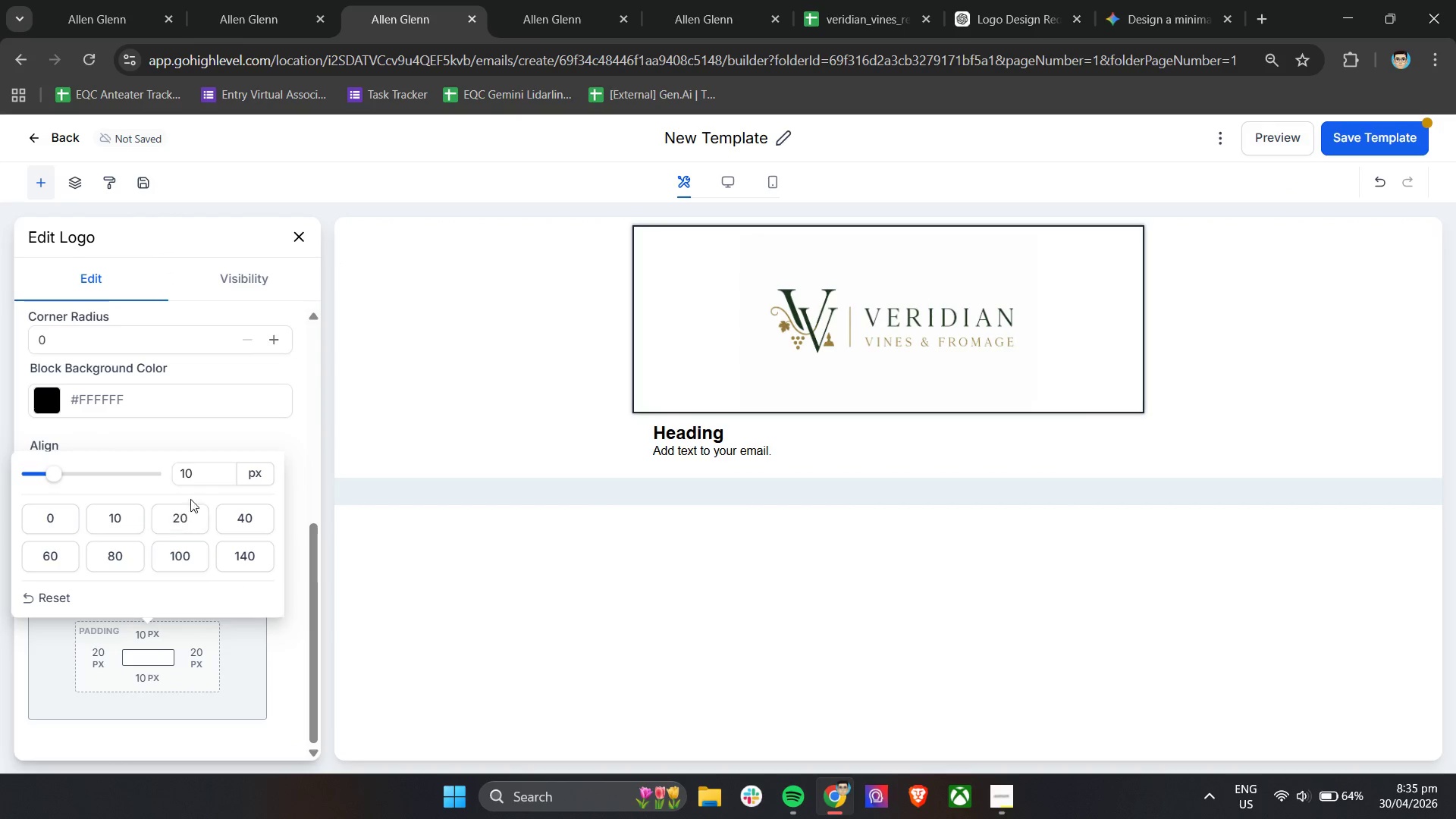 
left_click([190, 514])
 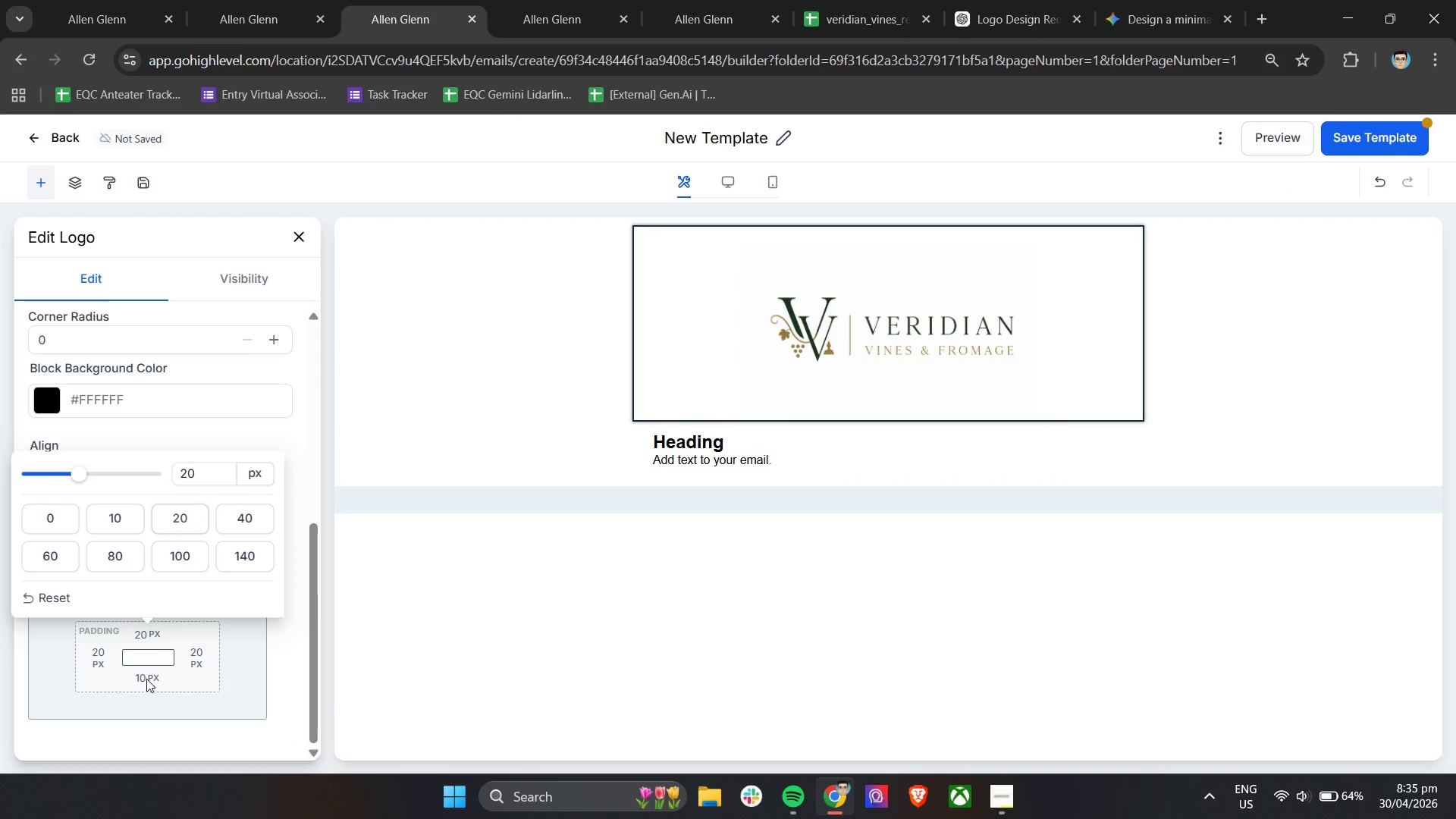 
double_click([146, 678])
 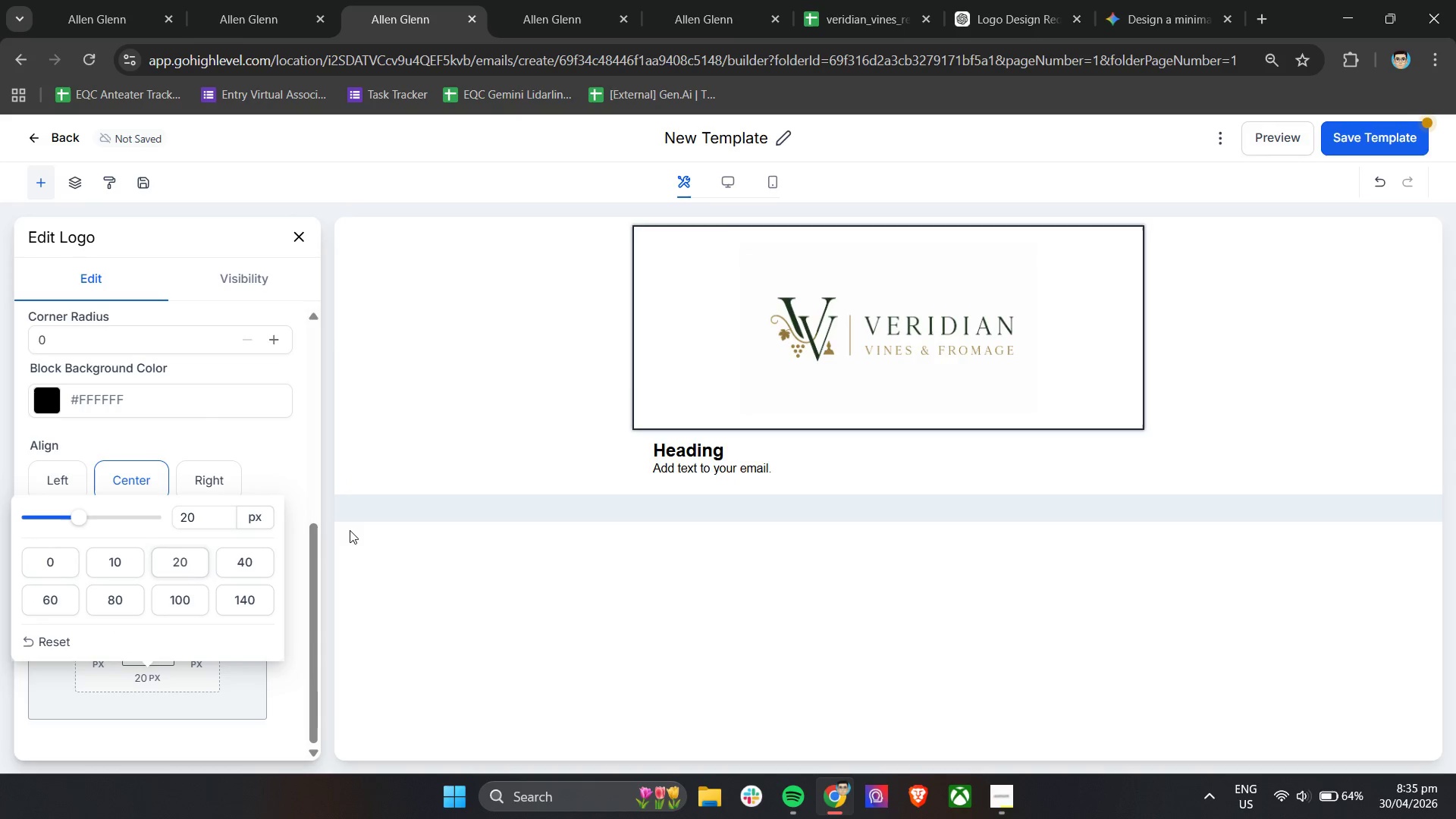 
left_click([682, 459])
 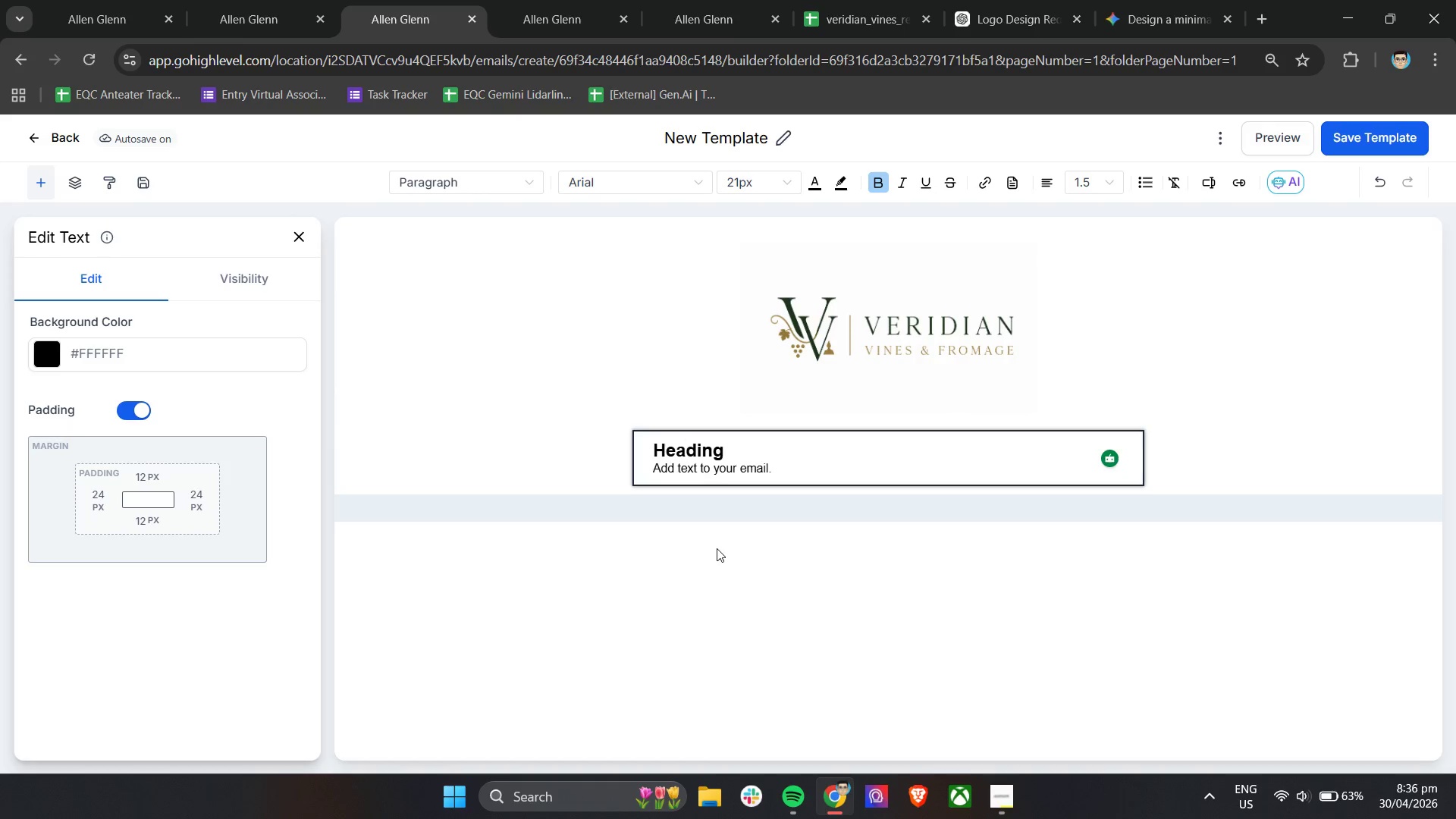 
wait(55.34)
 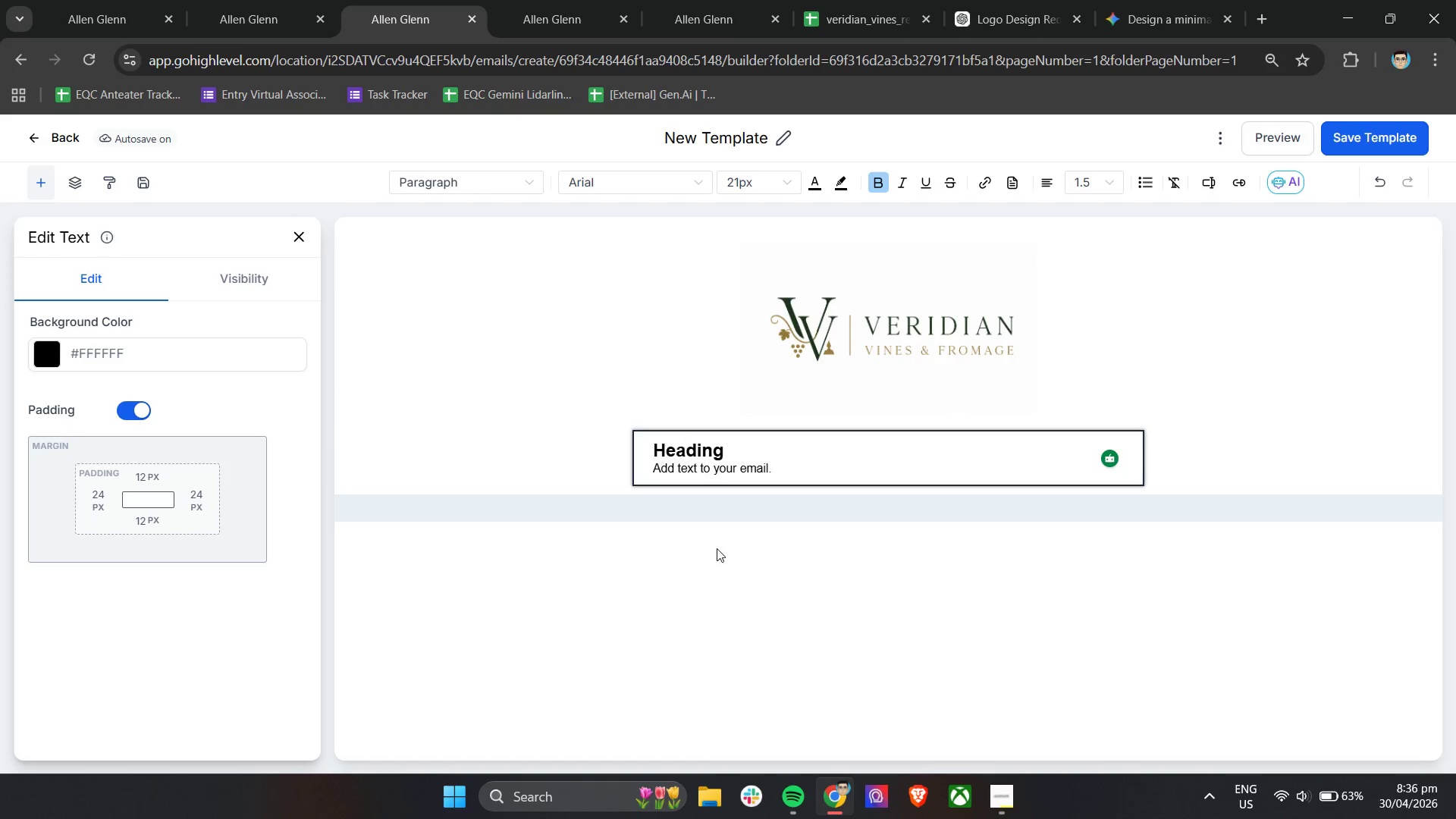 
double_click([701, 136])
 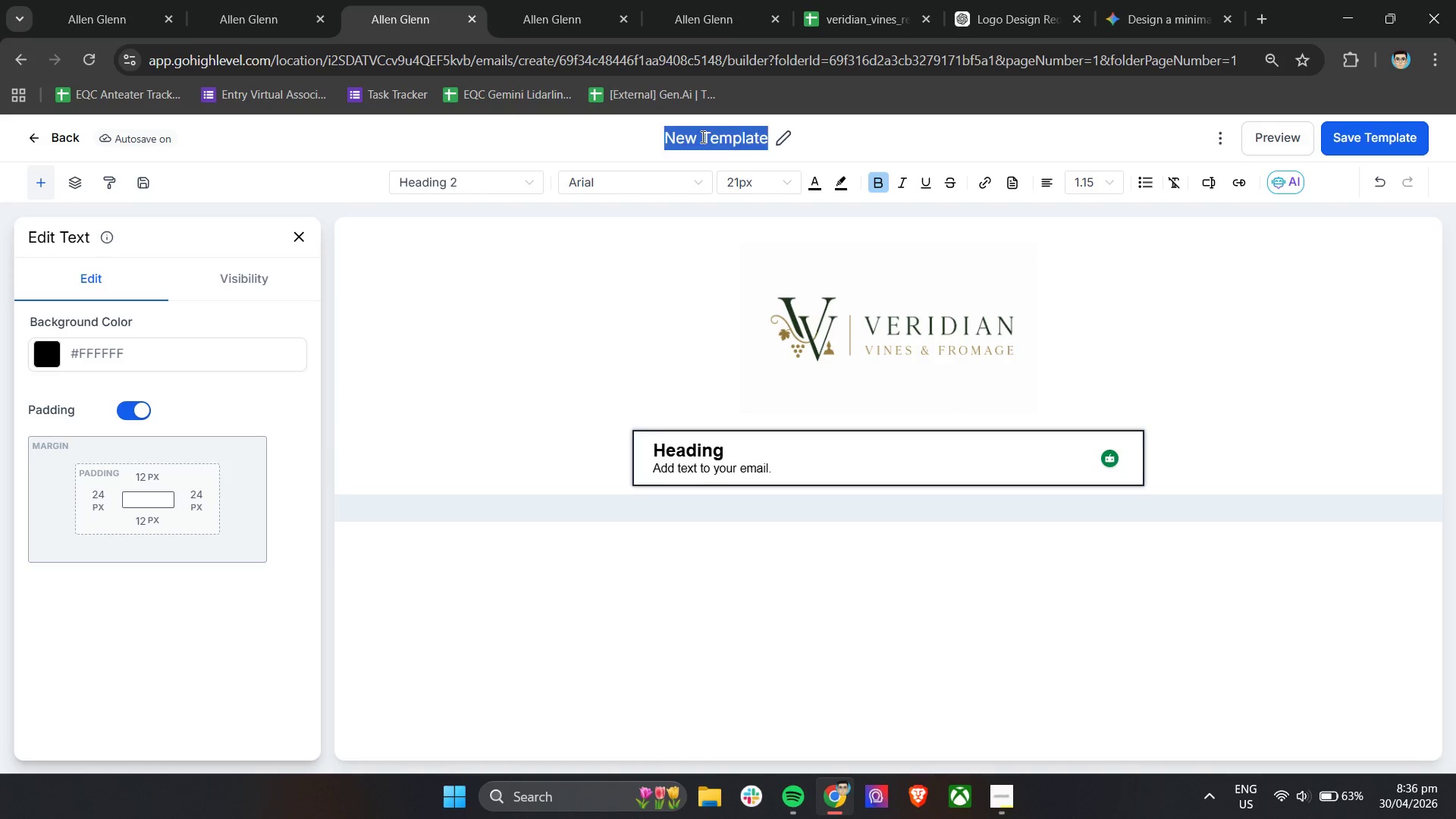 
triple_click([701, 136])
 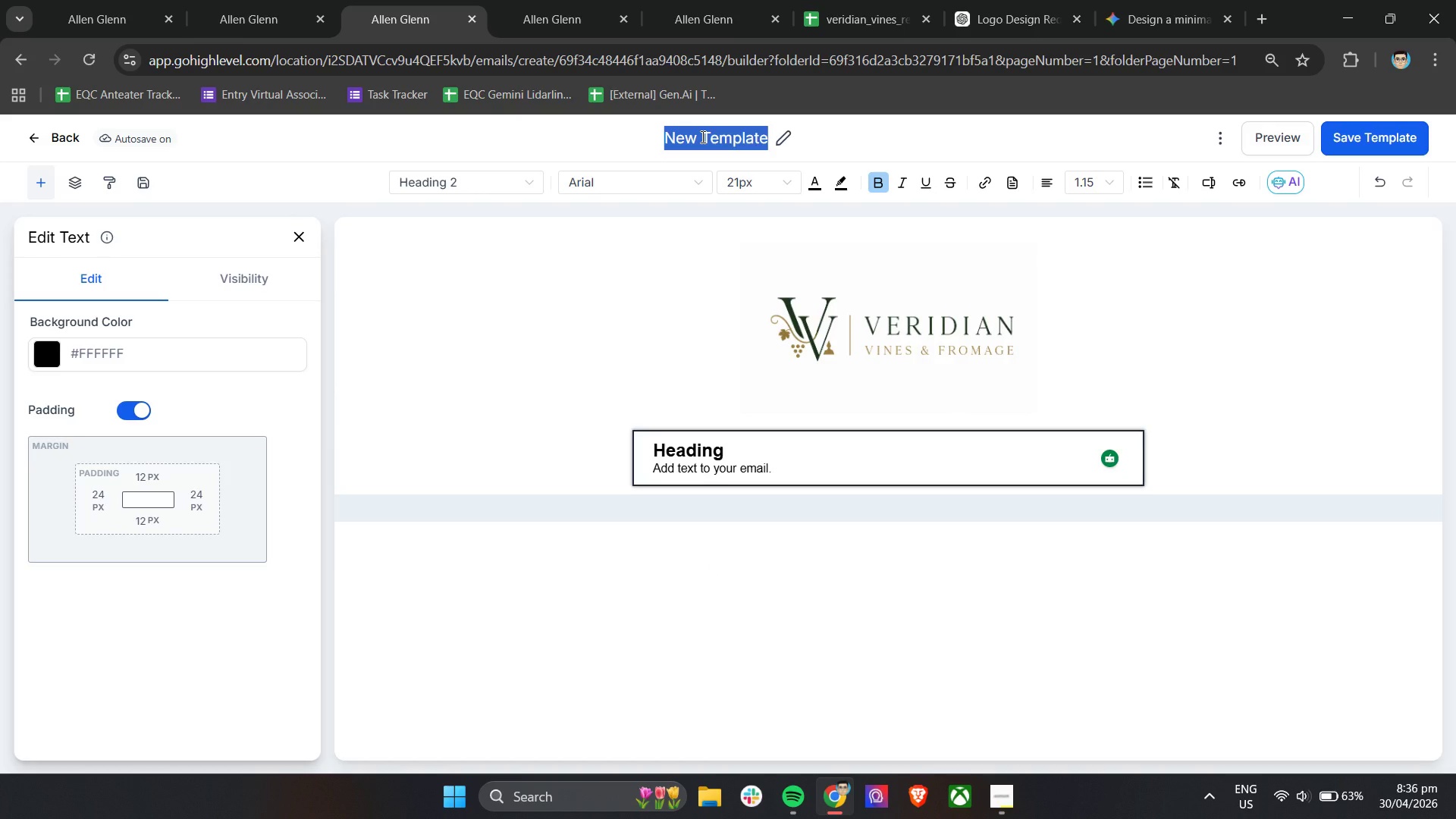 
triple_click([701, 136])
 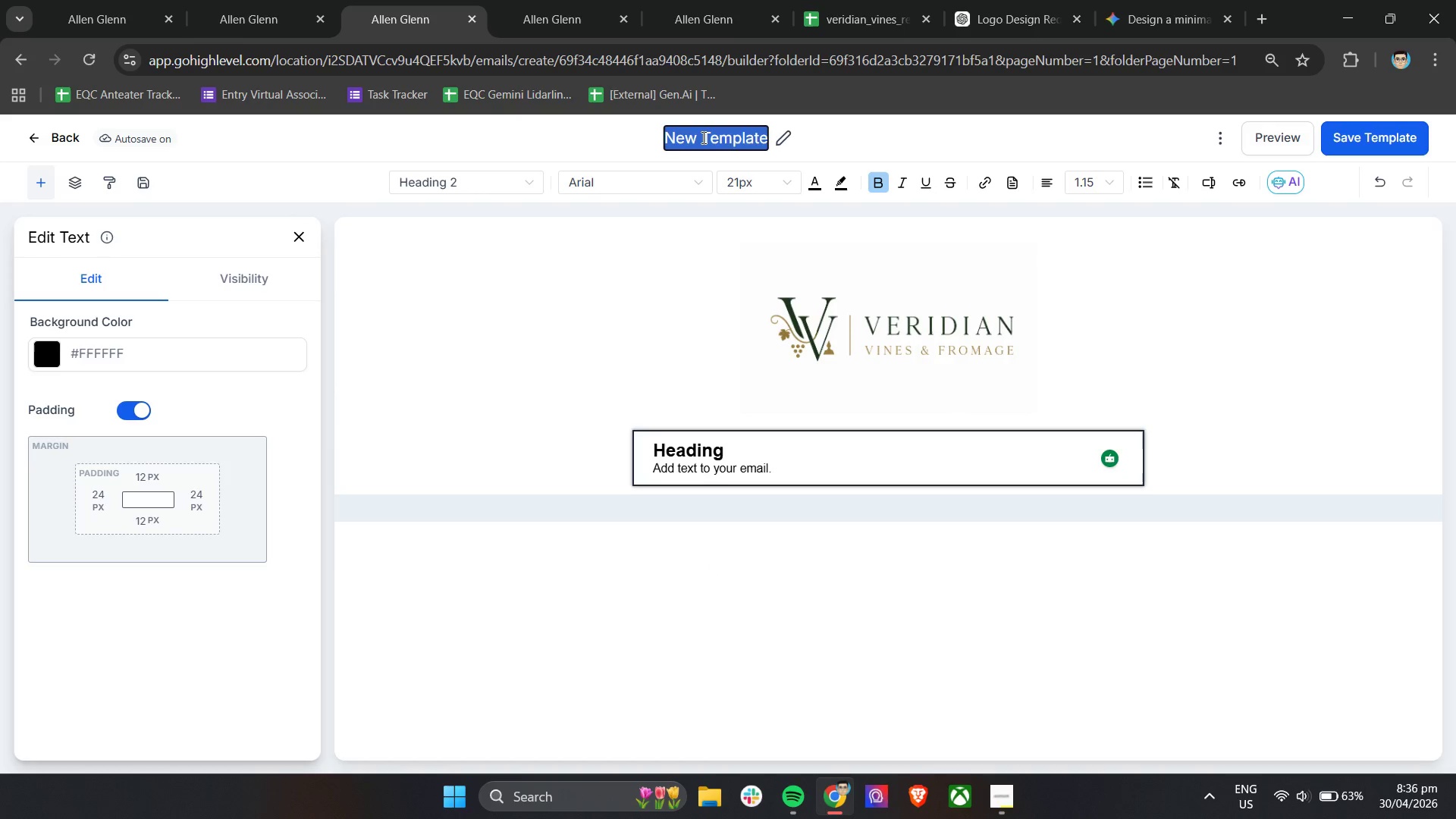 
type(VVD)
key(Backspace)
type(F - Reengagment )
key(Backspace)
key(Backspace)
key(Backspace)
key(Backspace)
key(Backspace)
type(ement Email 3 - Incentive Offer)
 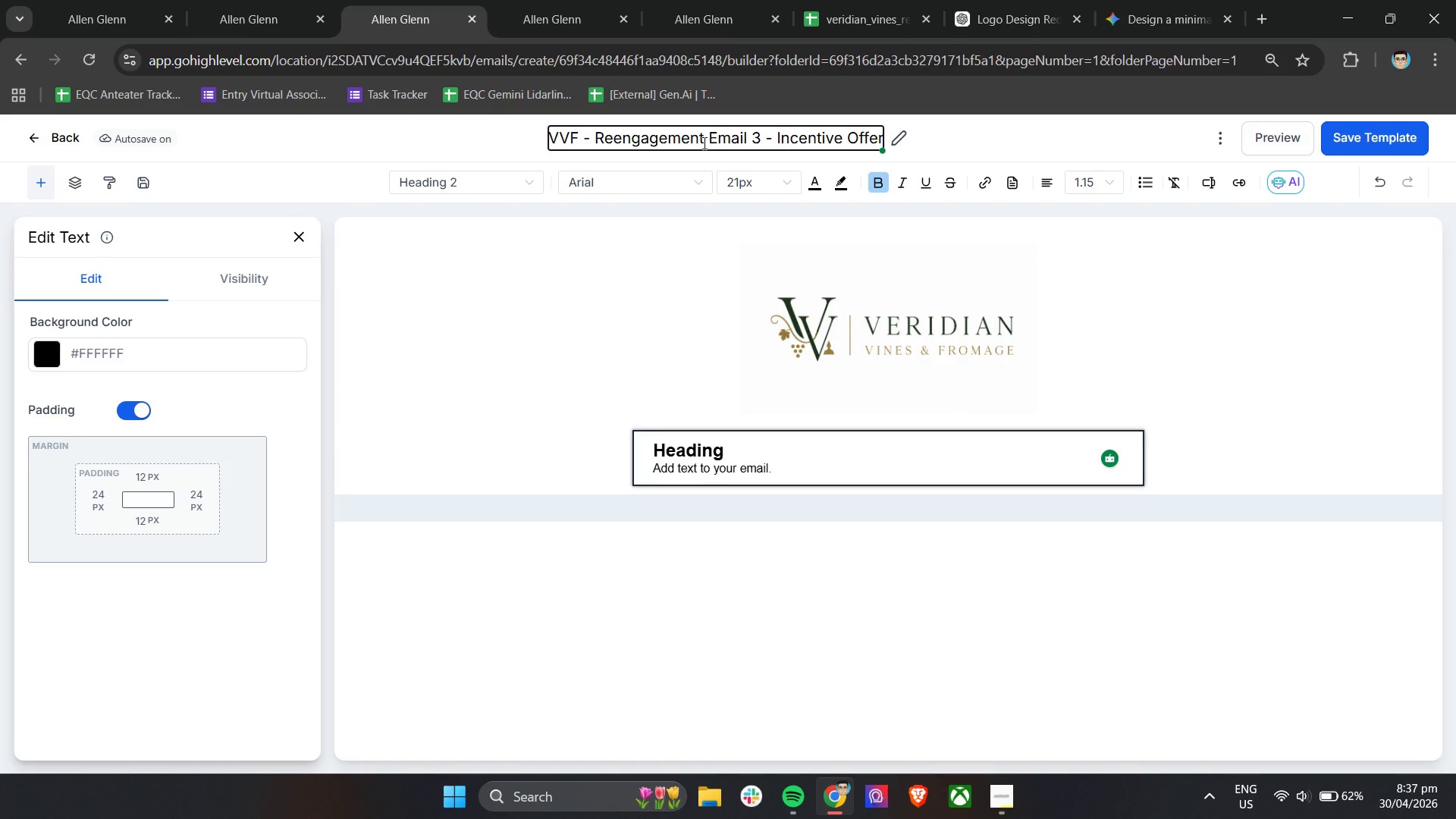 
wait(12.0)
 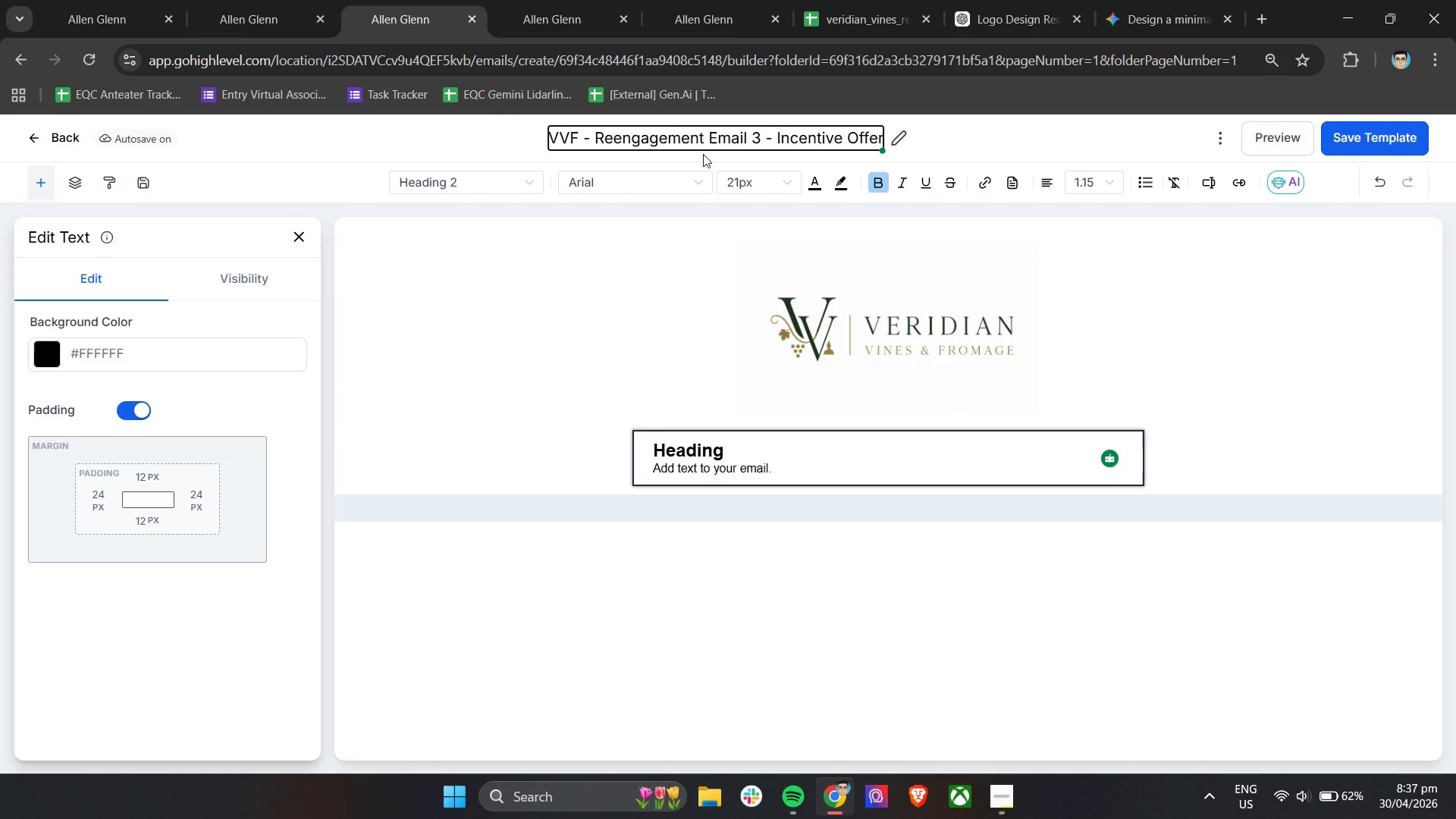 
double_click([863, 466])
 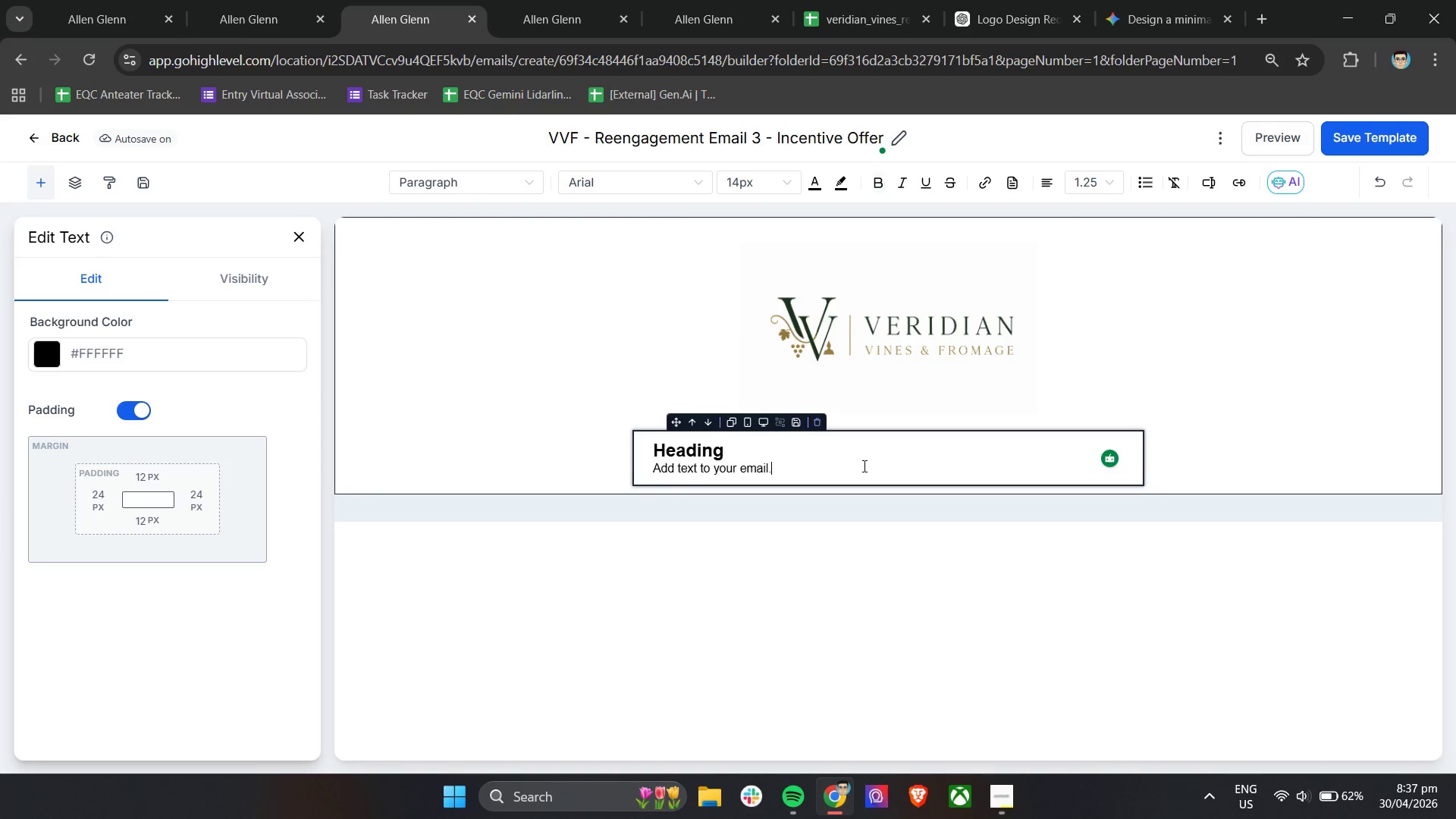 
triple_click([863, 466])
 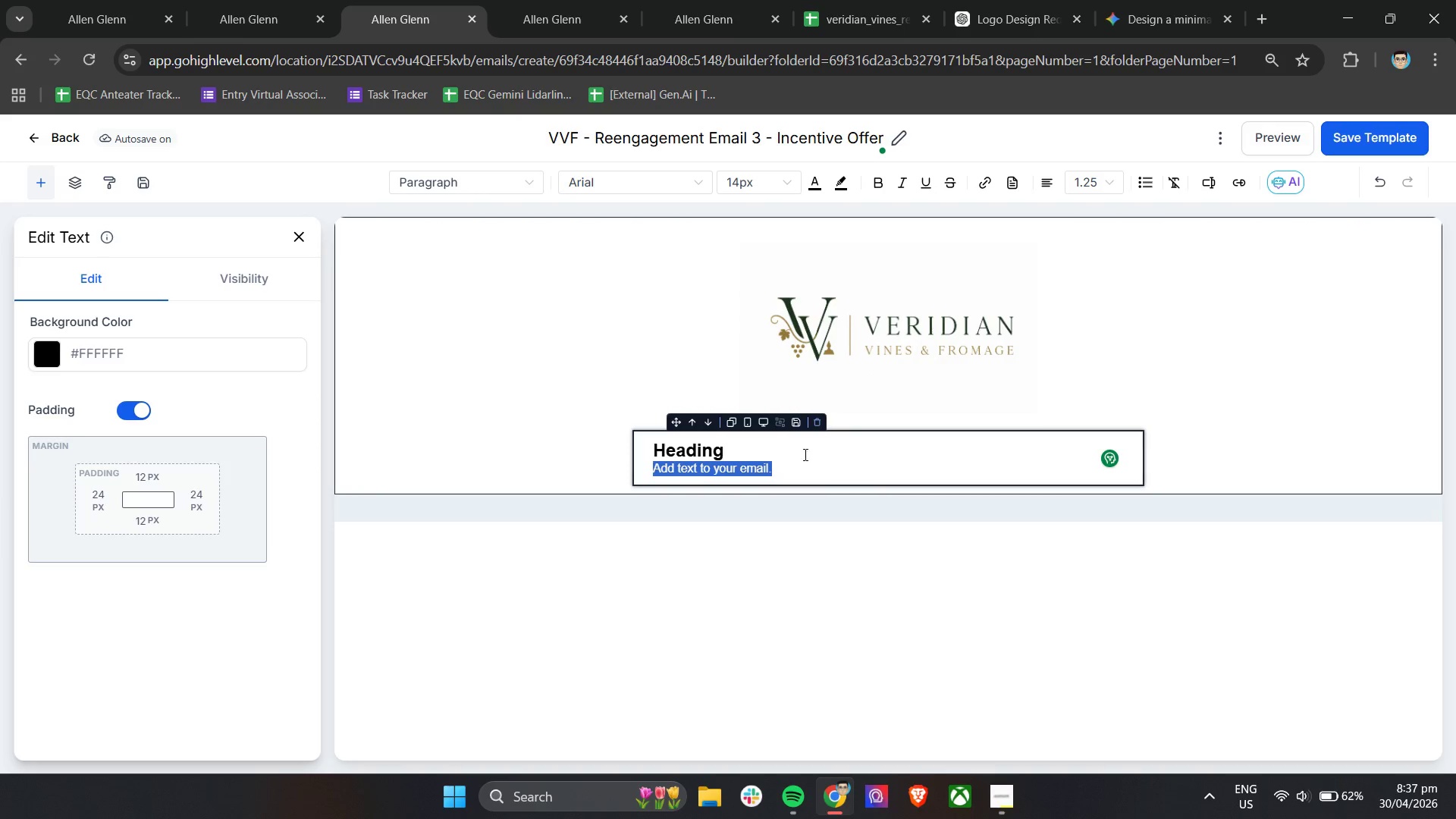 
left_click([820, 425])
 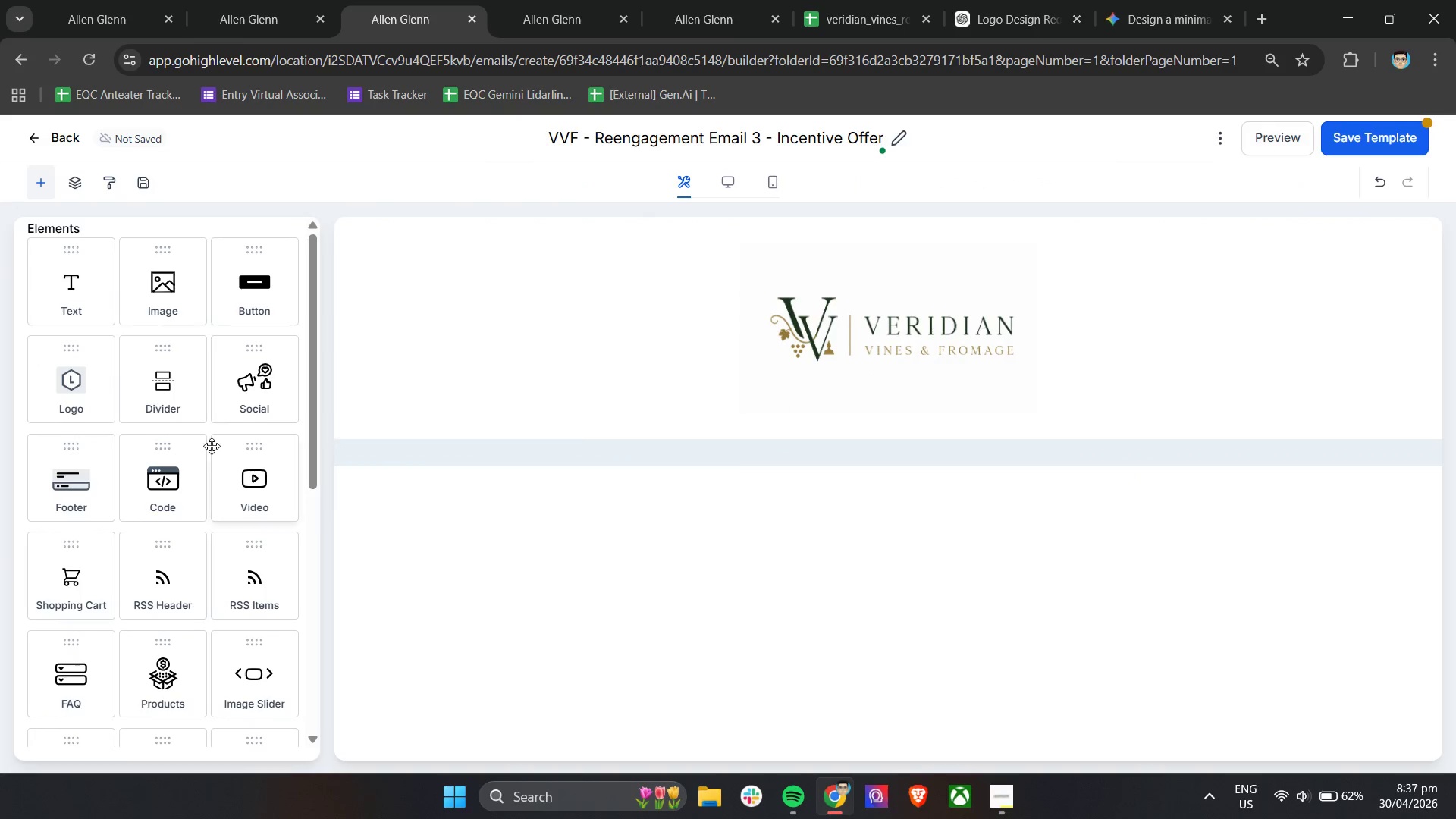 
scroll: coordinate [191, 472], scroll_direction: down, amount: 3.0
 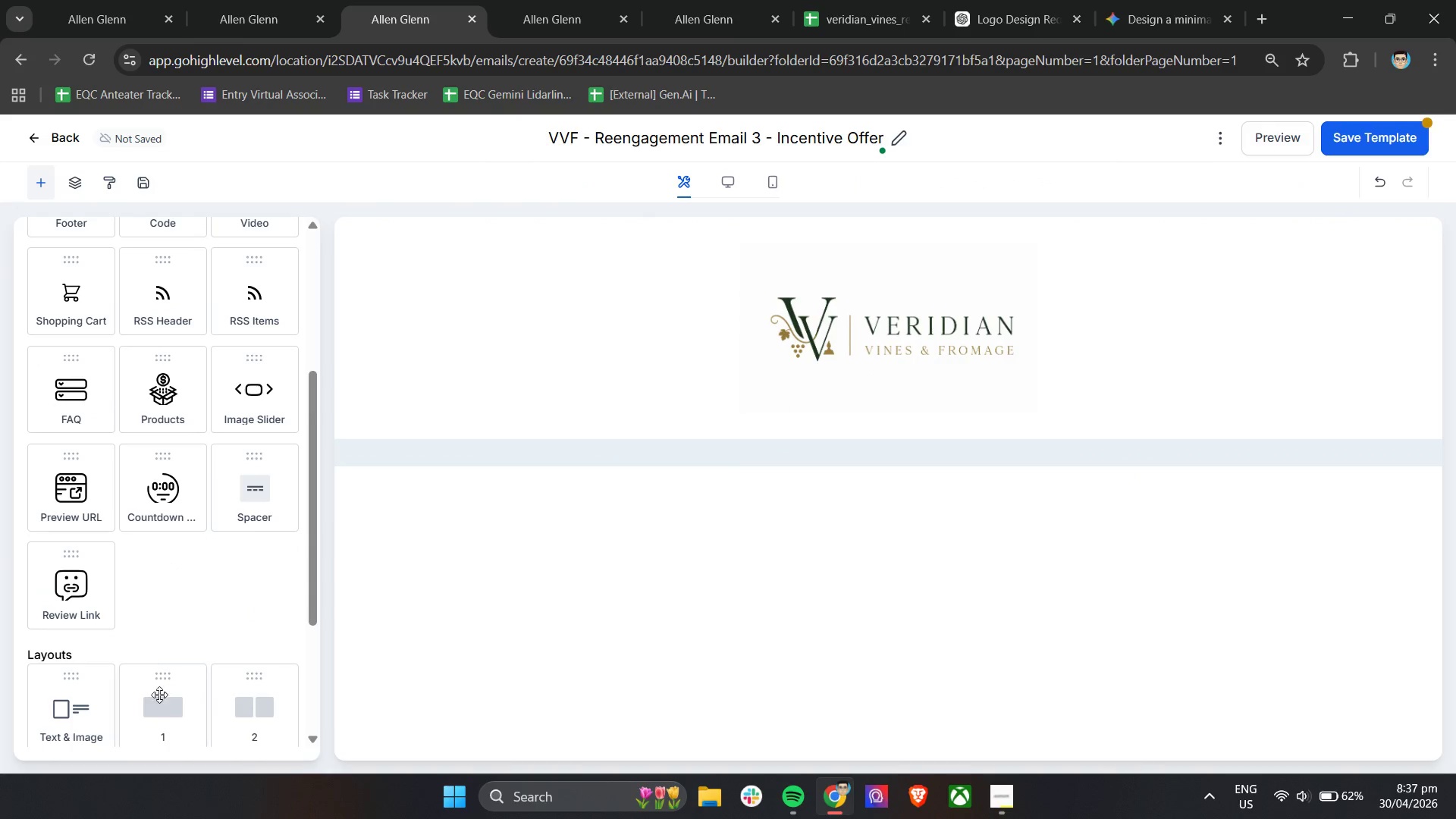 
left_click_drag(start_coordinate=[168, 717], to_coordinate=[159, 728])
 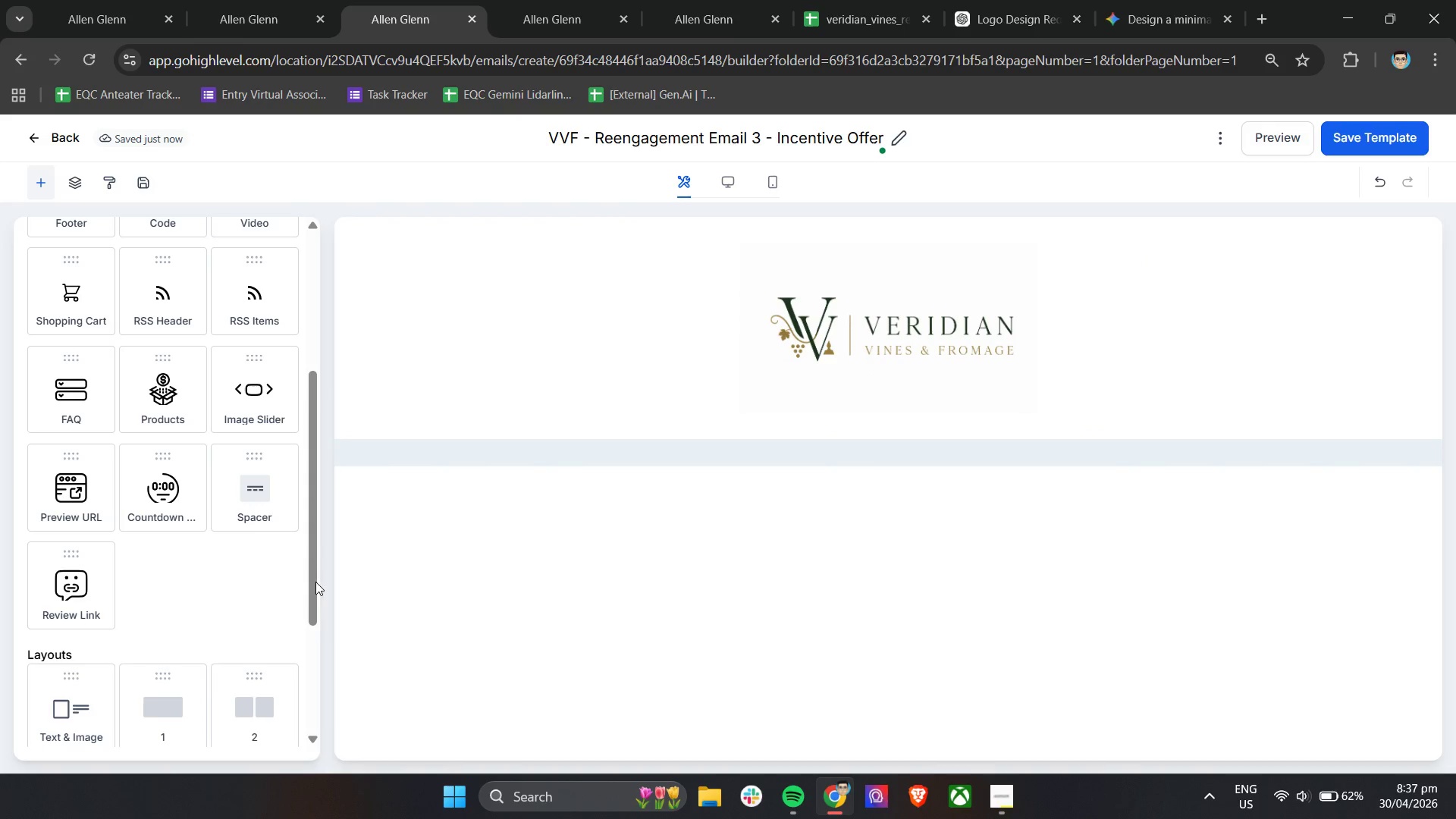 
left_click_drag(start_coordinate=[154, 725], to_coordinate=[823, 430])
 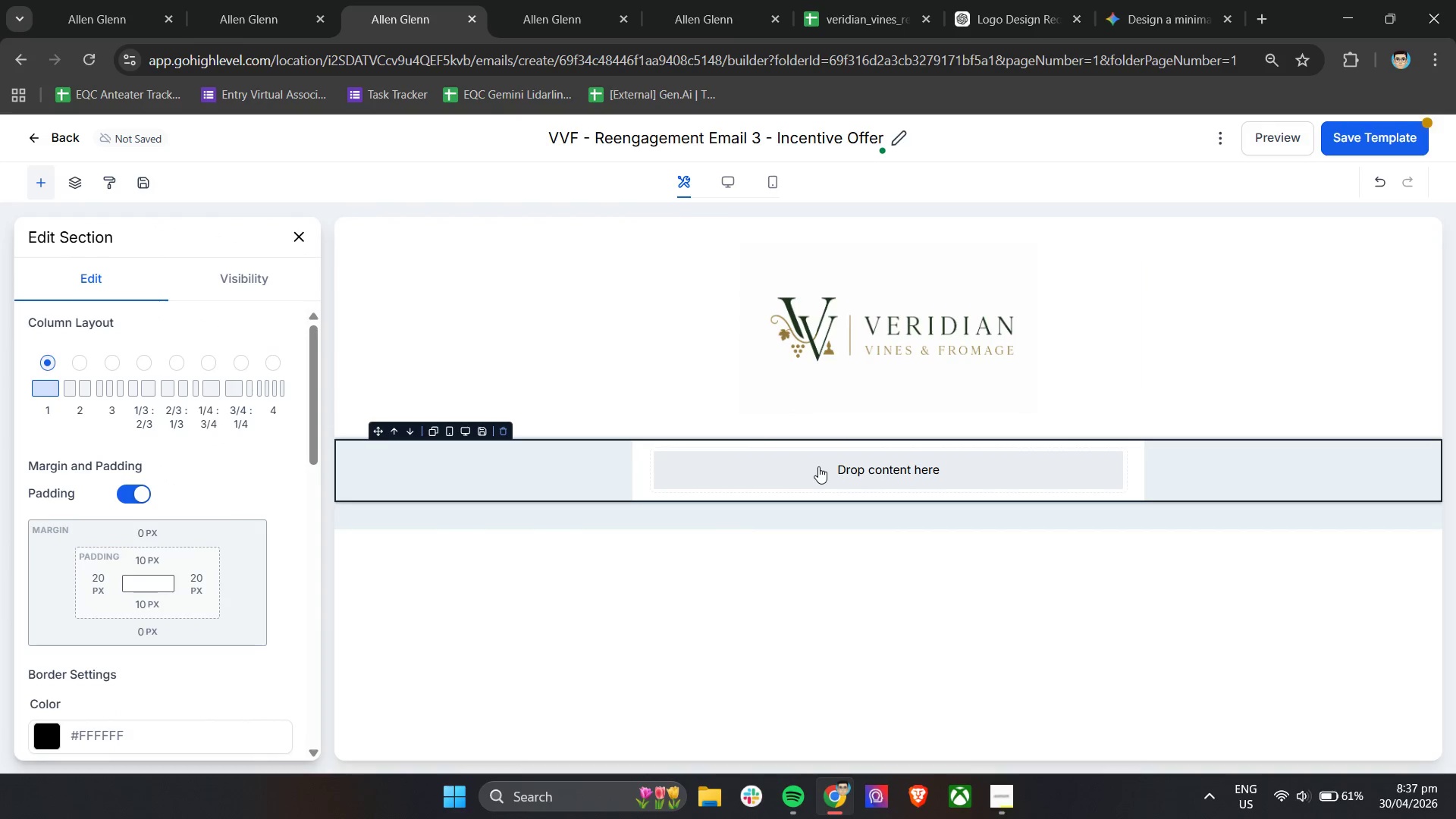 
left_click([818, 466])
 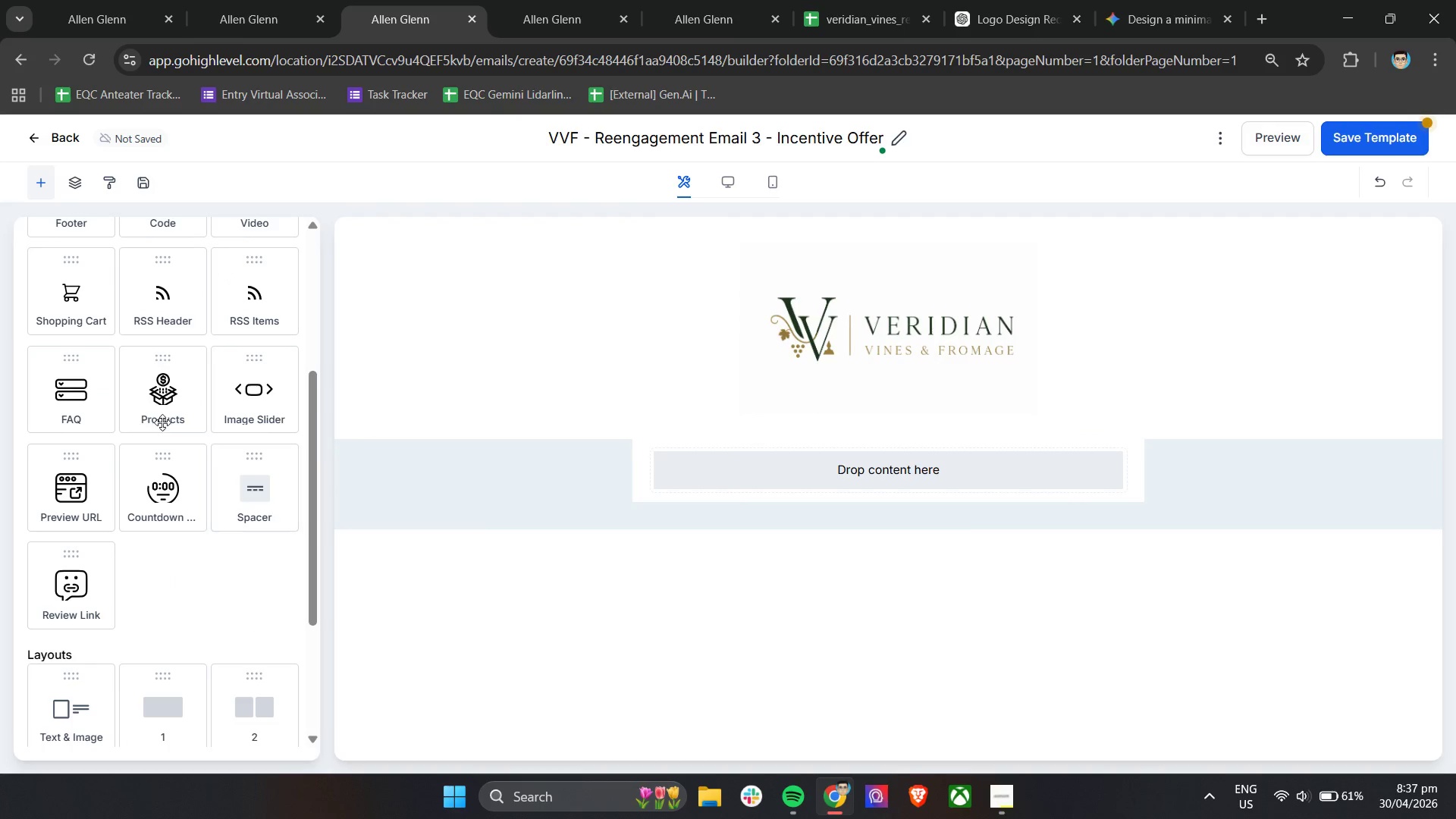 
scroll: coordinate [155, 448], scroll_direction: up, amount: 7.0
 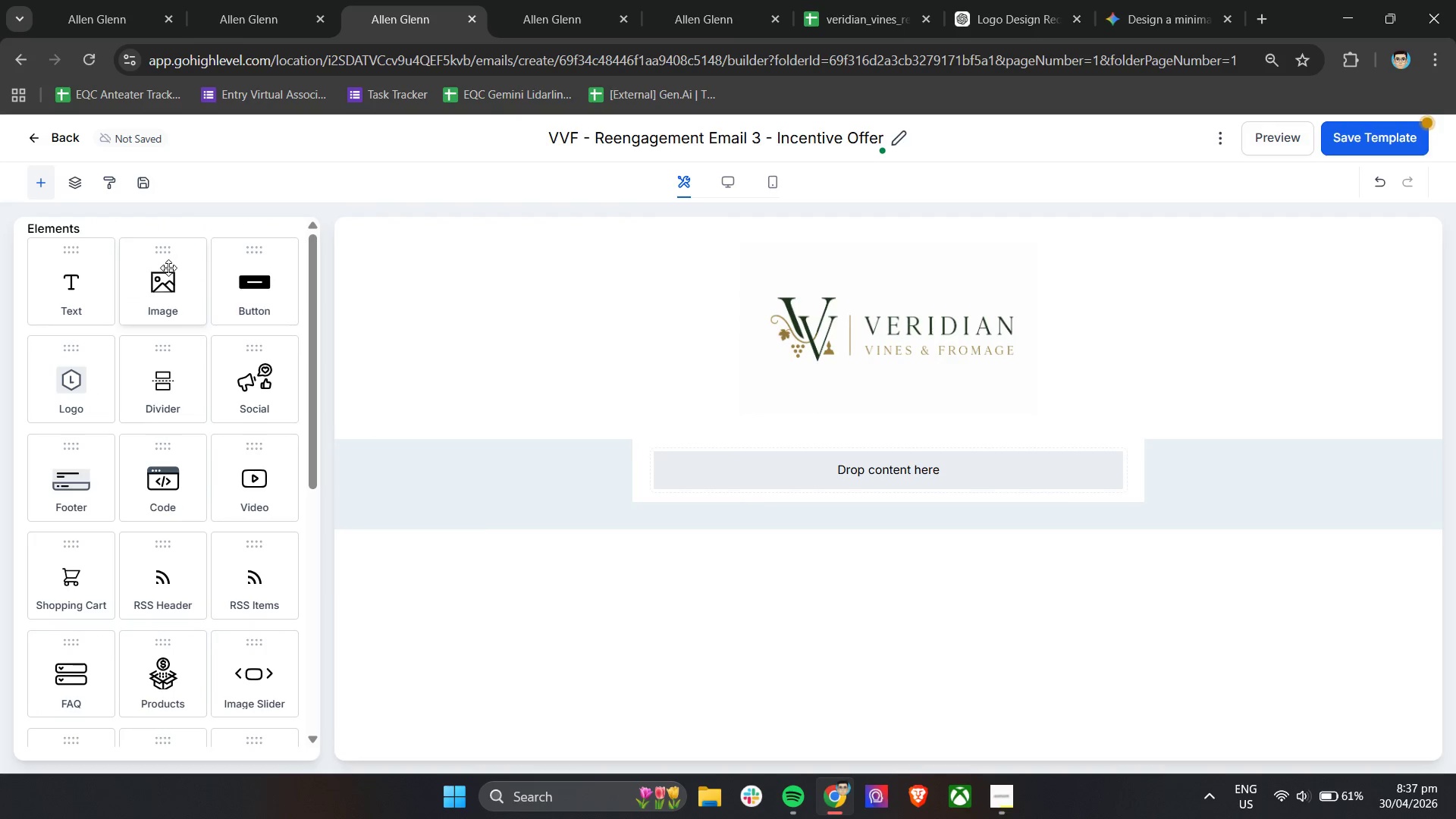 
left_click_drag(start_coordinate=[162, 271], to_coordinate=[795, 458])
 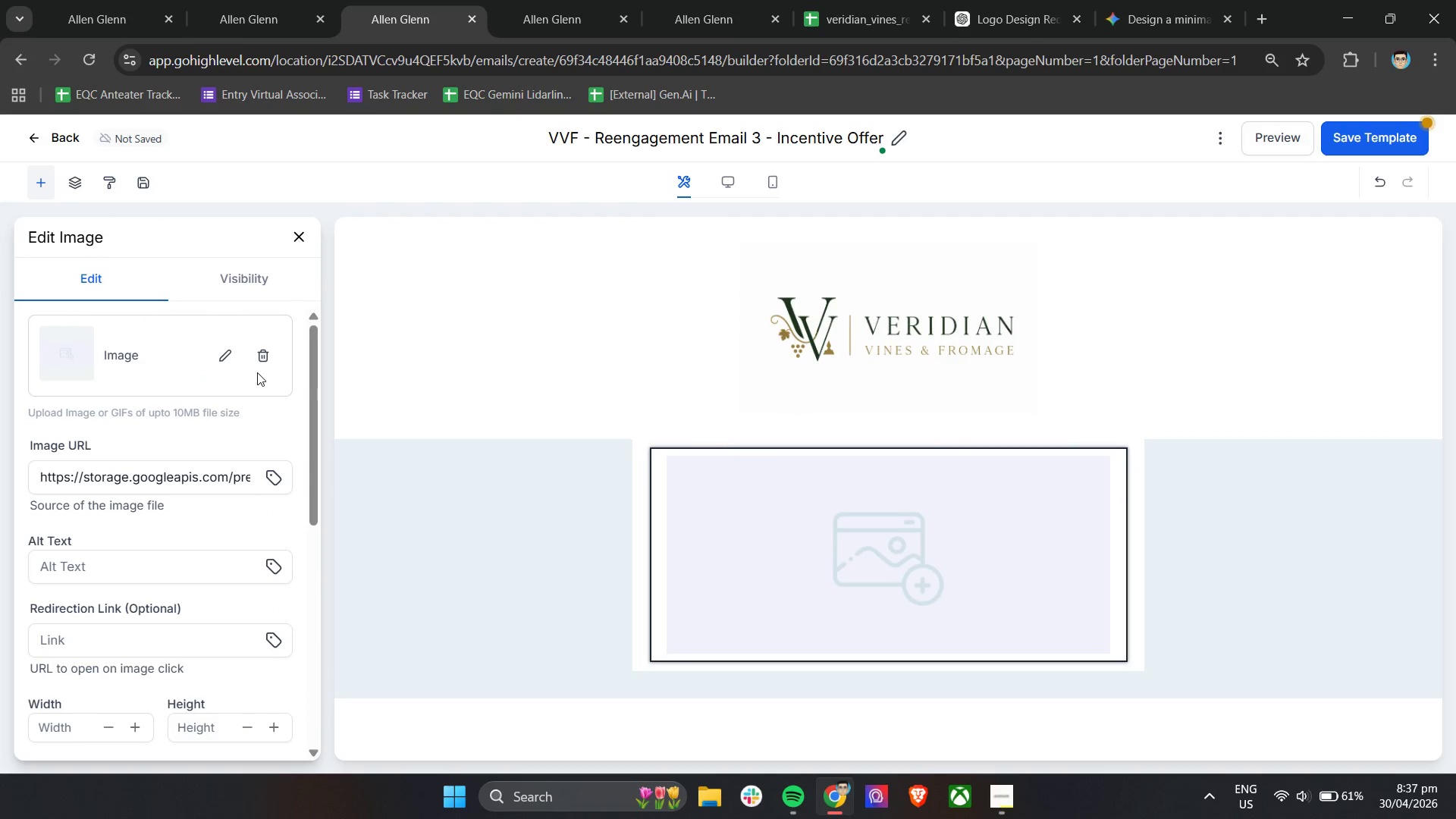 
left_click([228, 356])
 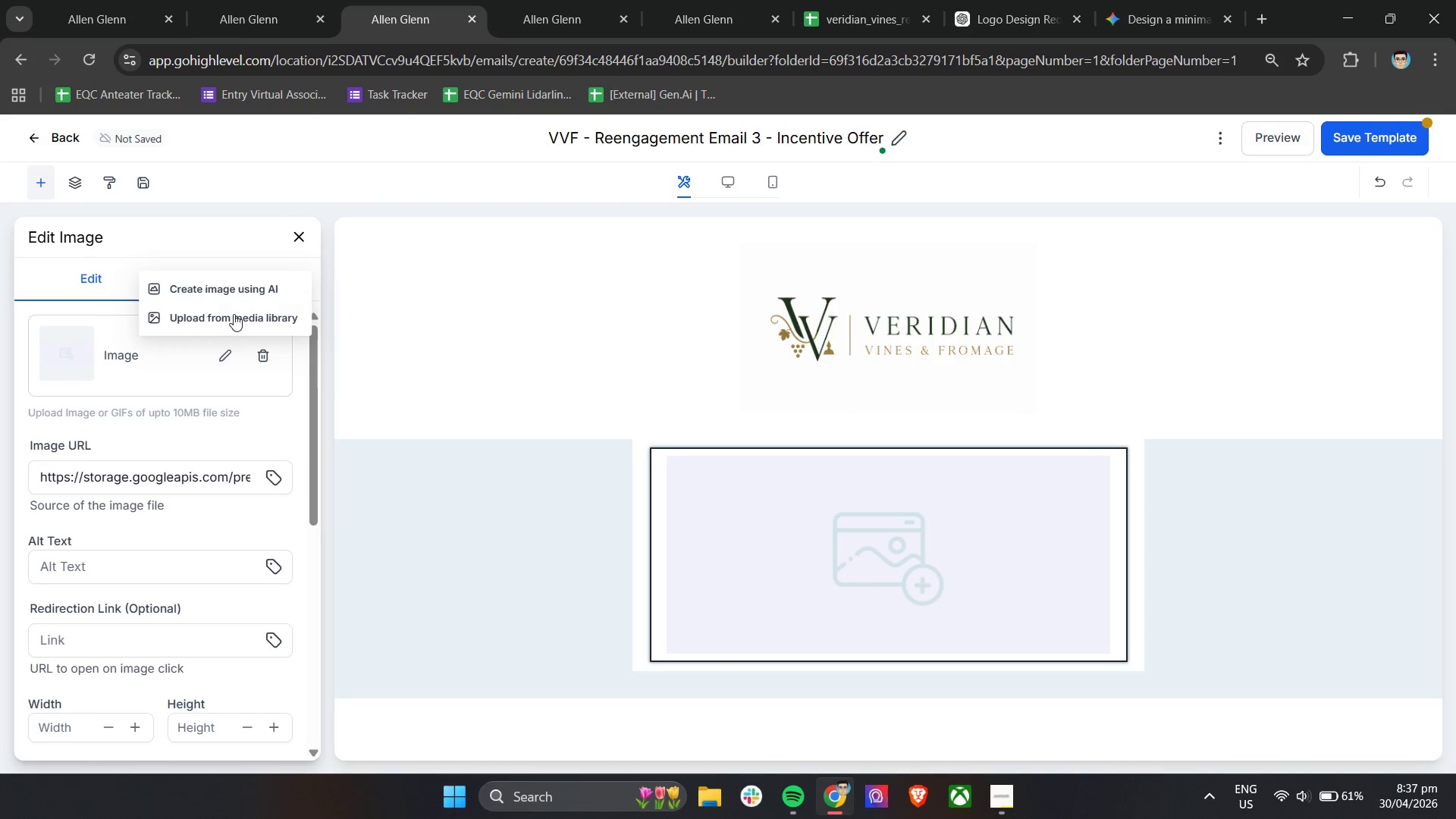 
left_click([234, 314])
 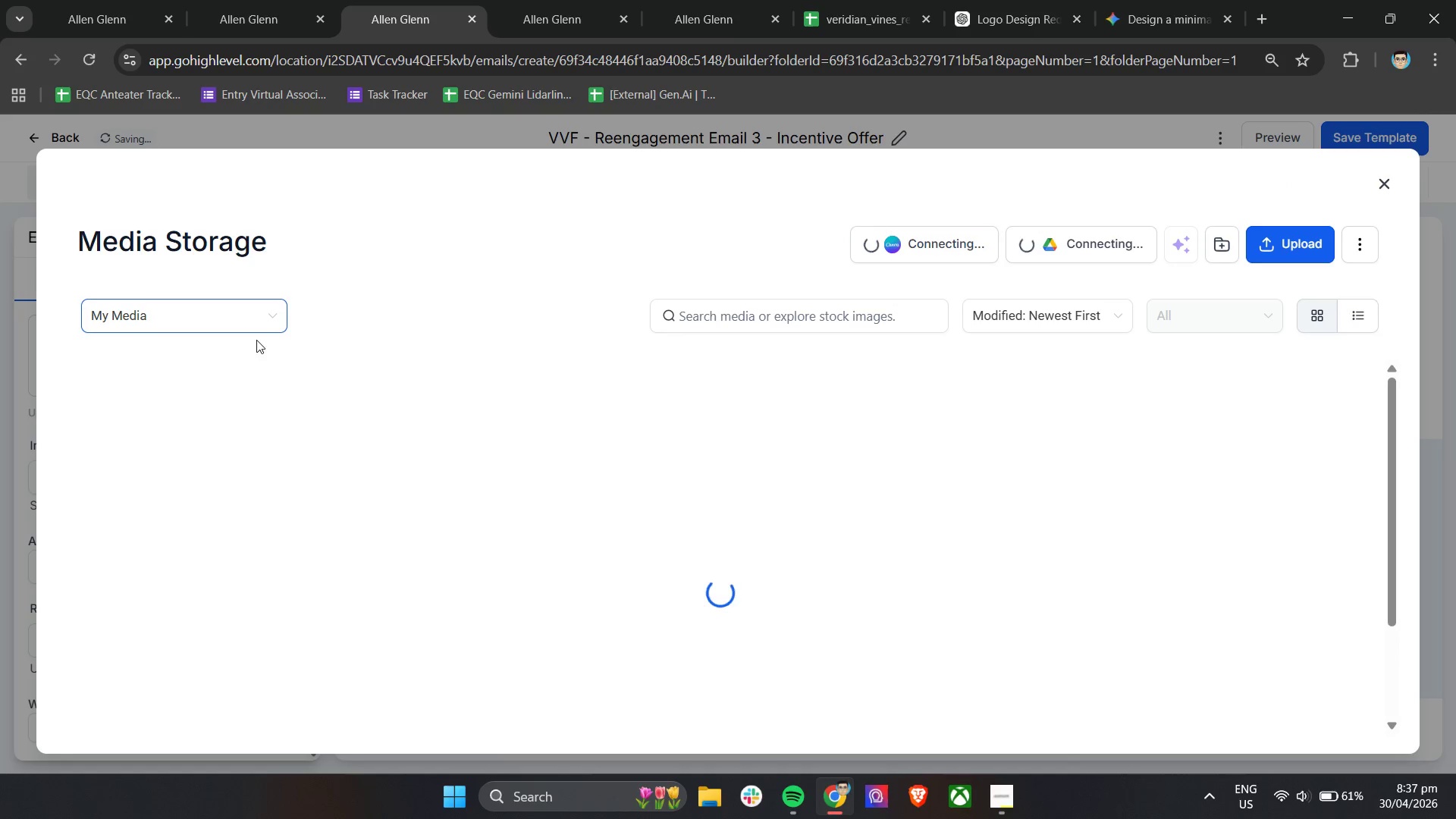 
left_click([211, 564])
 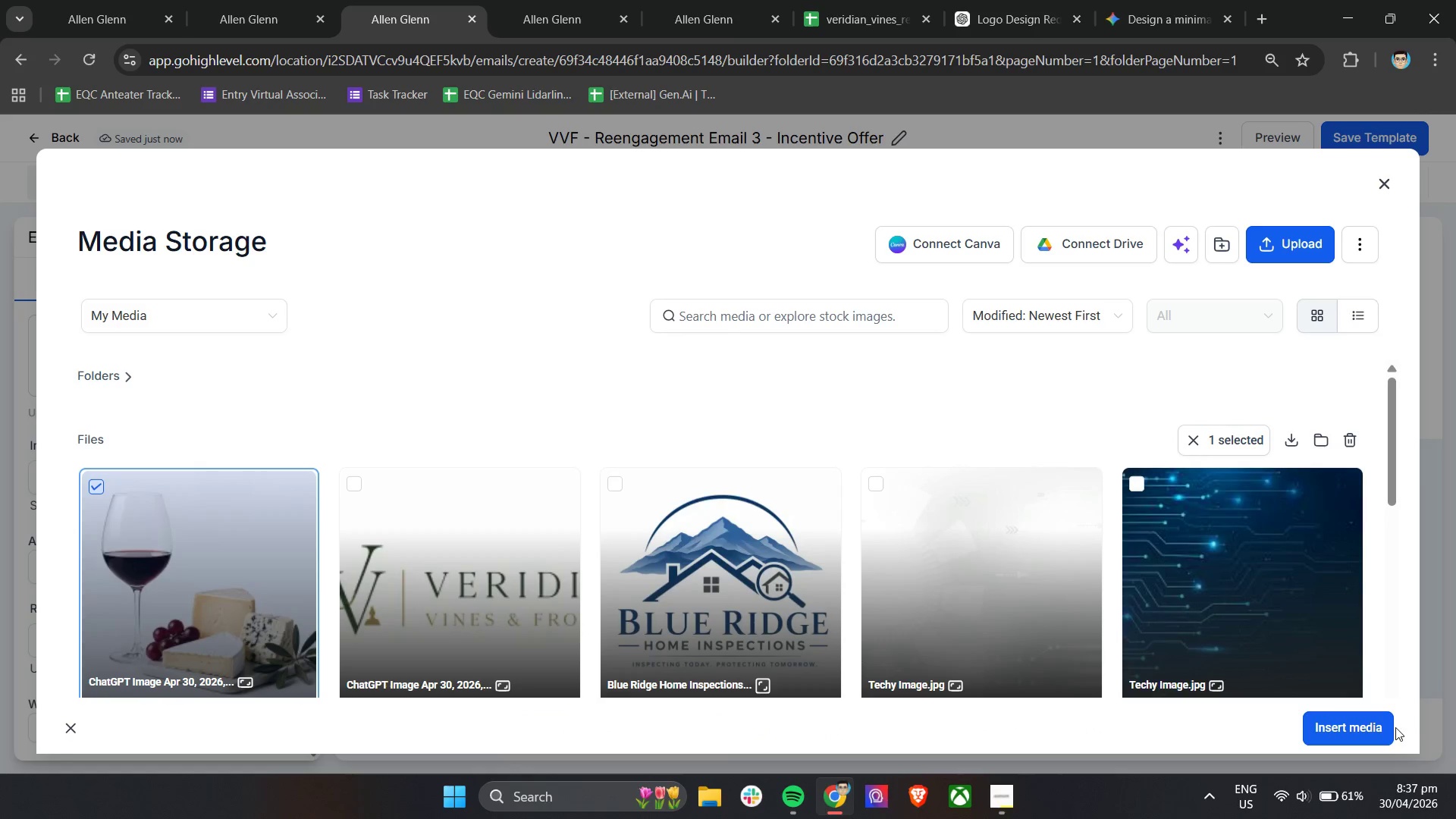 
left_click([1373, 721])
 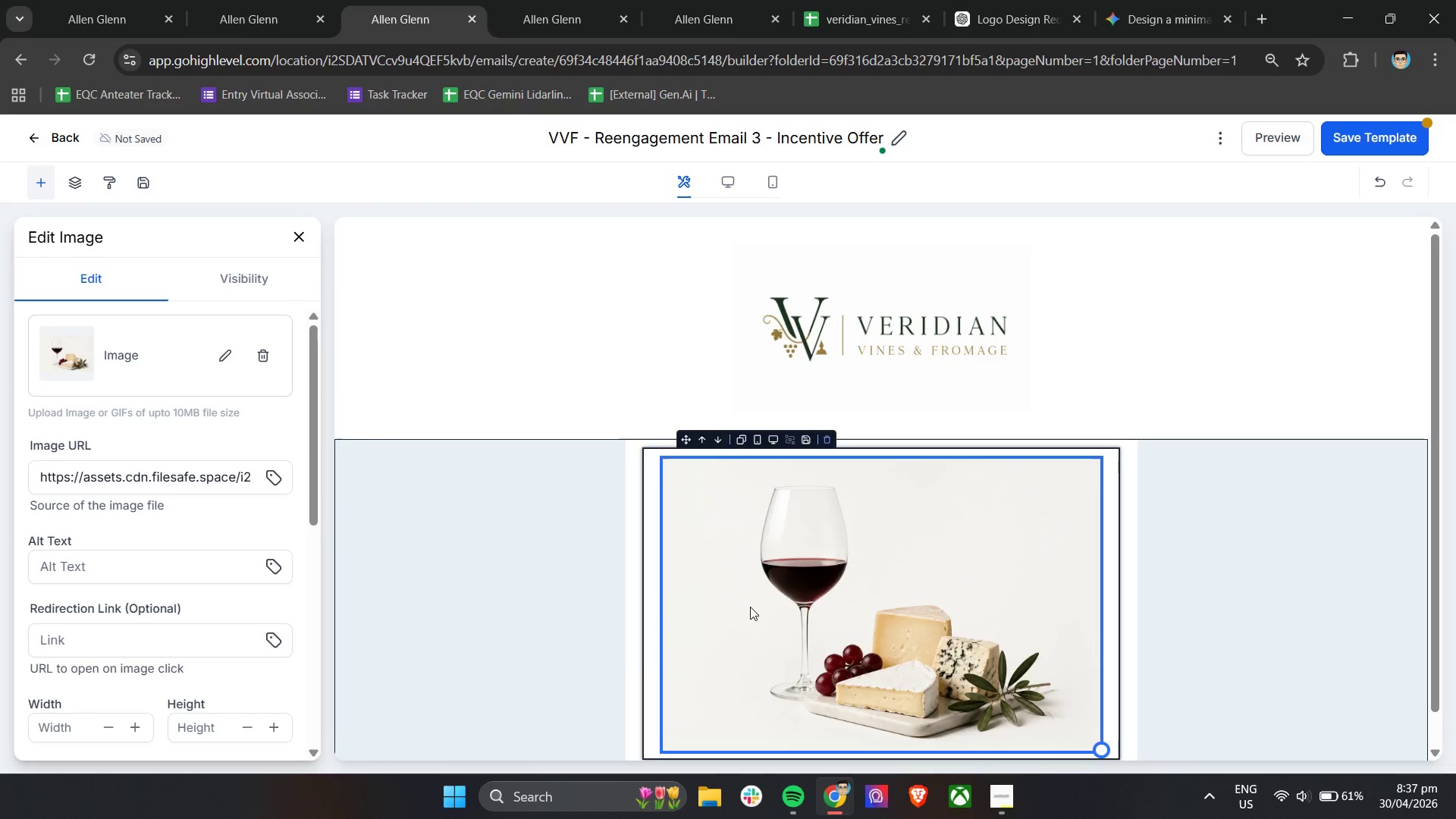 
left_click([410, 635])
 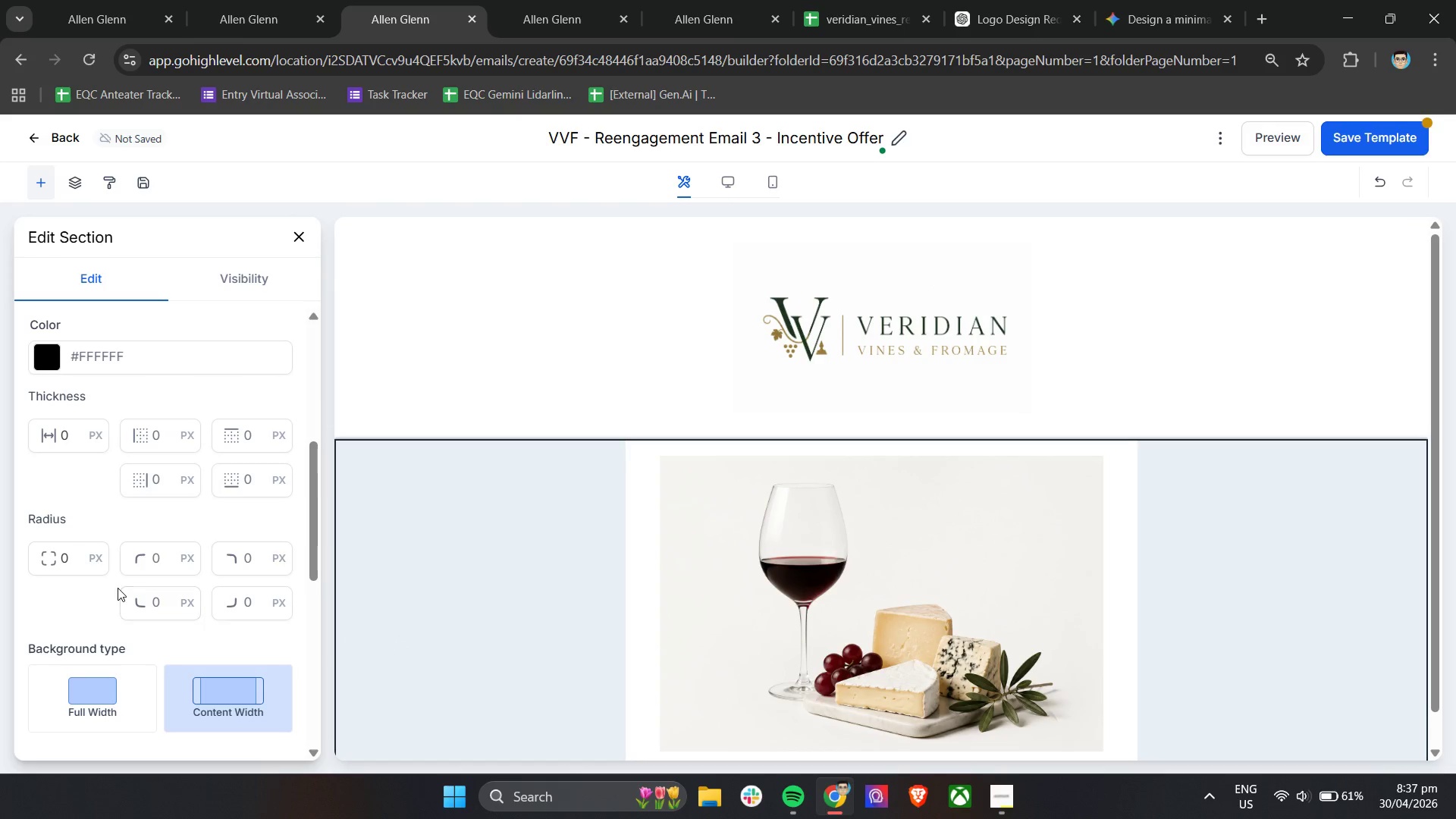 
scroll: coordinate [231, 631], scroll_direction: down, amount: 4.0
 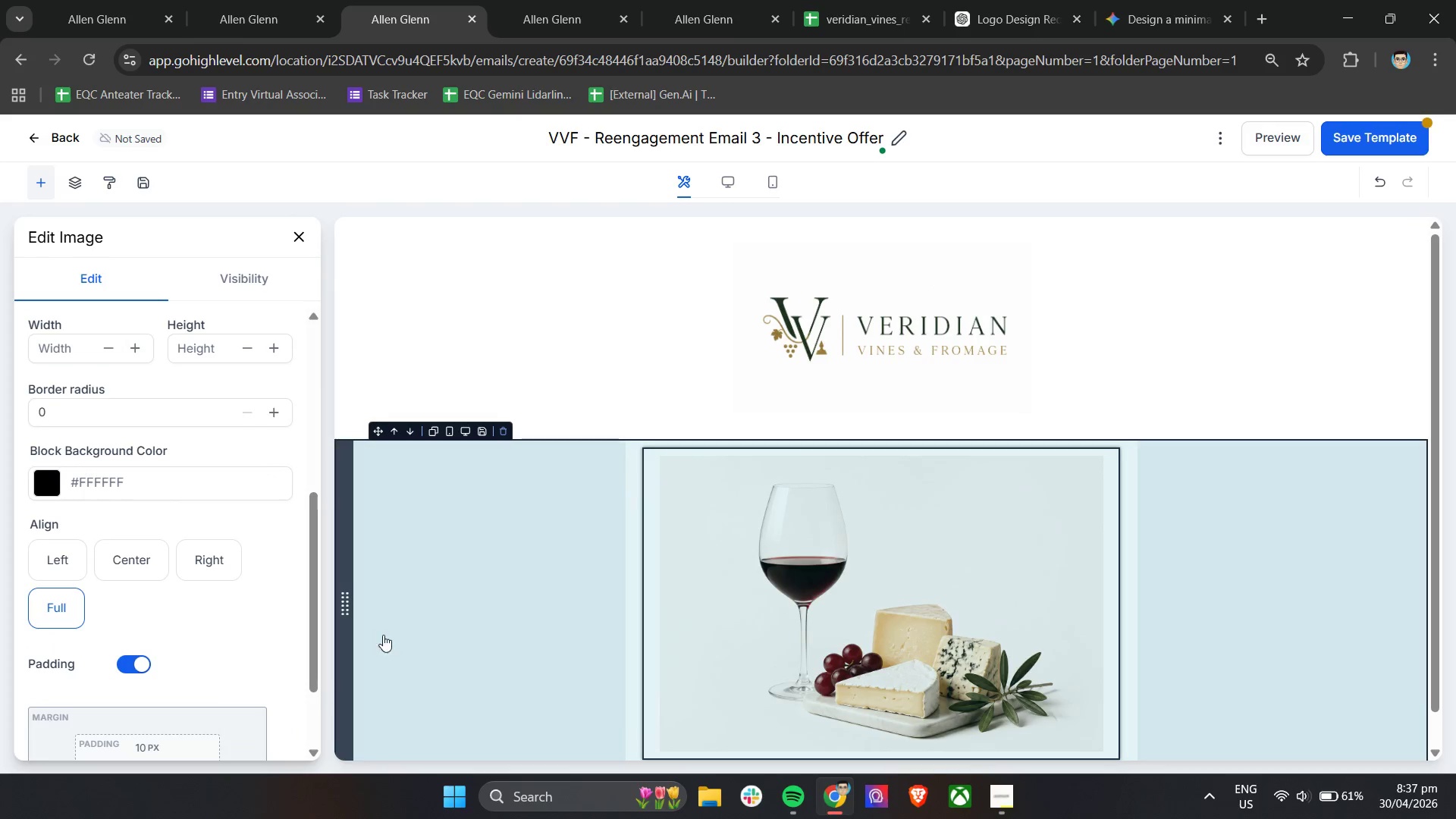 
left_click([98, 596])
 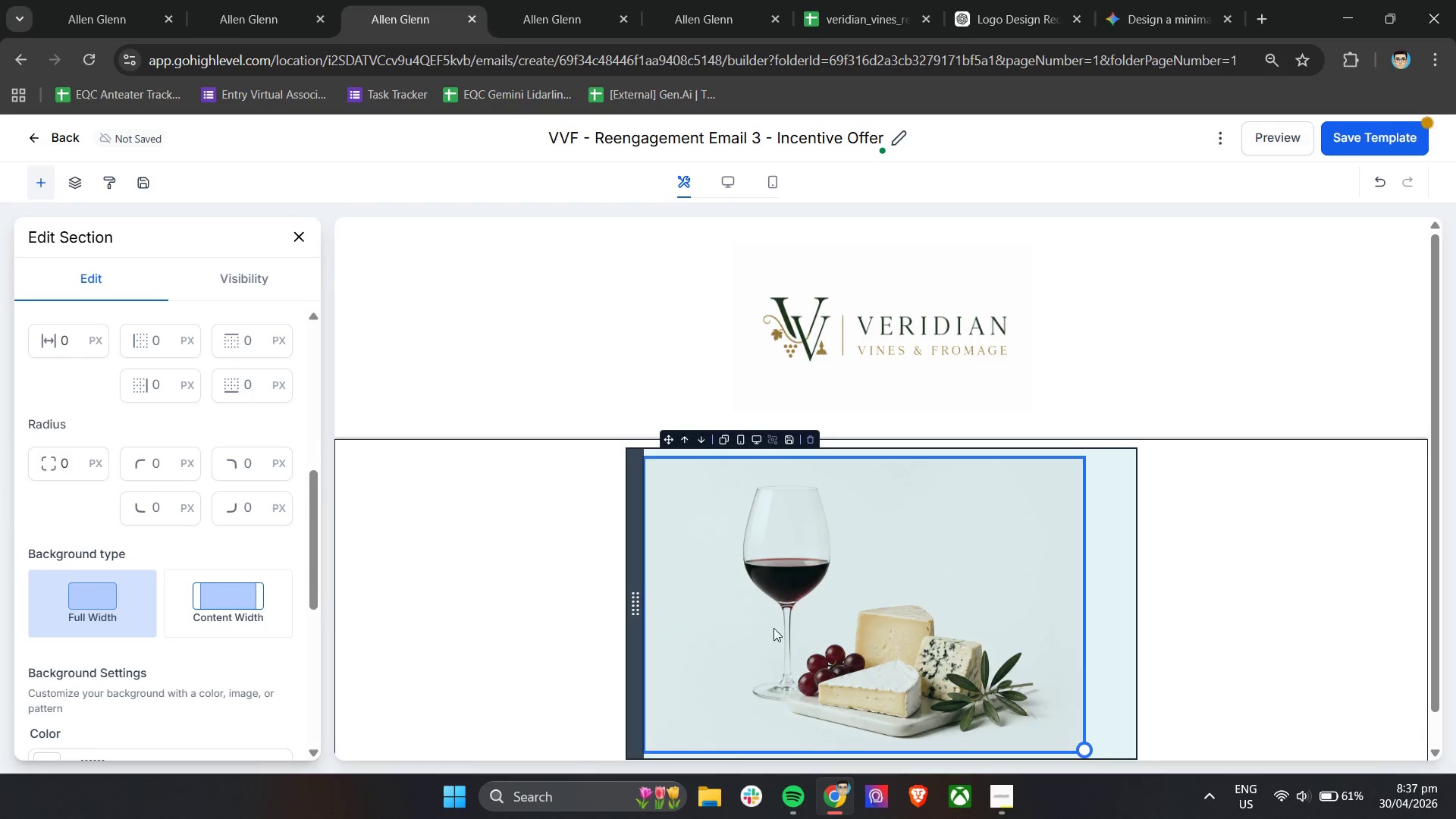 
scroll: coordinate [118, 604], scroll_direction: down, amount: 1.0
 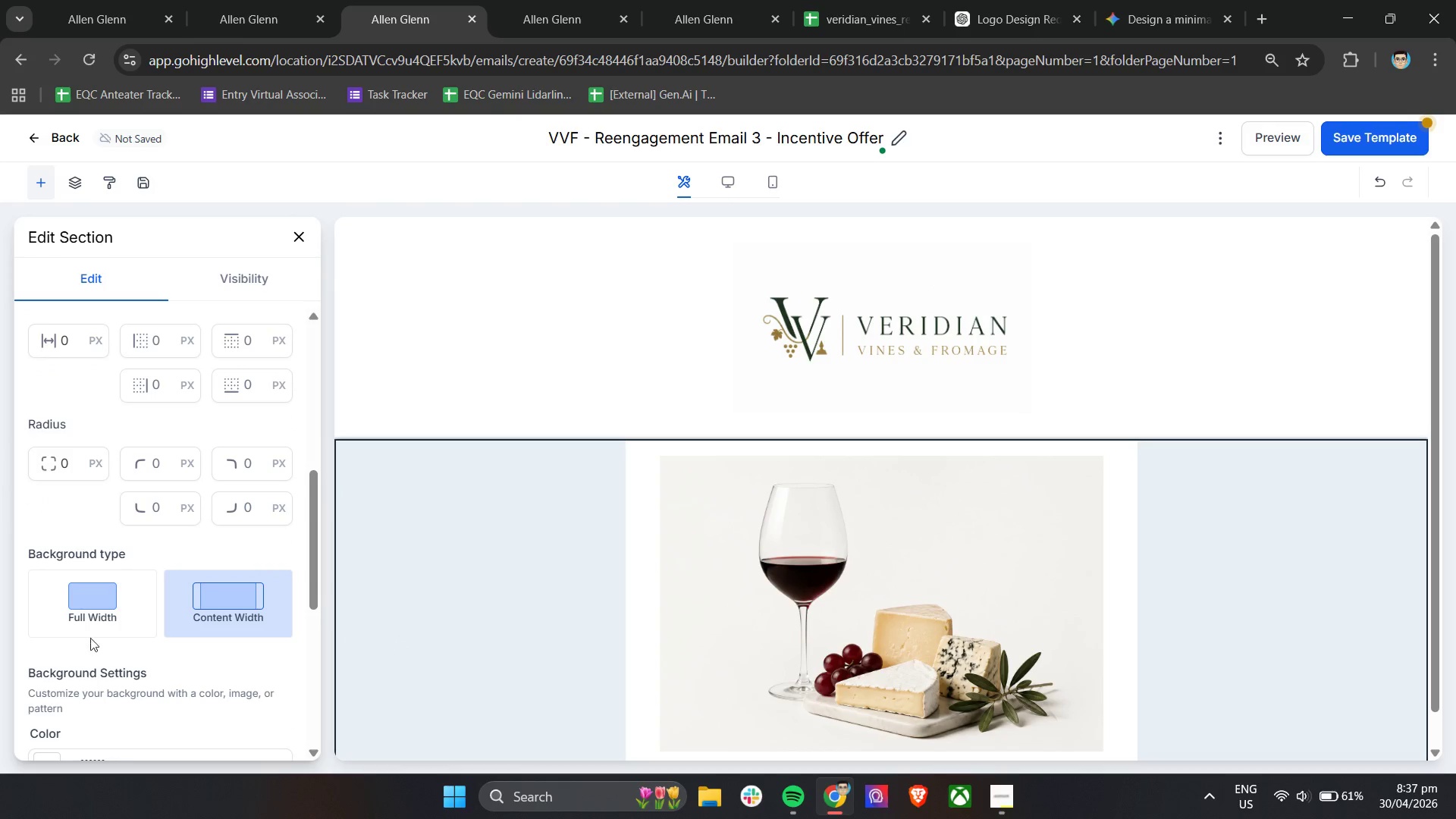 
scroll: coordinate [149, 603], scroll_direction: up, amount: 6.0
 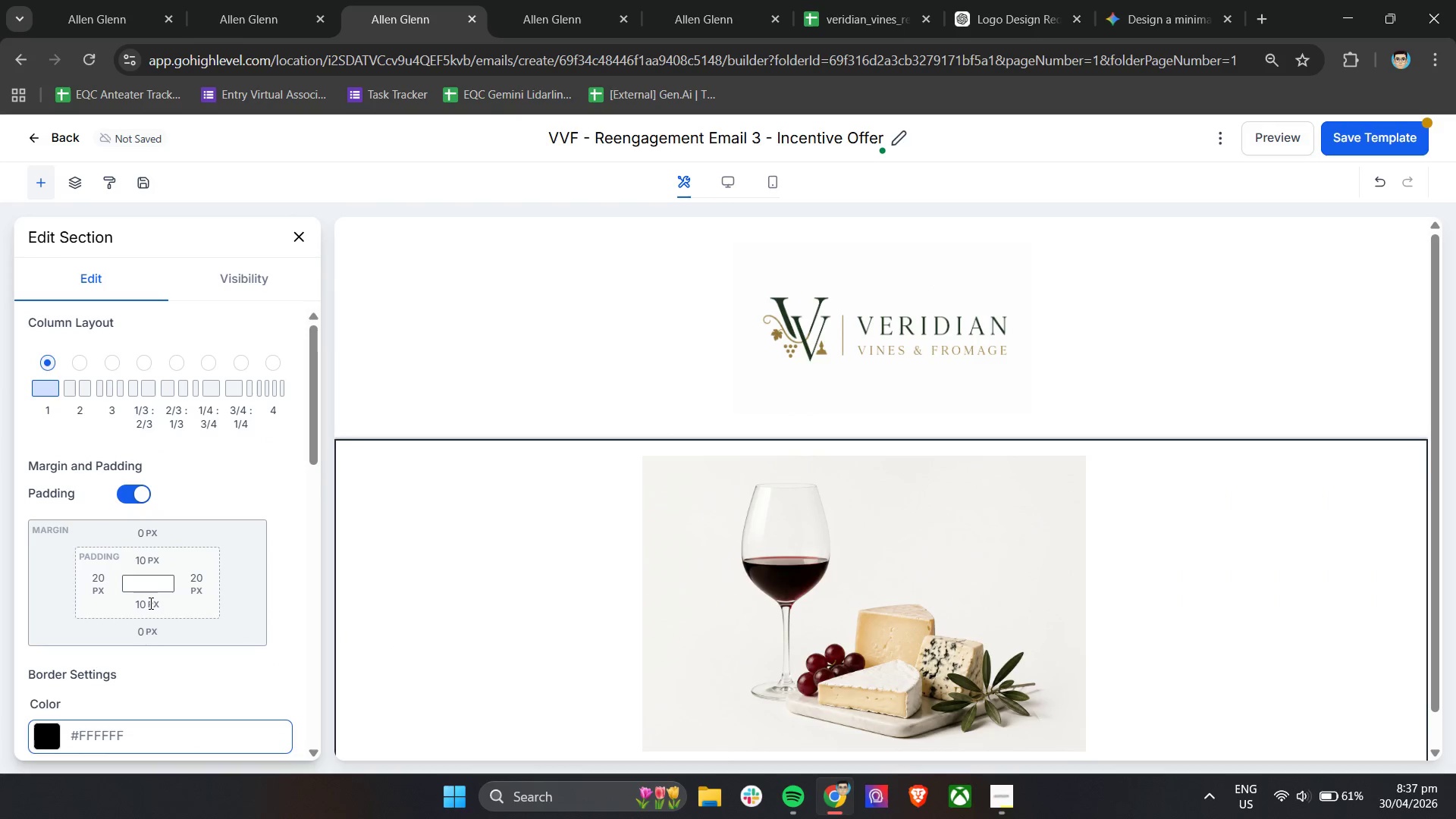 
scroll: coordinate [150, 605], scroll_direction: down, amount: 6.0
 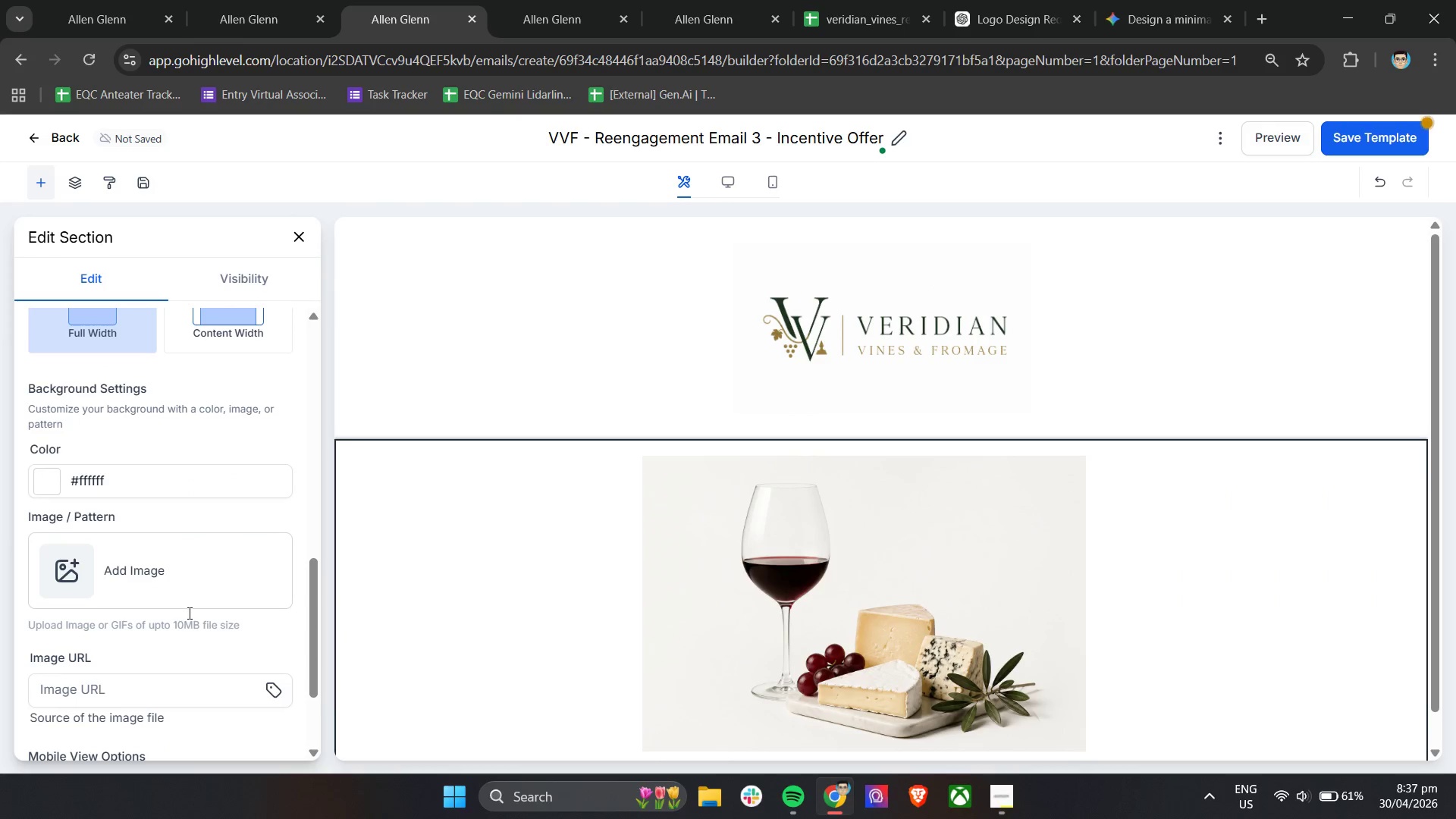 
left_click([723, 640])
 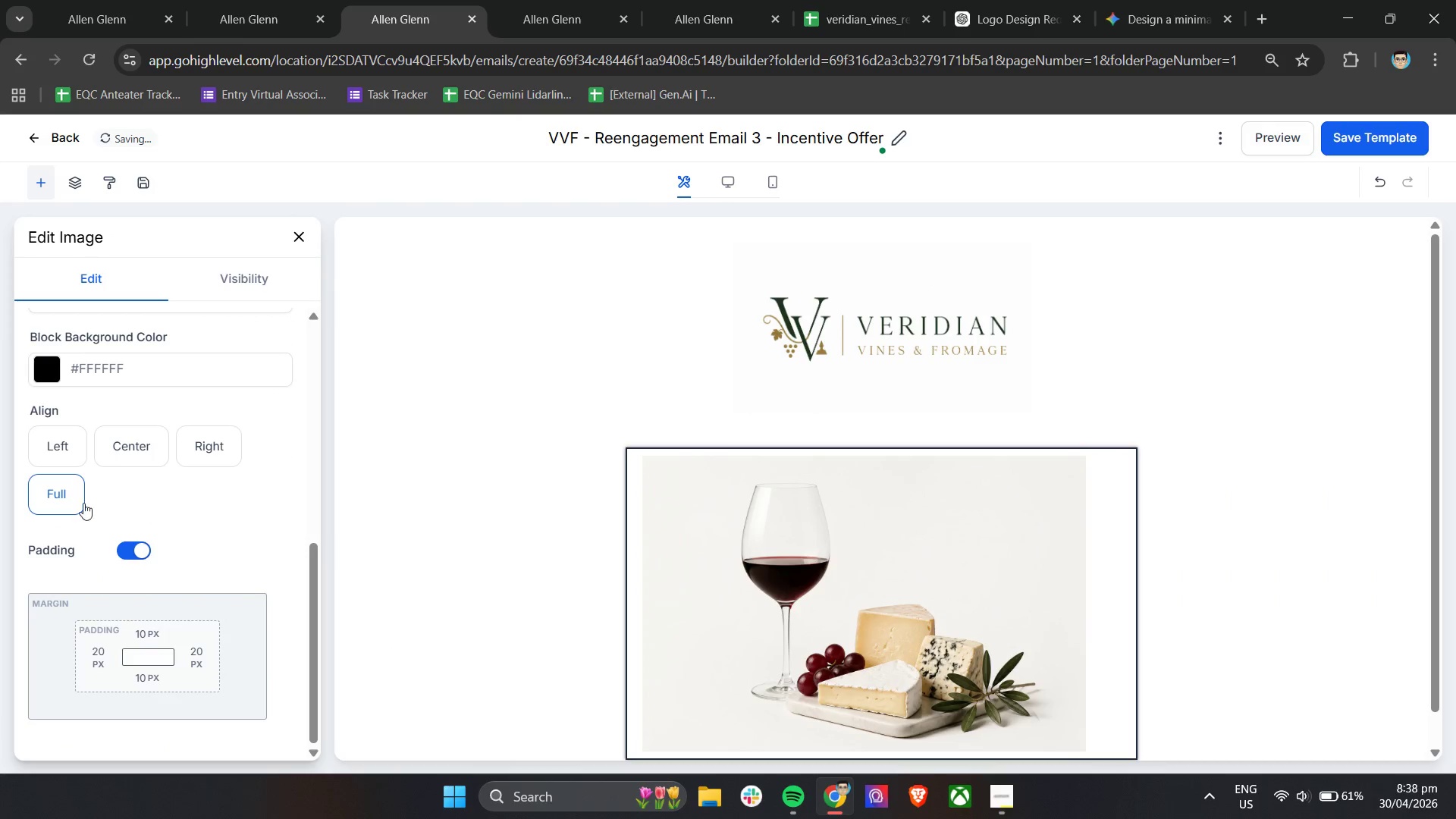 
scroll: coordinate [200, 620], scroll_direction: down, amount: 7.0
 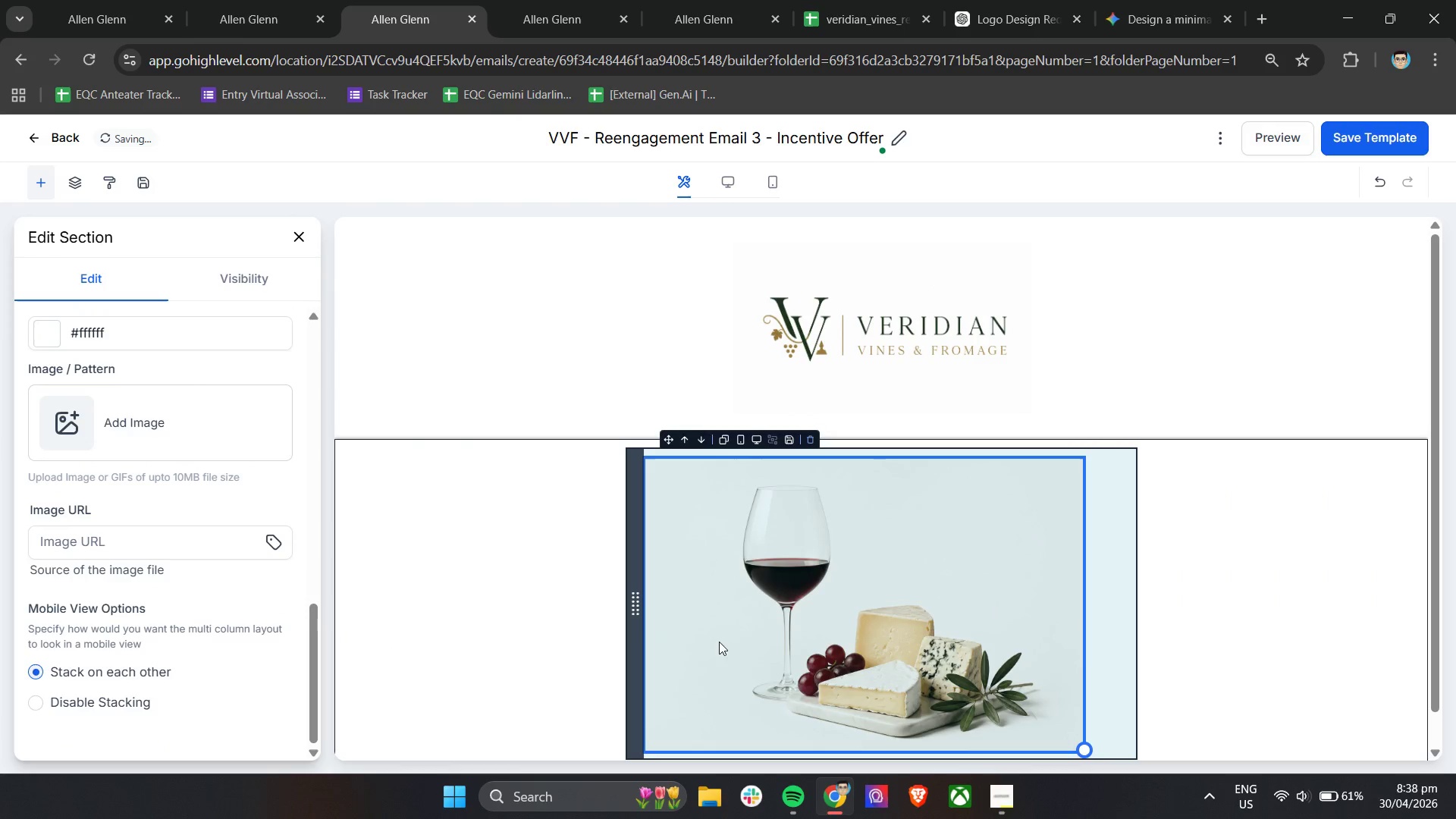 
left_click([122, 454])
 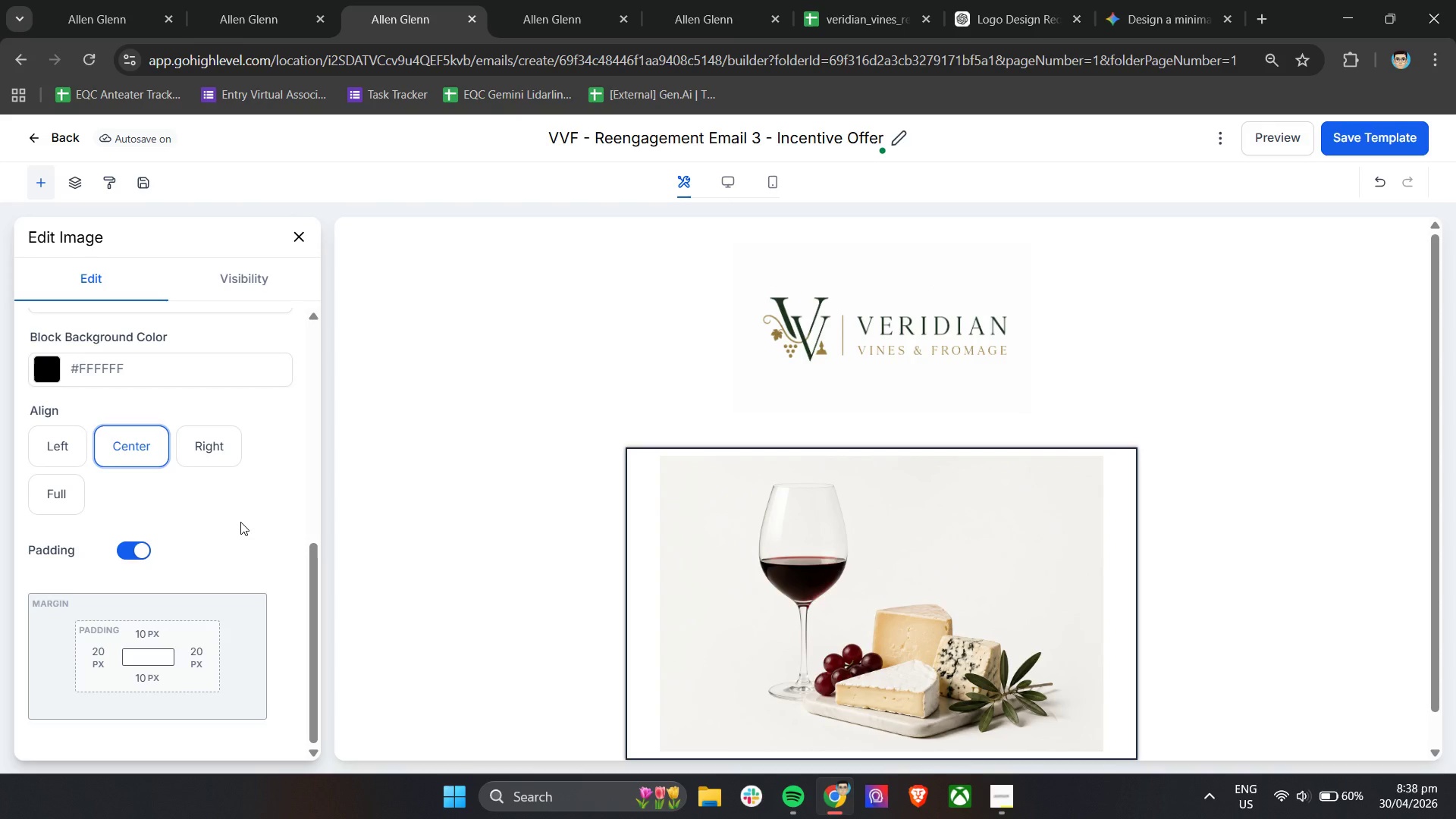 
wait(29.8)
 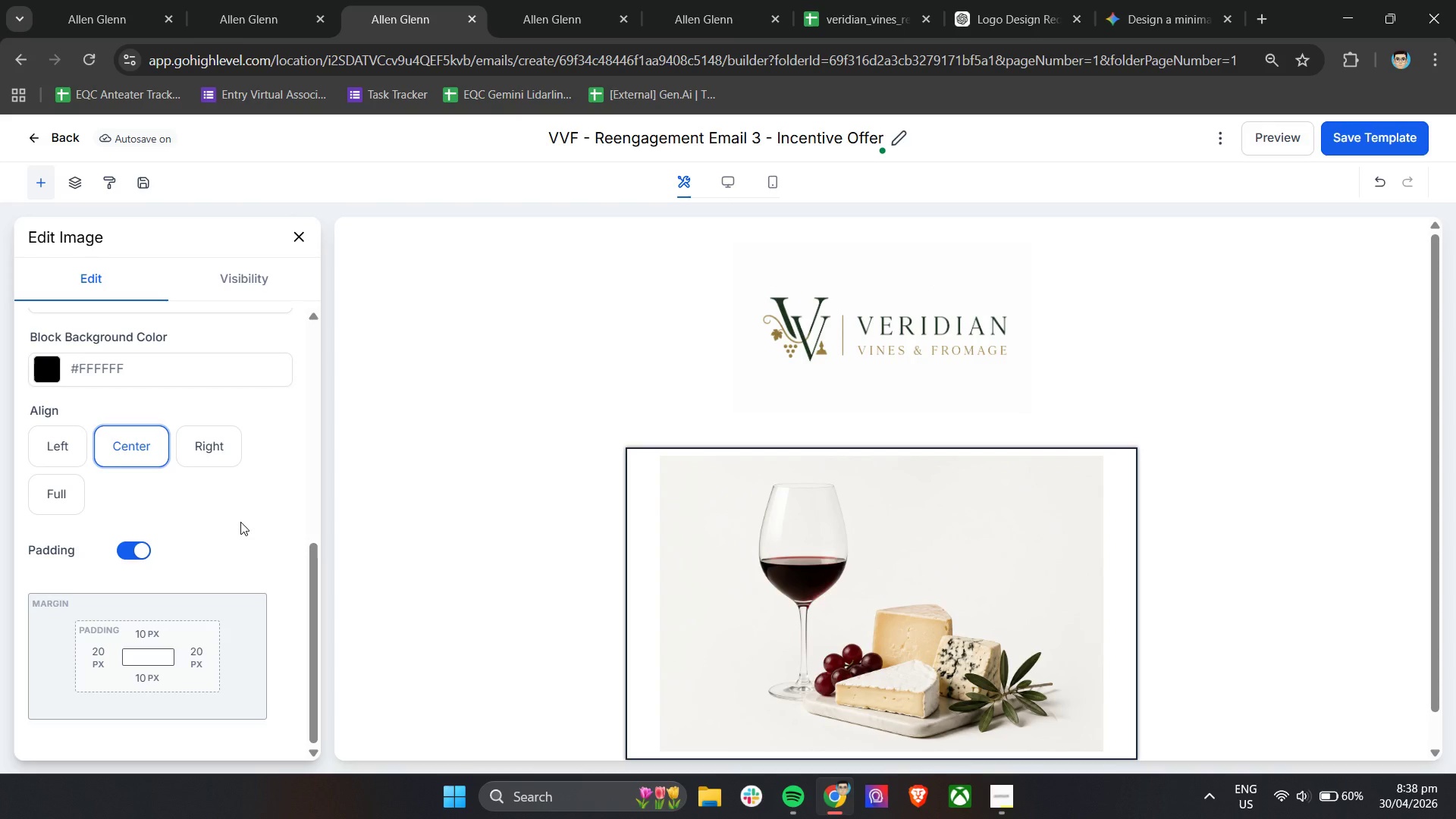 
scroll: coordinate [982, 760], scroll_direction: down, amount: 5.0
 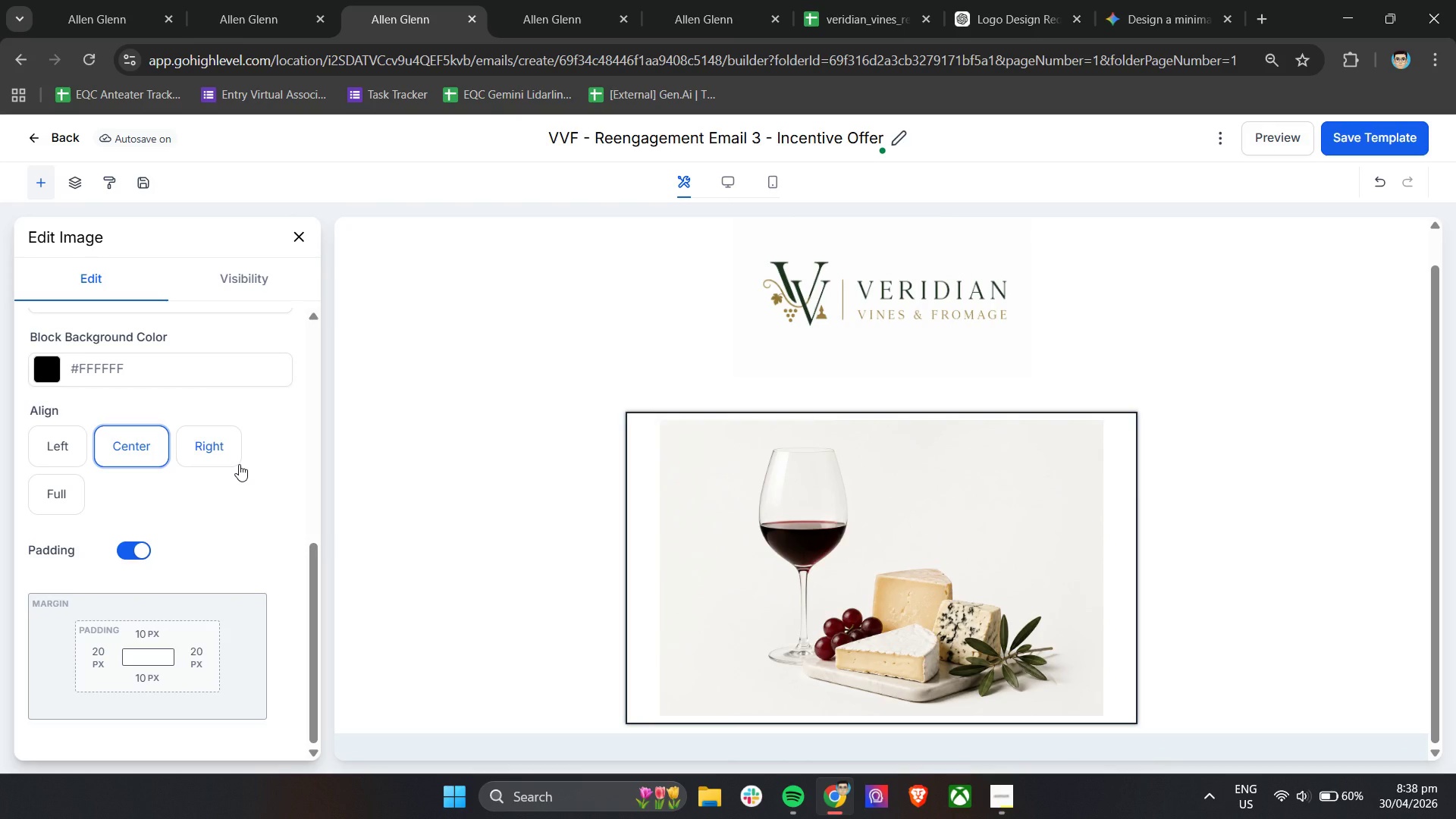 
wait(6.73)
 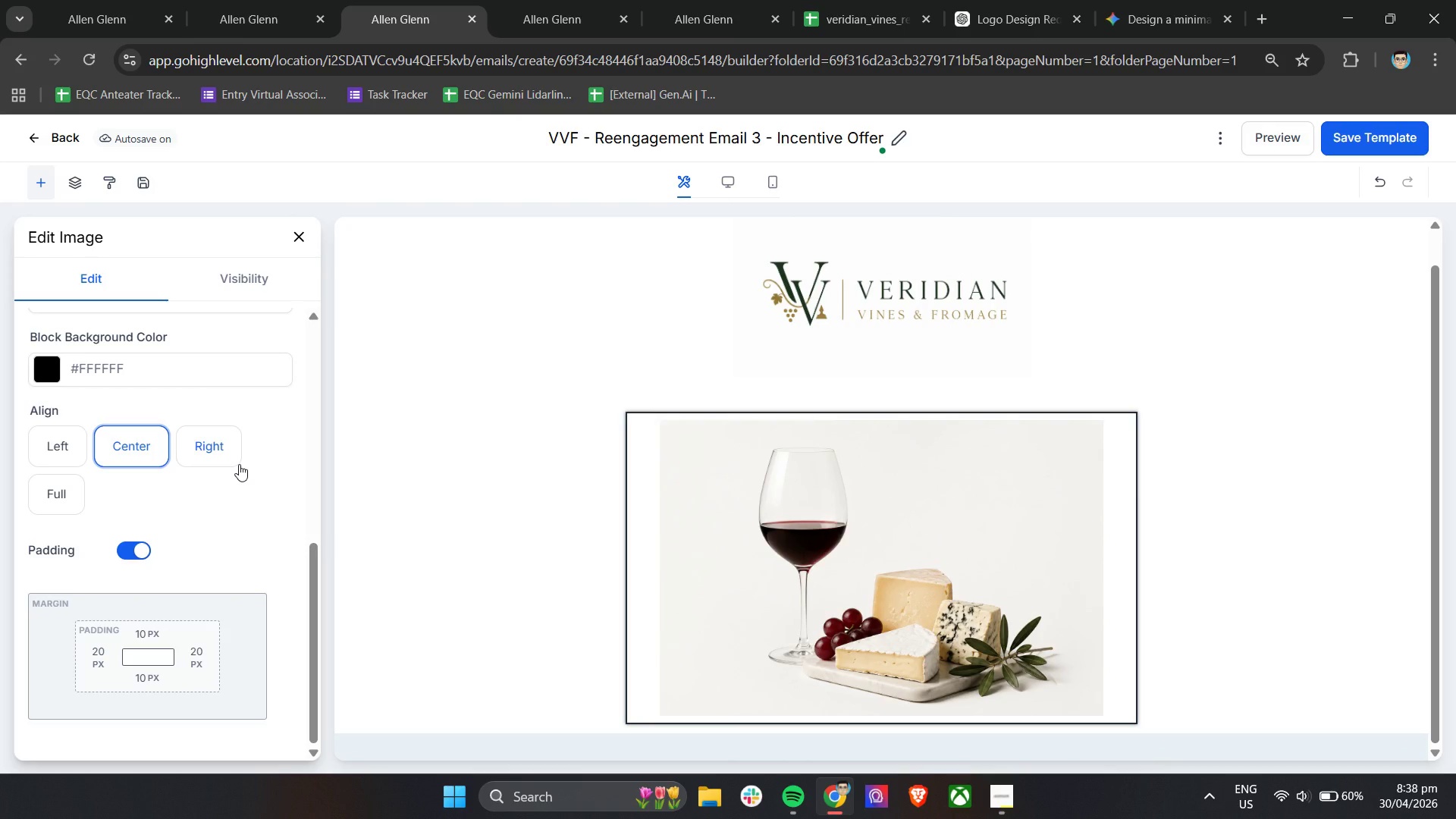 
scroll: coordinate [479, 643], scroll_direction: down, amount: 5.0
 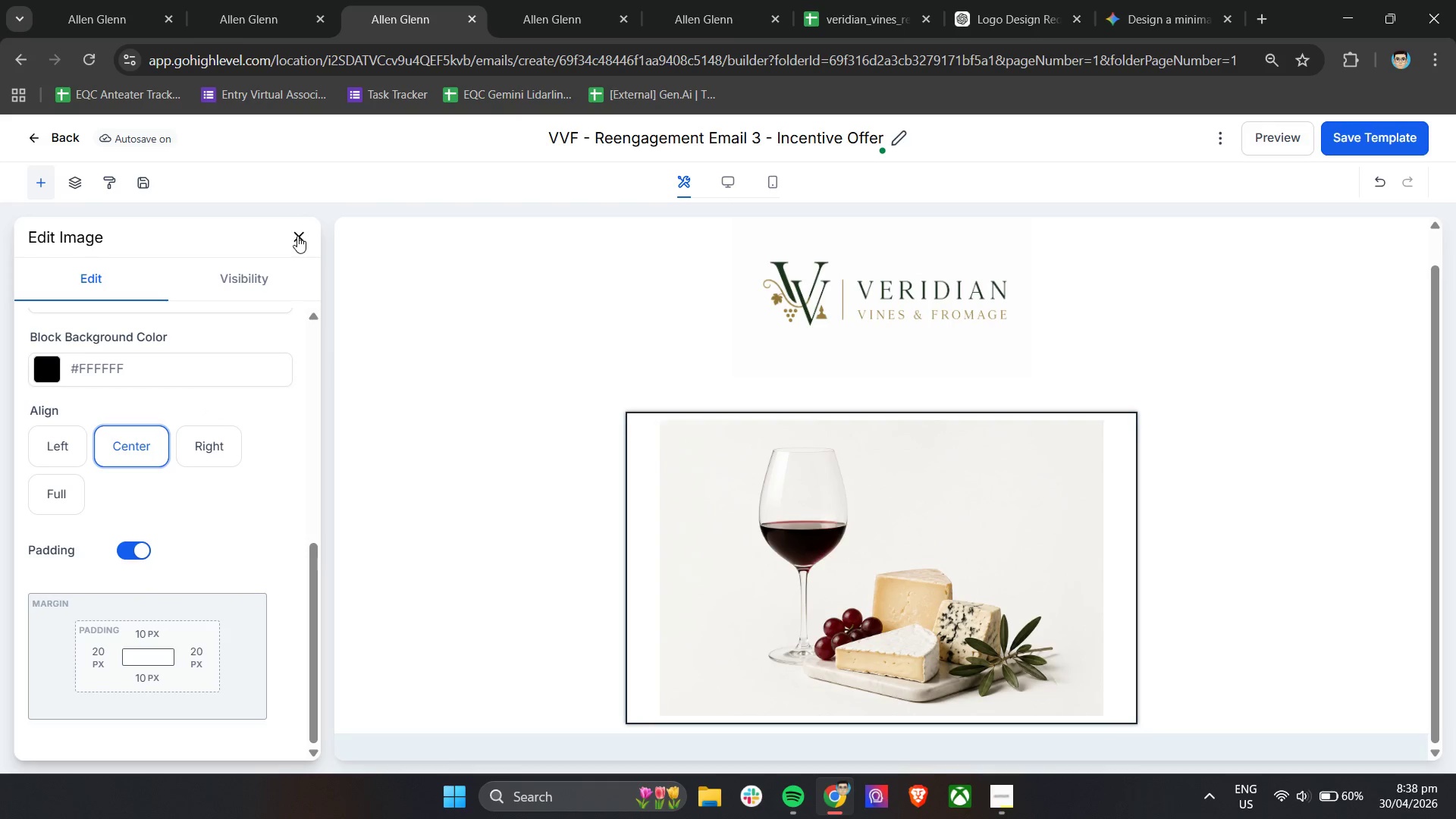 
scroll: coordinate [232, 431], scroll_direction: up, amount: 8.0
 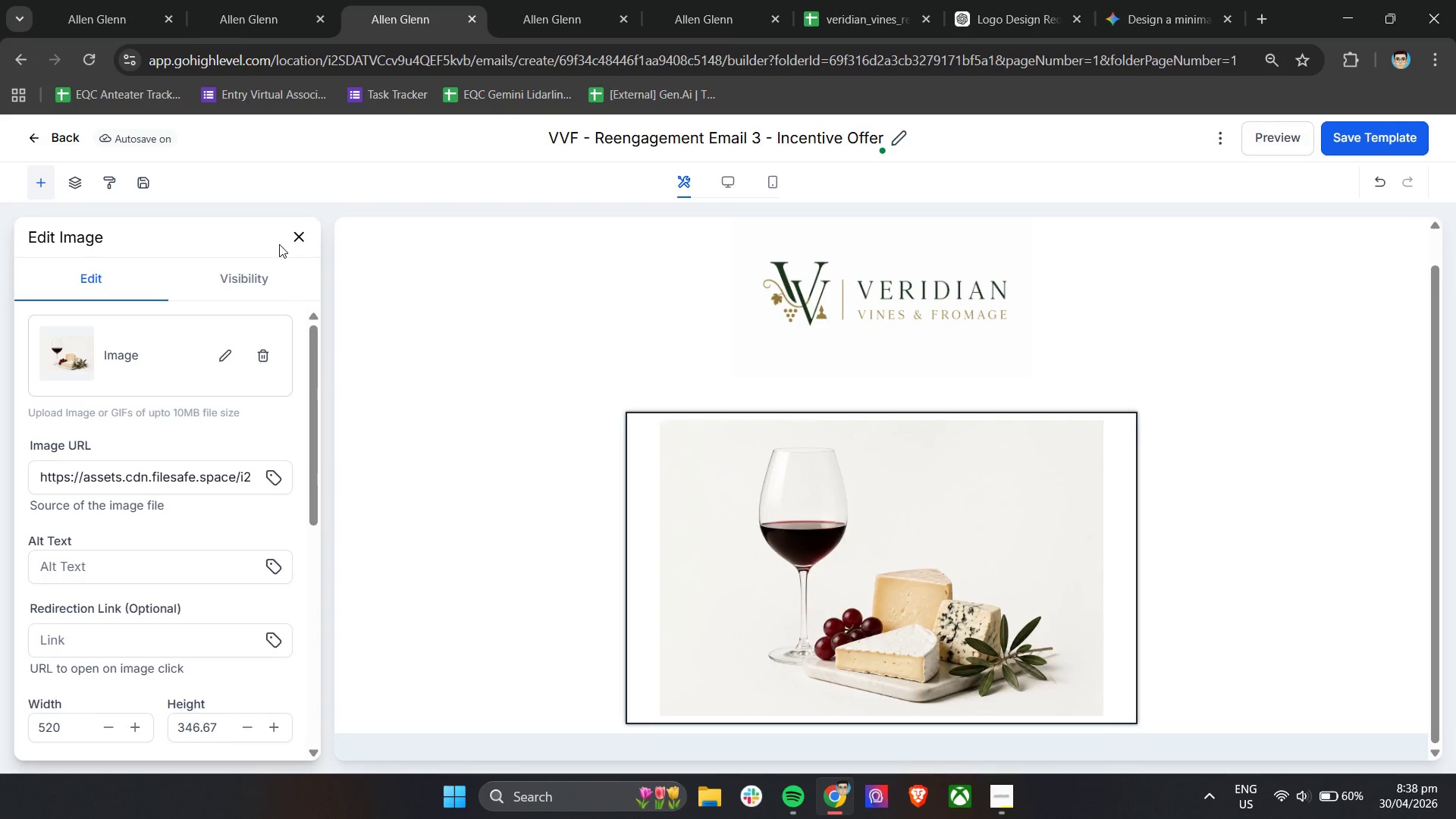 
left_click([297, 239])
 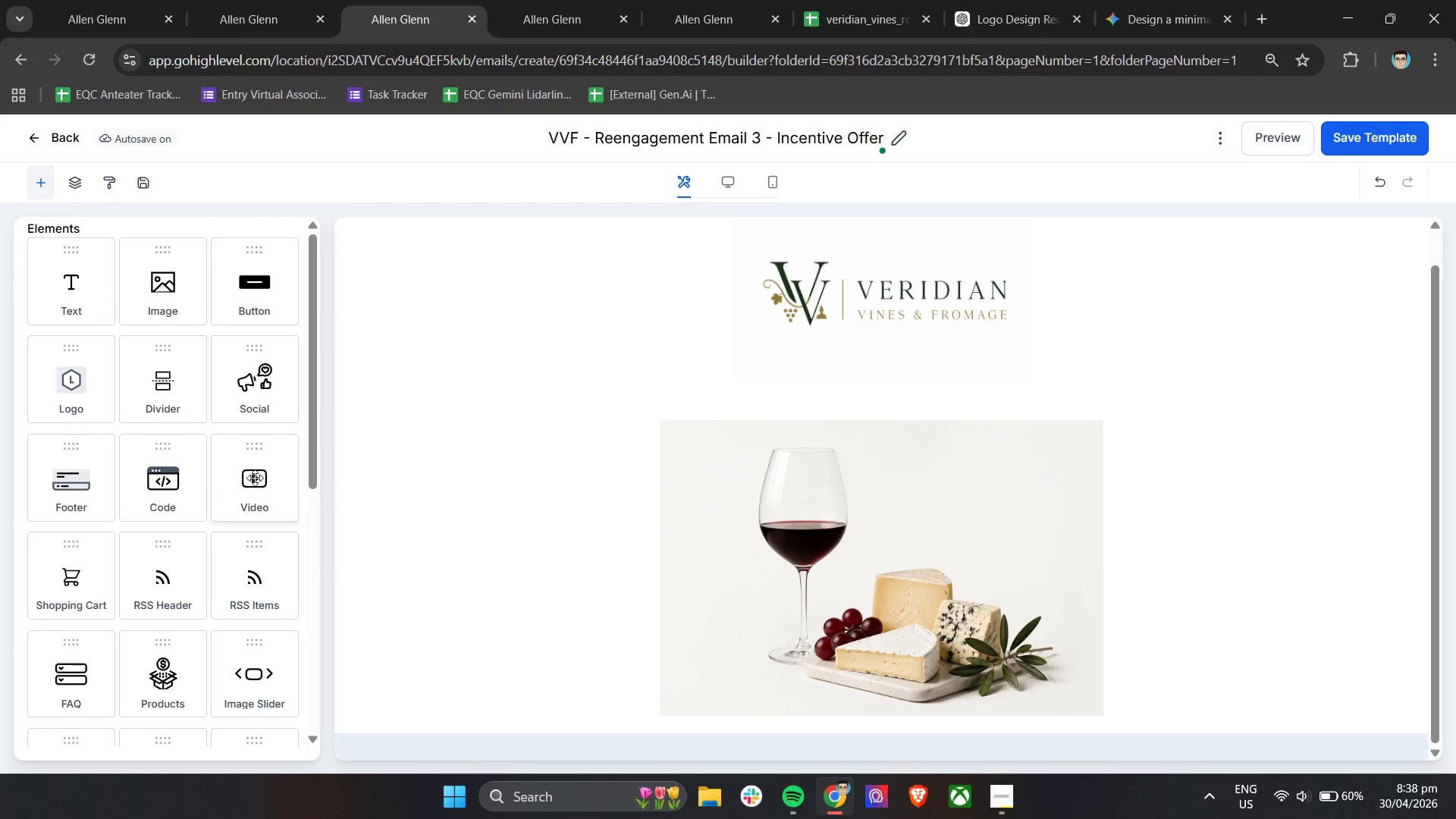 
scroll: coordinate [192, 532], scroll_direction: down, amount: 6.0
 